 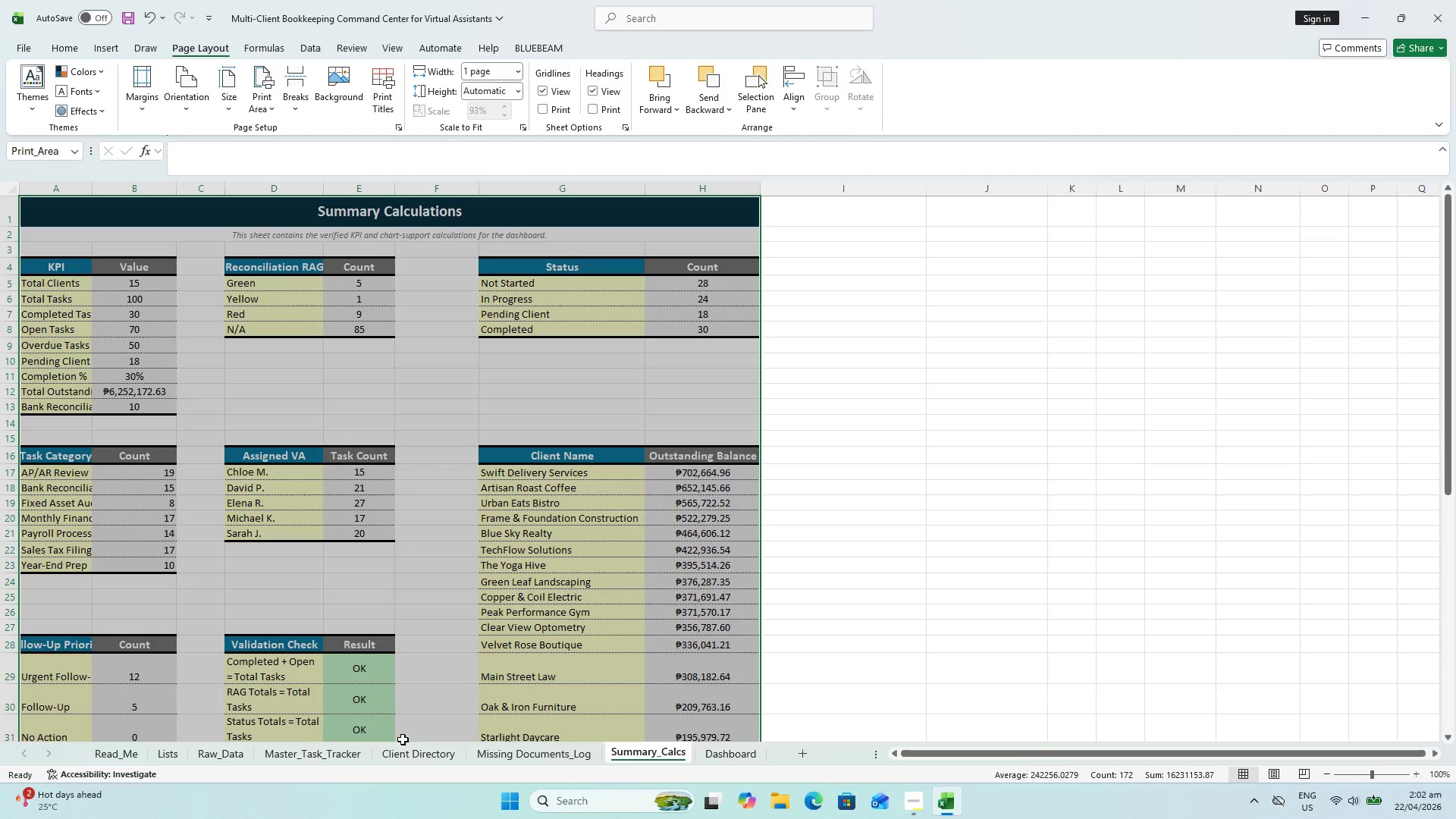 
left_click([308, 759])
 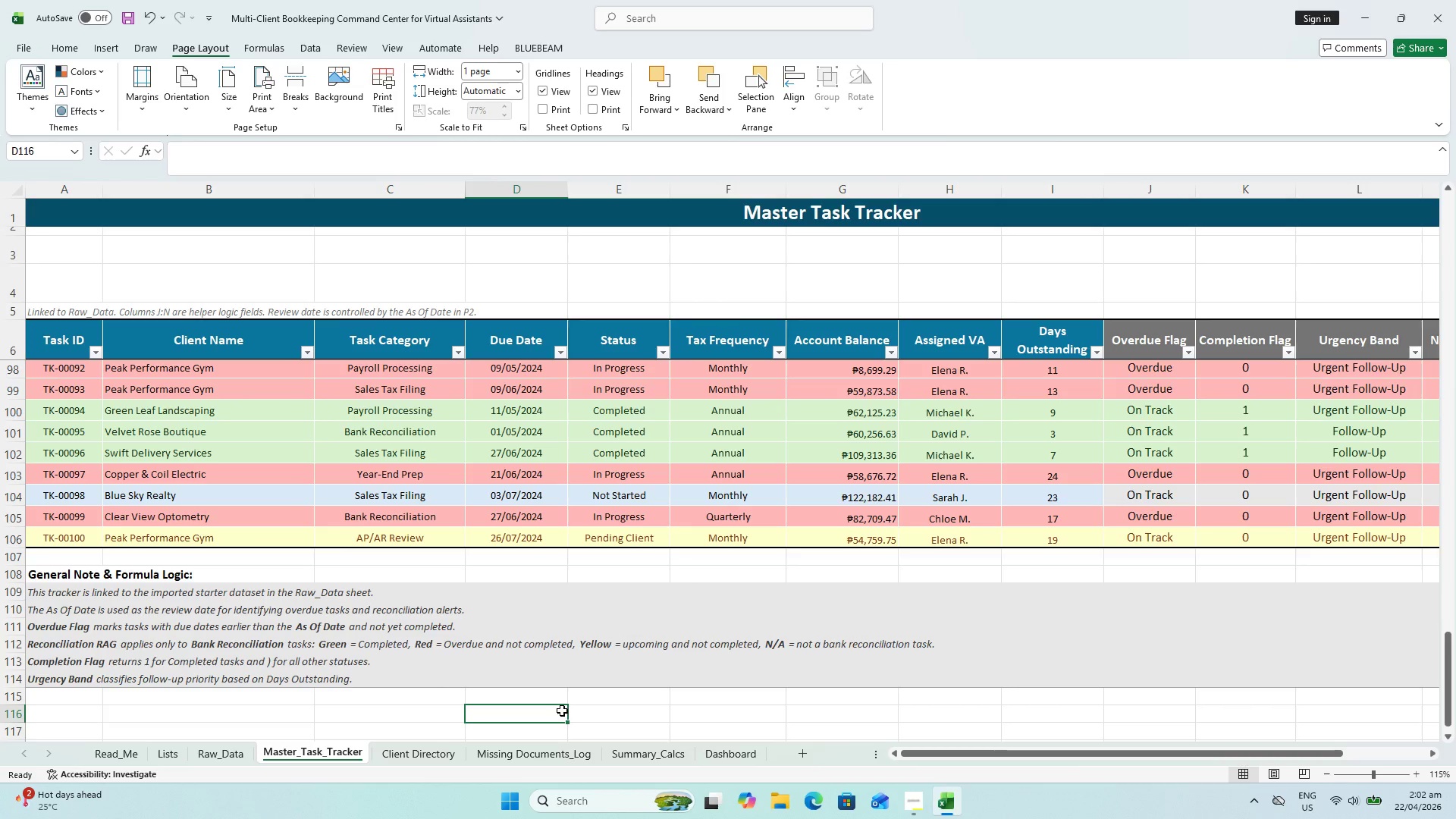 
scroll: coordinate [609, 570], scroll_direction: up, amount: 3.0
 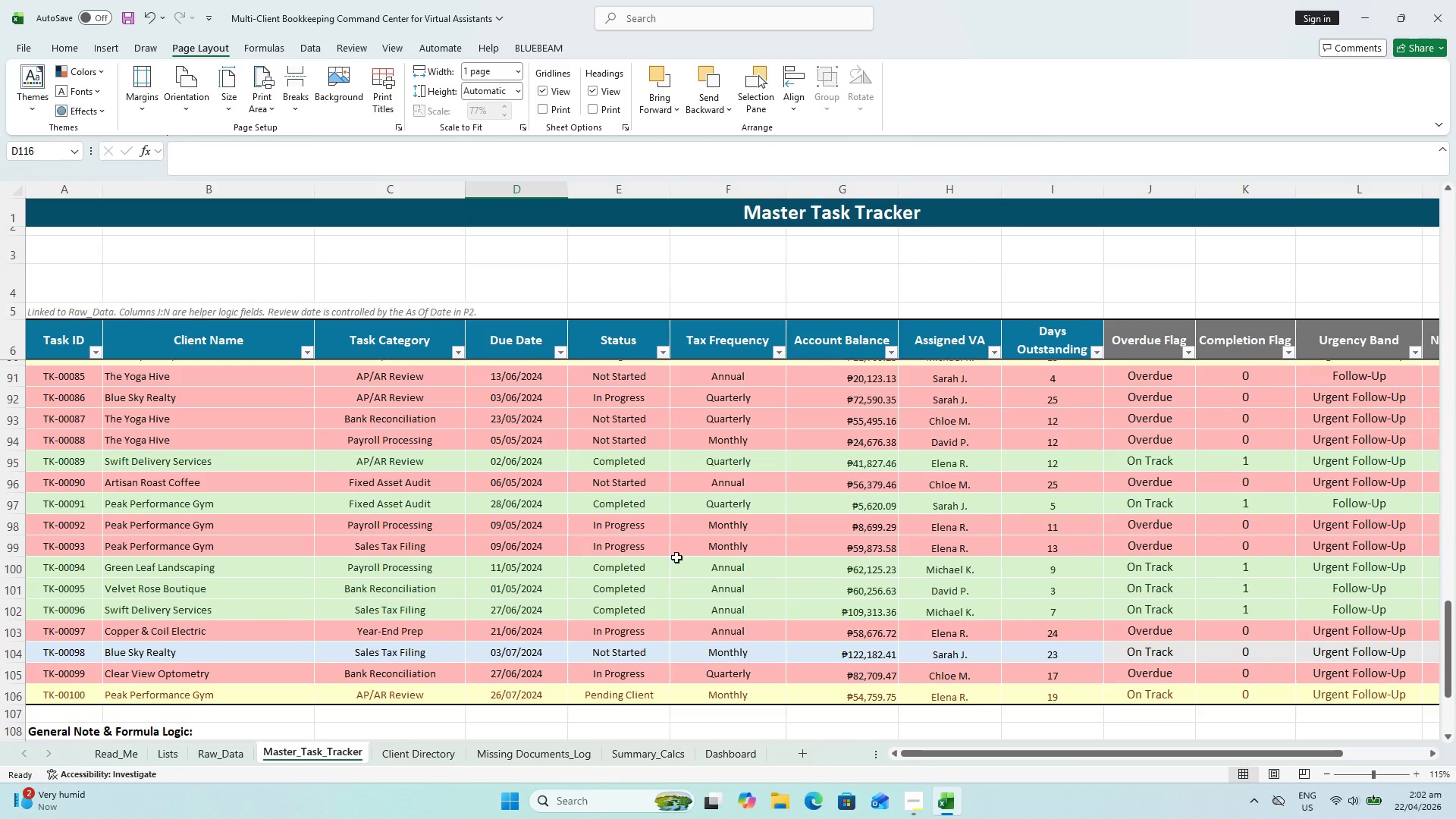 
wait(17.35)
 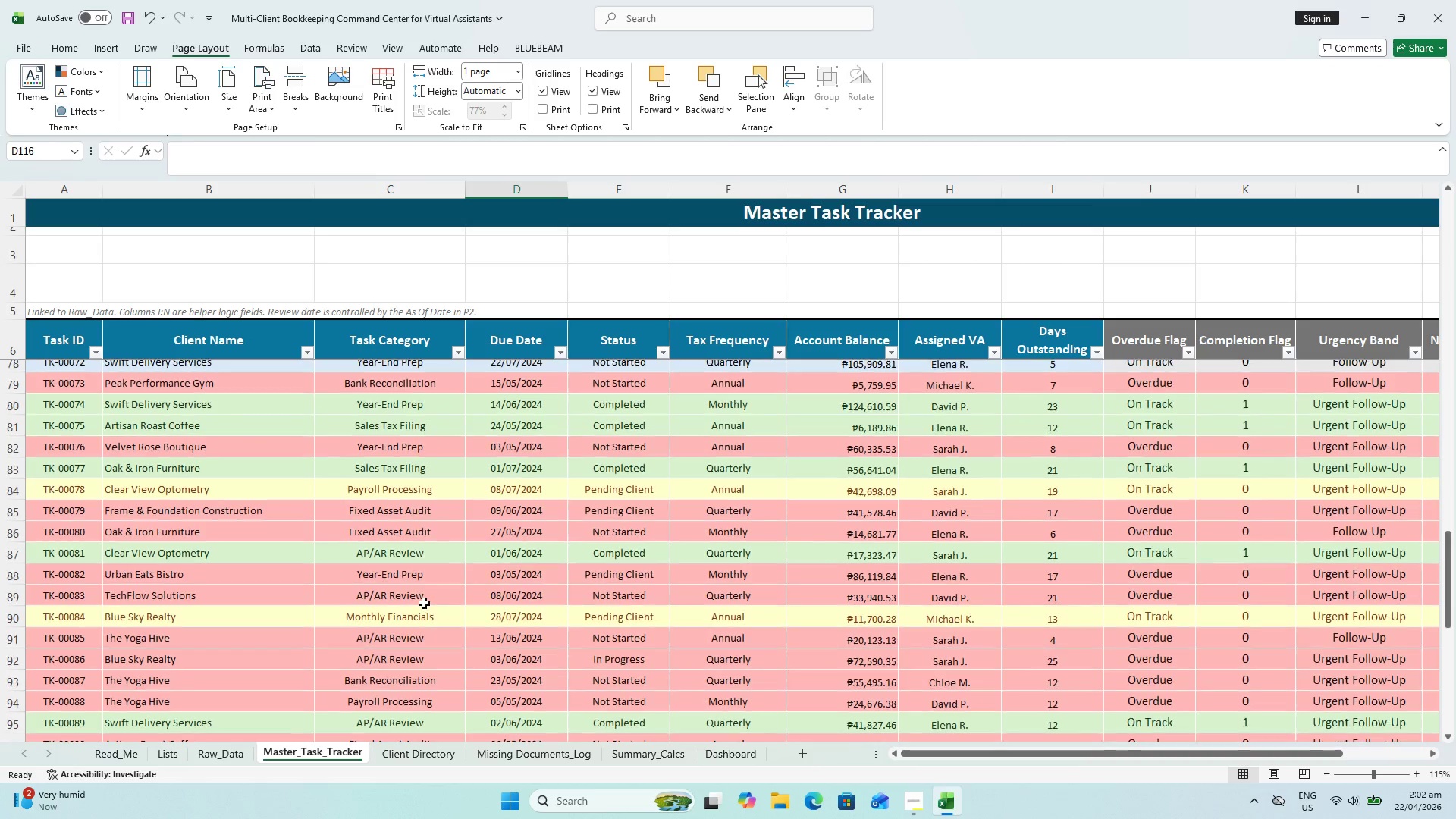 
hold_key(key=ControlLeft, duration=0.55)
 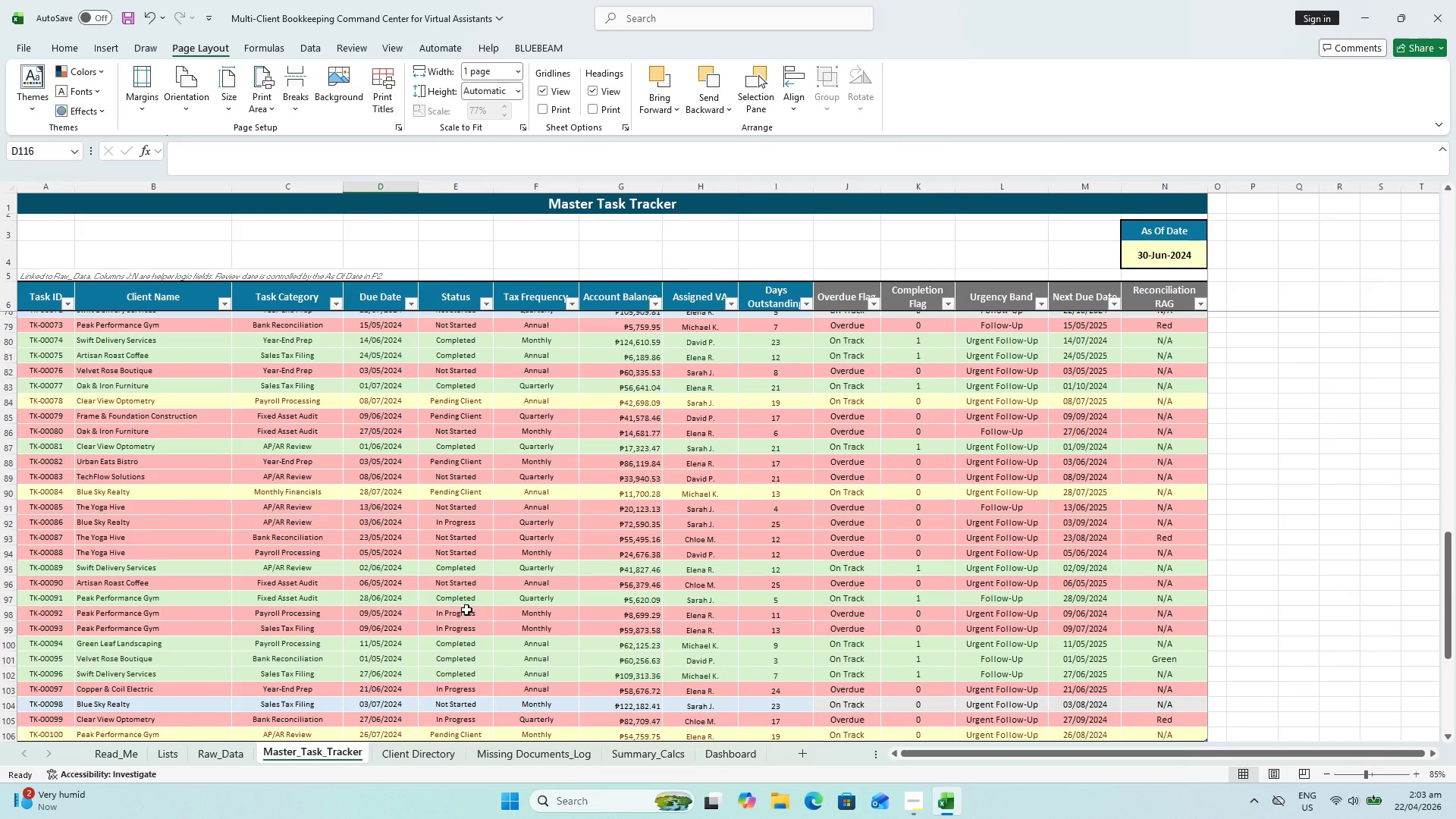 
scroll: coordinate [533, 590], scroll_direction: up, amount: 5.0
 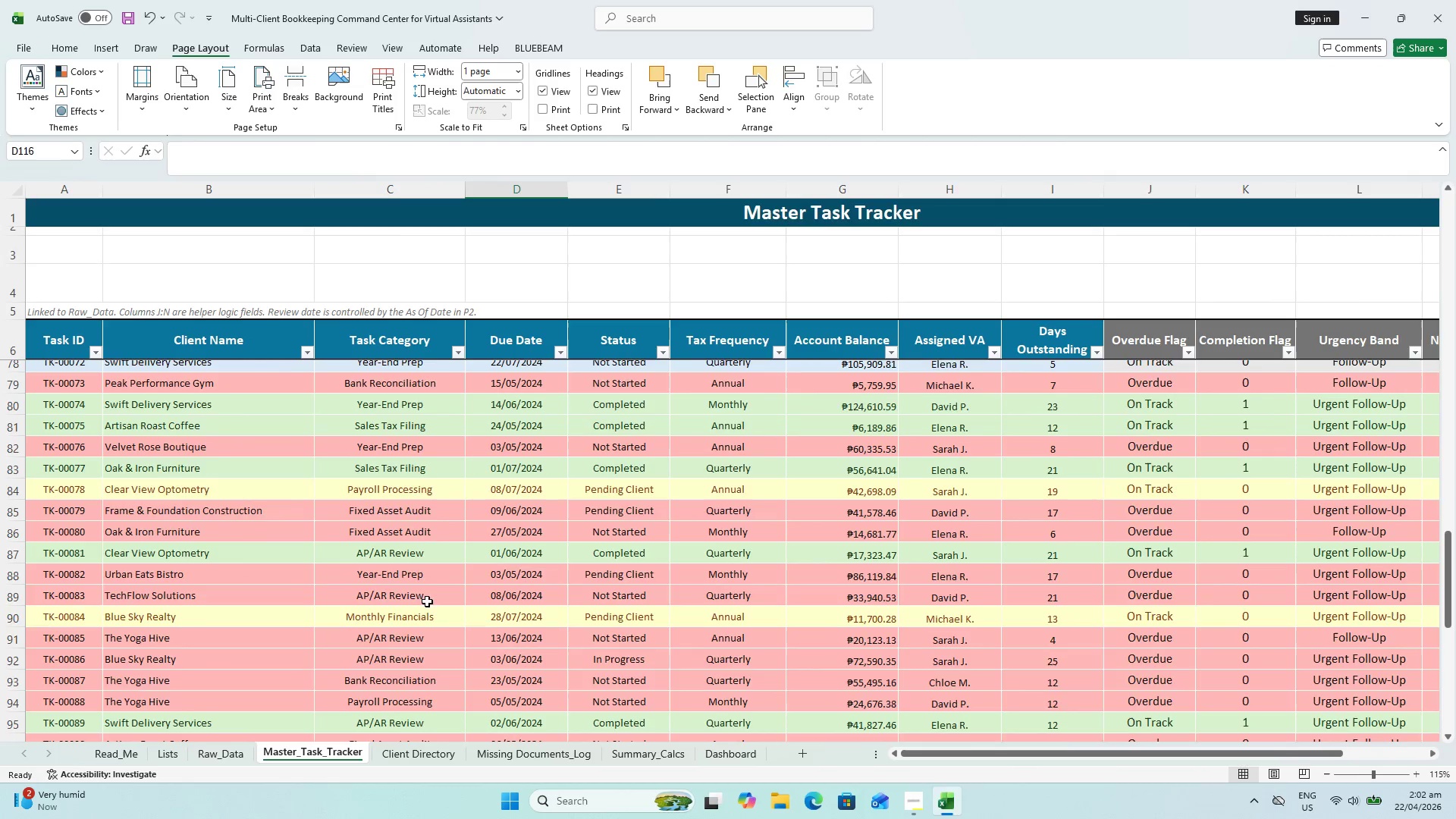 
scroll: coordinate [437, 608], scroll_direction: down, amount: 2.0
 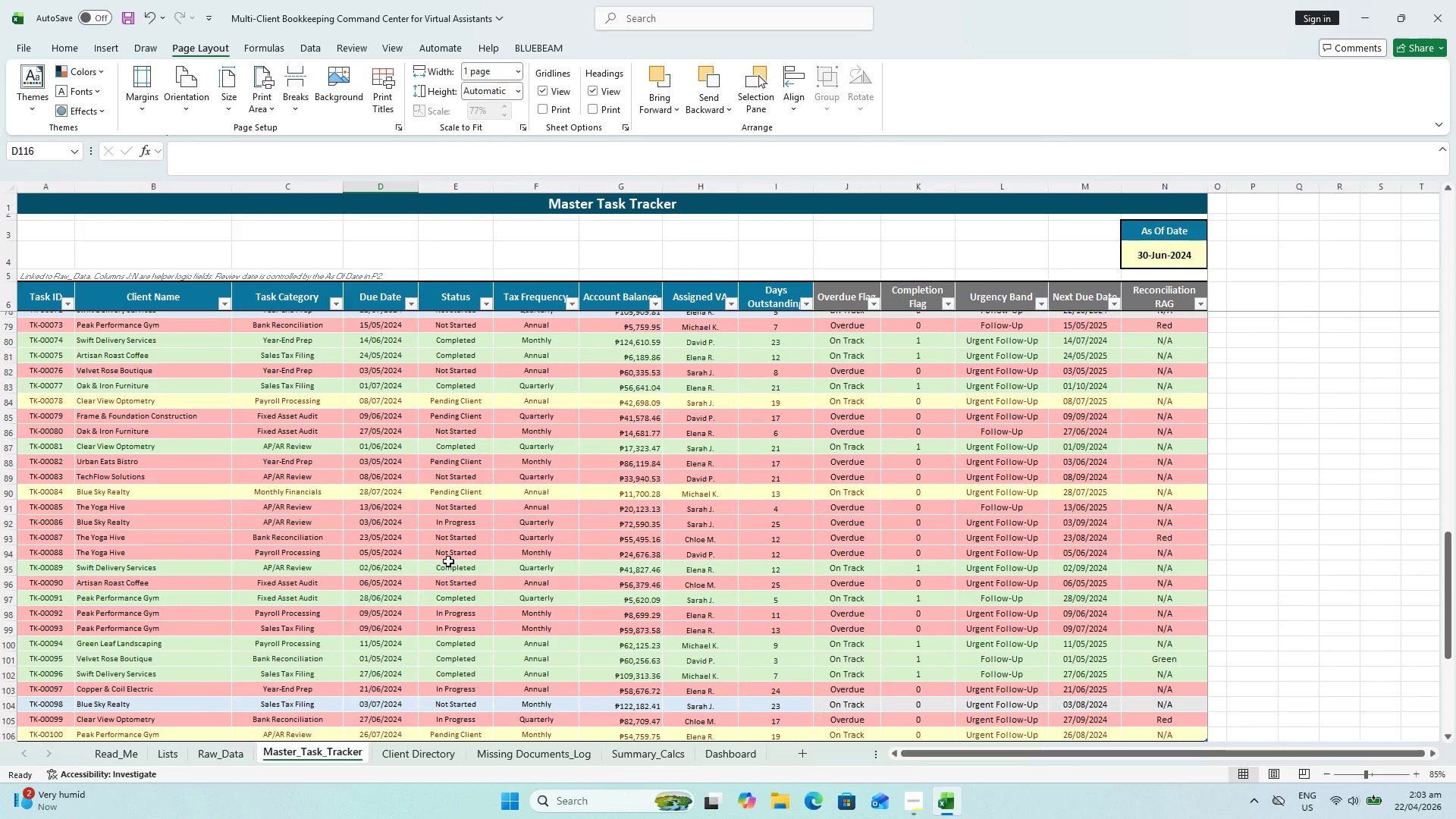 
wait(7.91)
 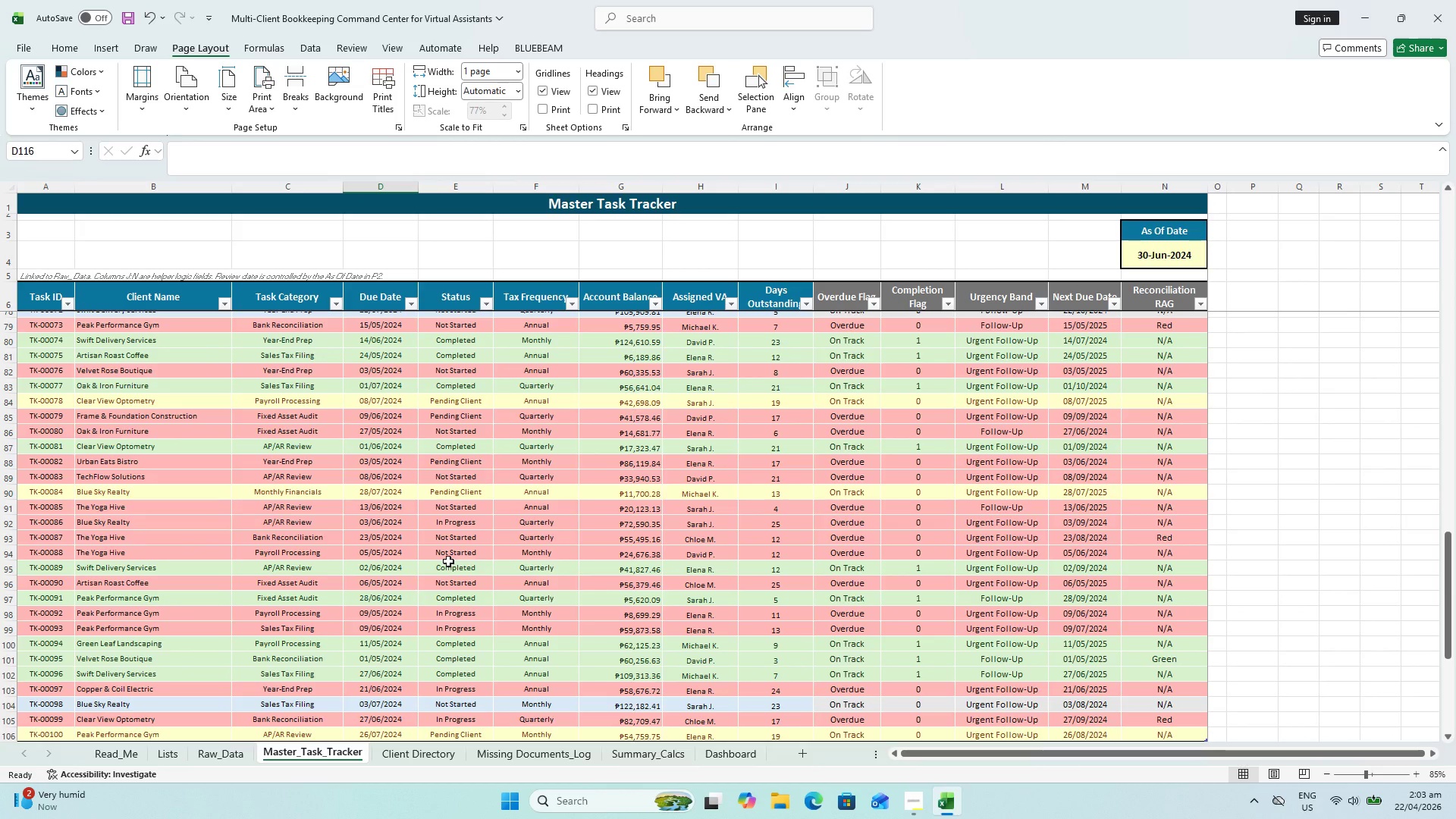 
scroll: coordinate [846, 323], scroll_direction: up, amount: 34.0
 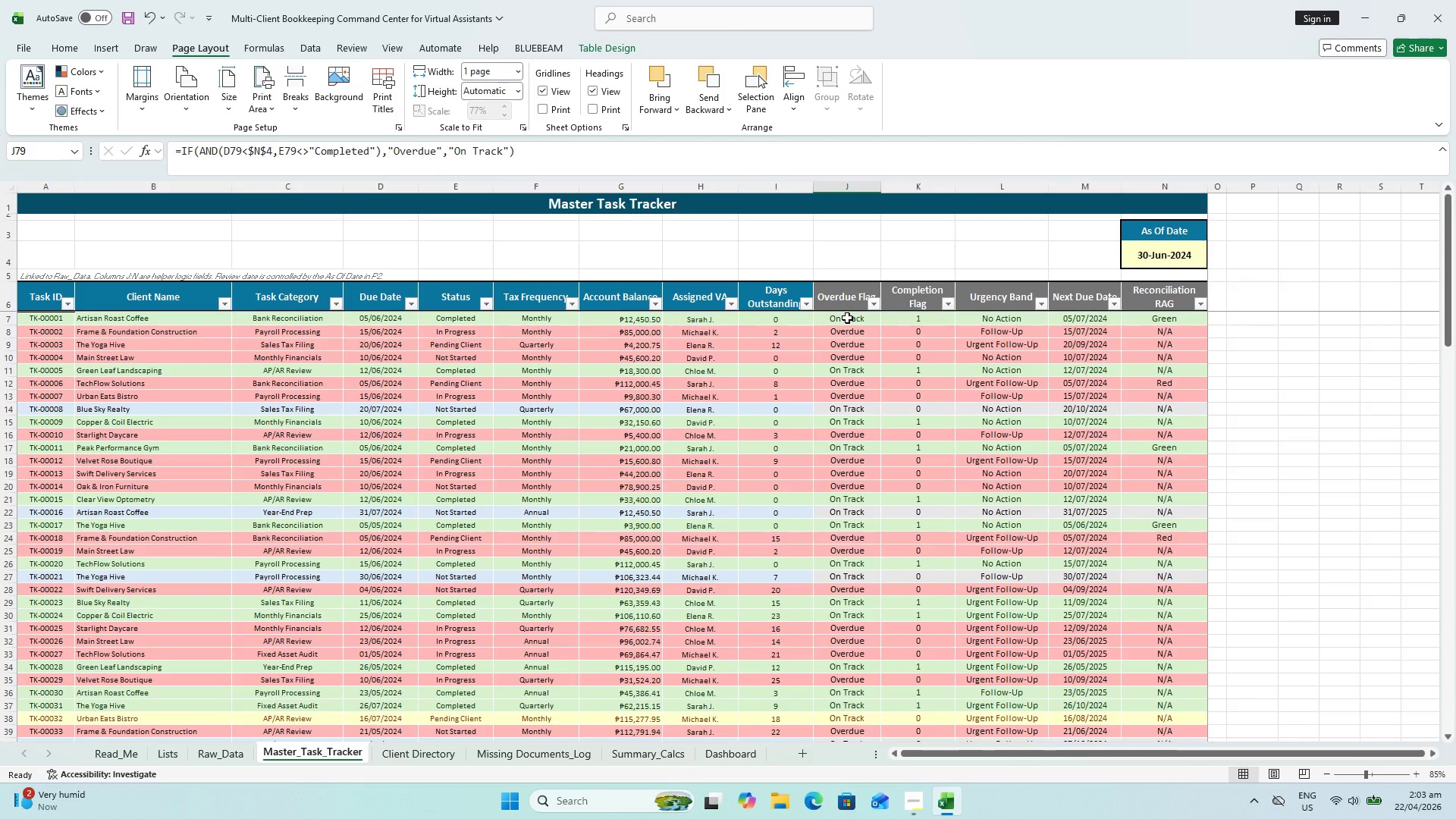 
left_click([847, 318])
 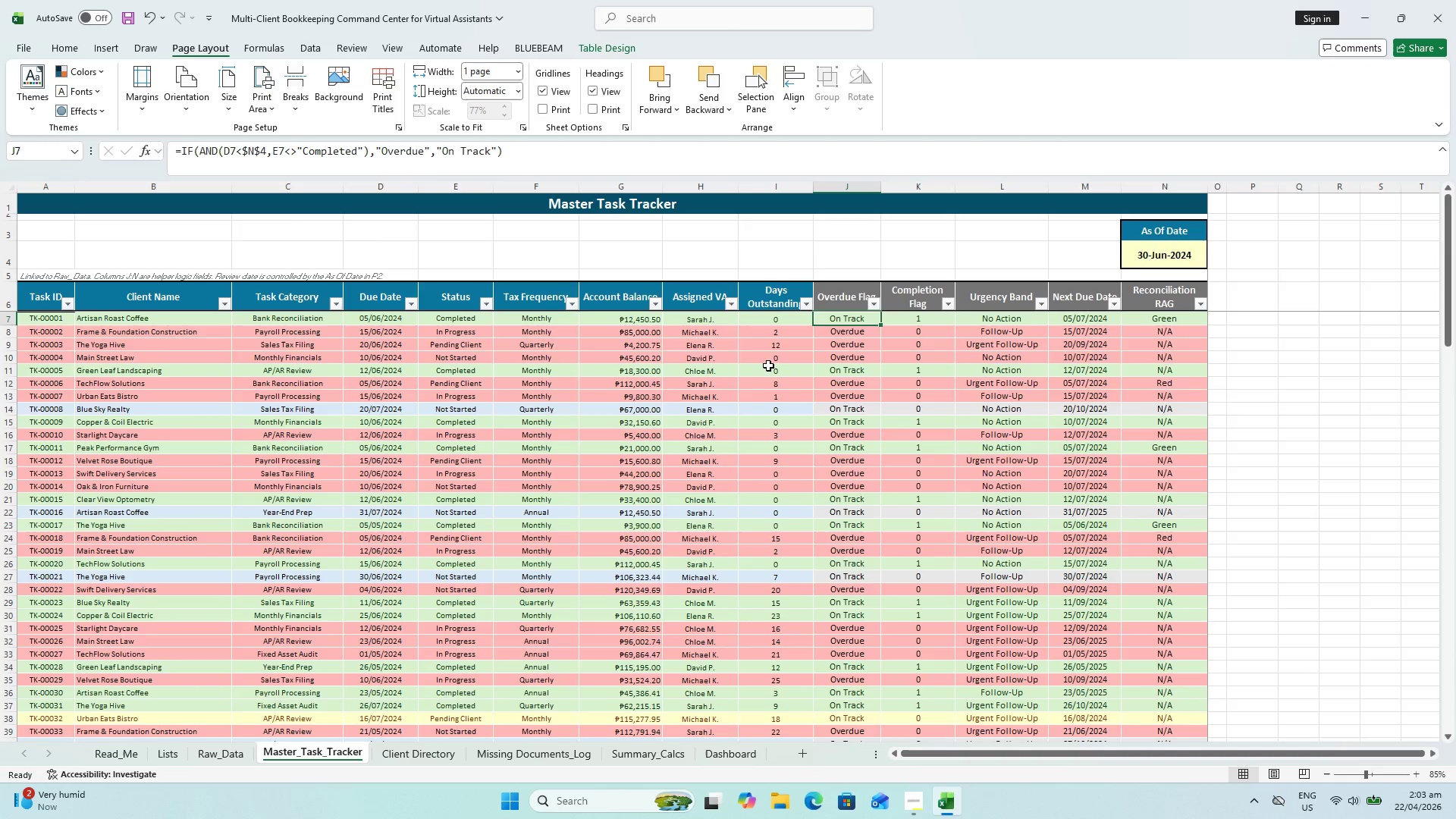 
left_click([779, 315])
 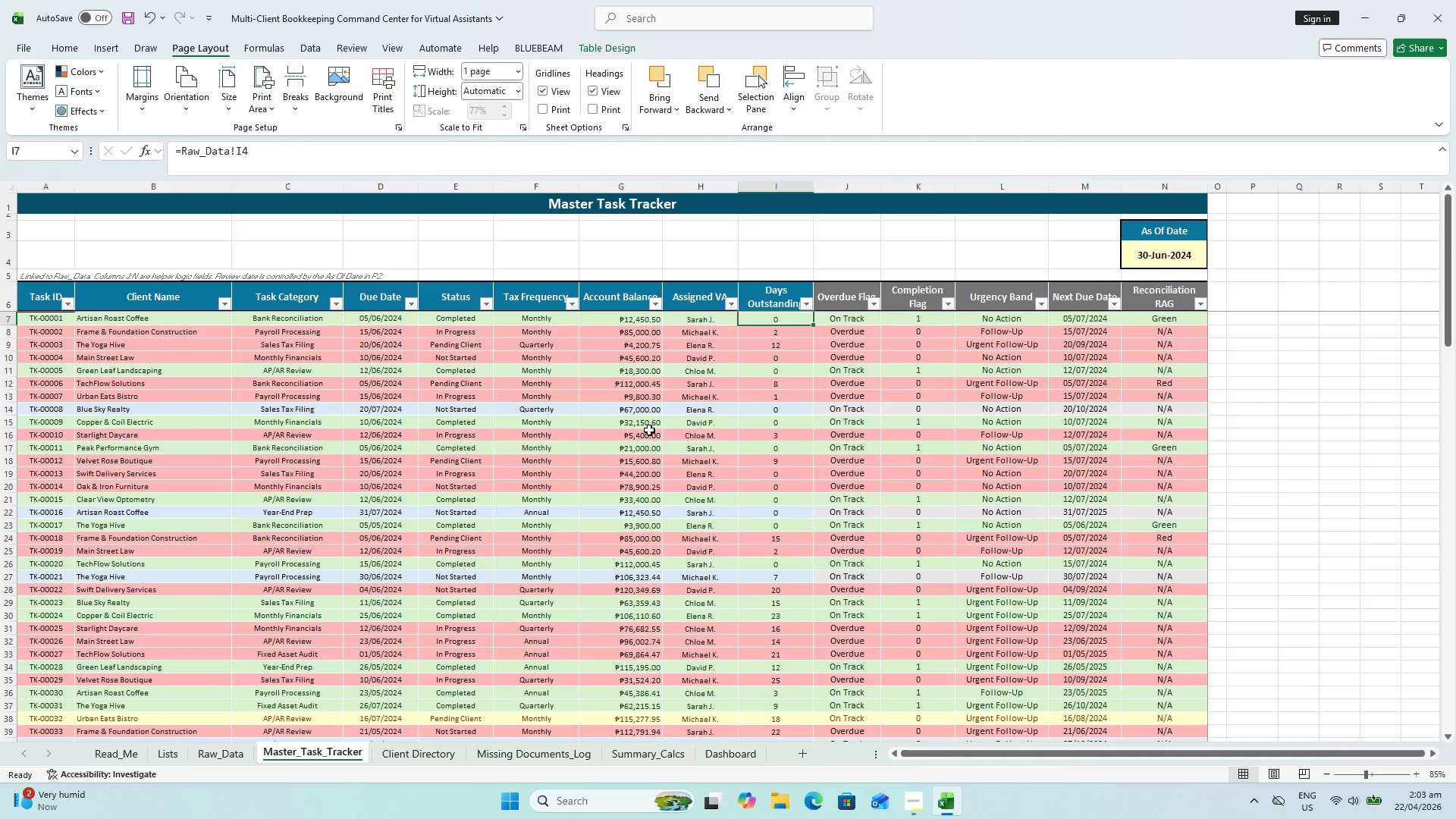 
wait(6.72)
 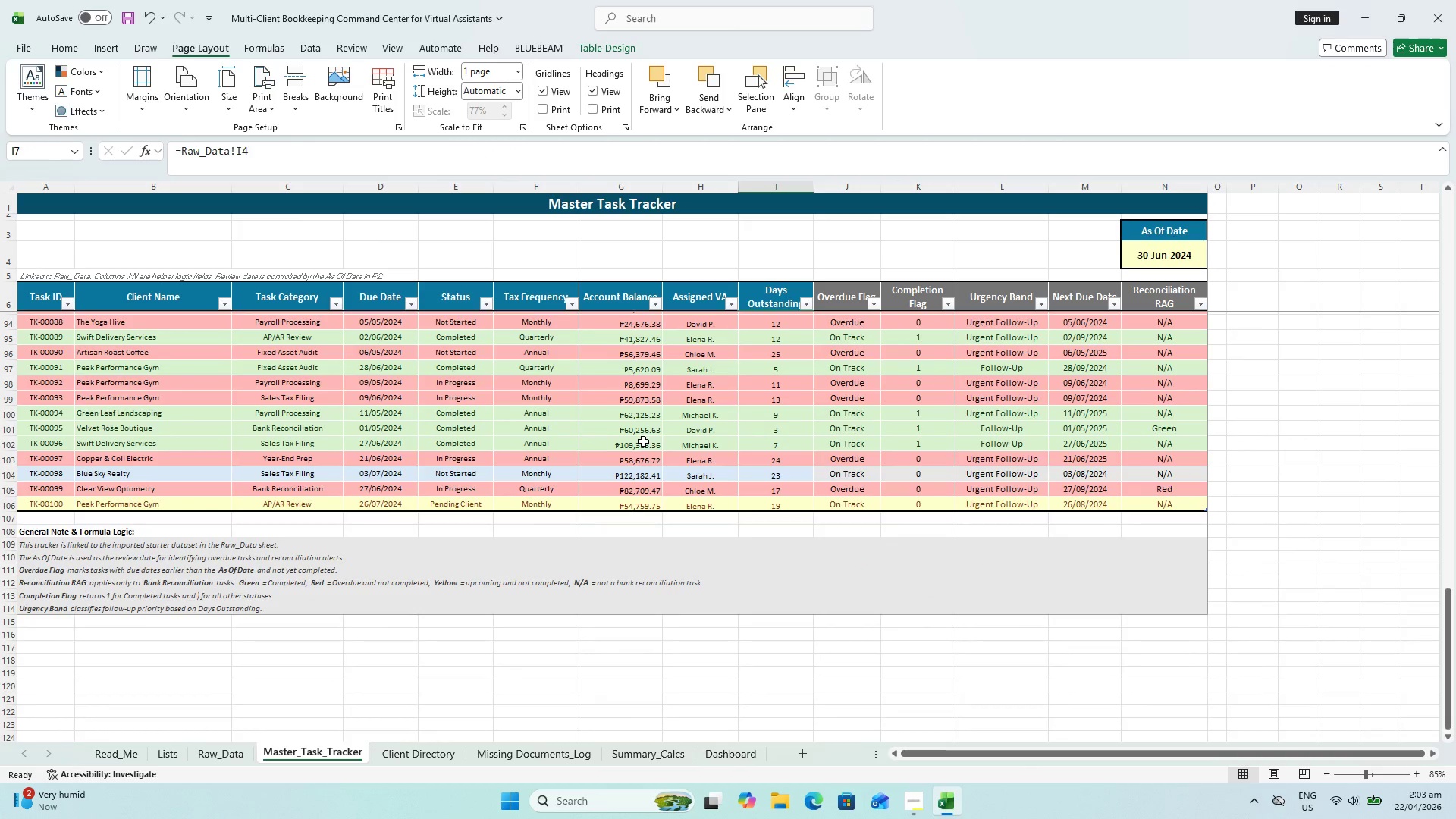 
hold_key(key=ShiftLeft, duration=1.19)
 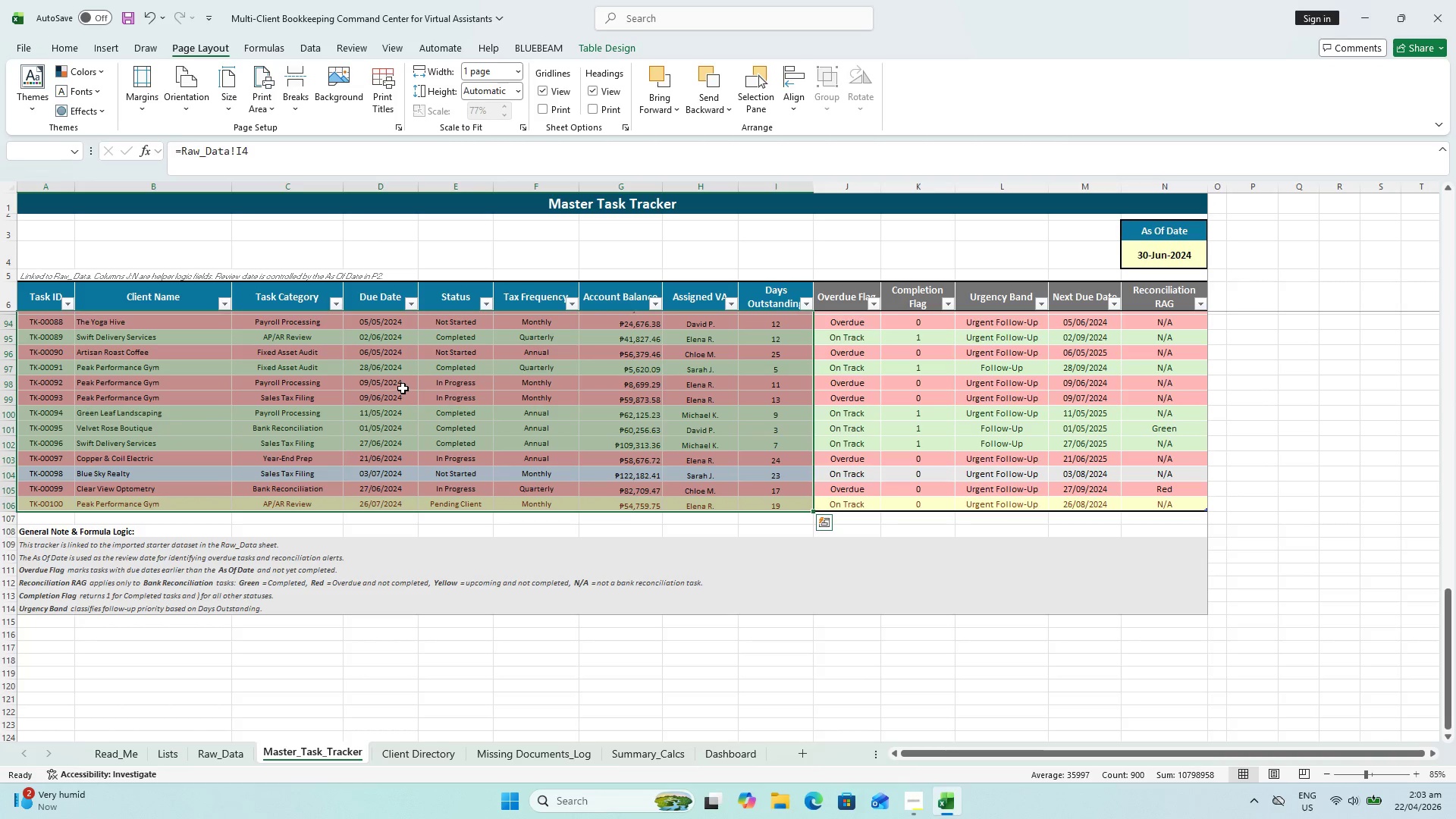 
scroll: coordinate [643, 442], scroll_direction: down, amount: 30.0
 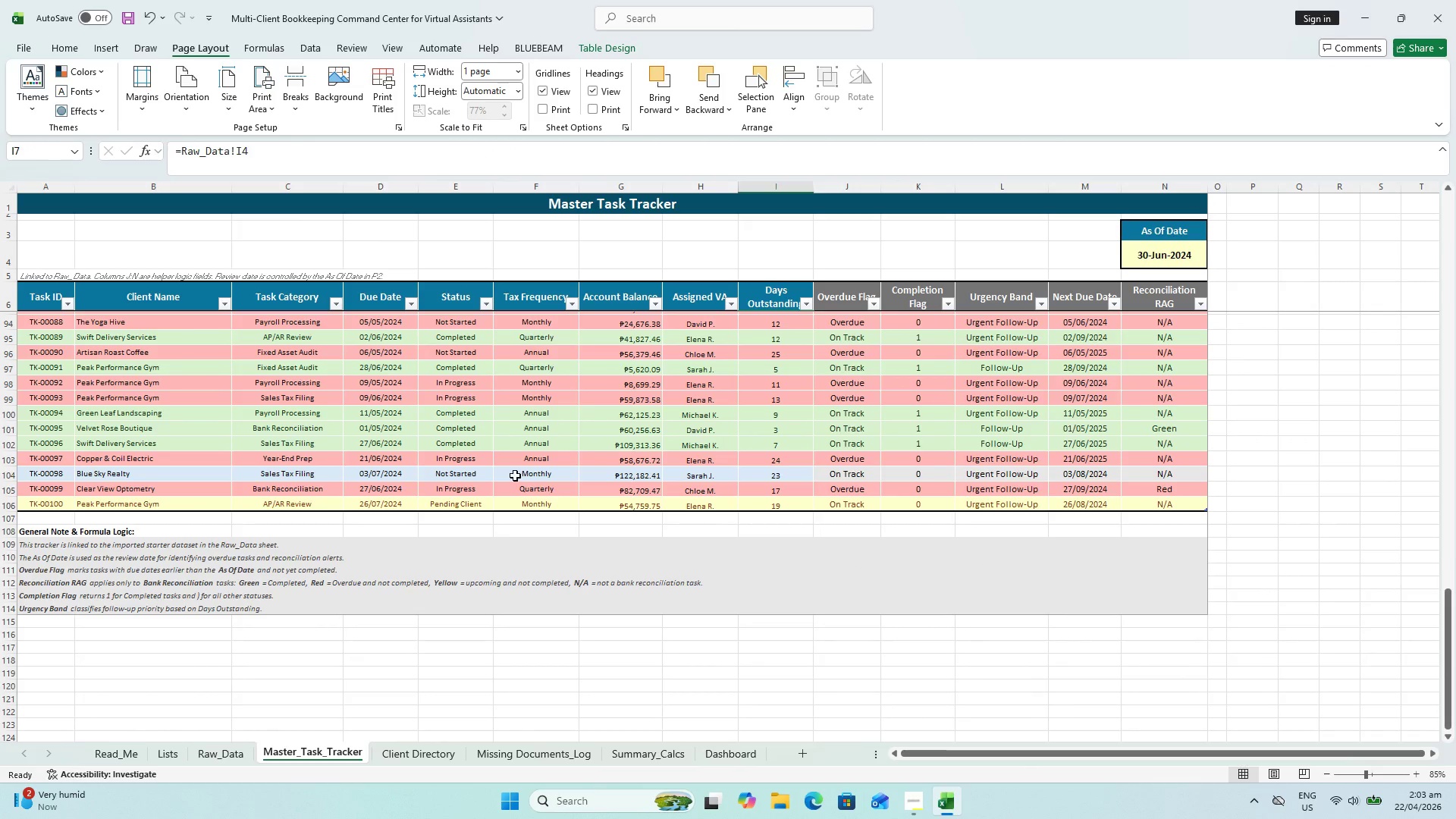 
scroll: coordinate [1093, 377], scroll_direction: up, amount: 10.0
 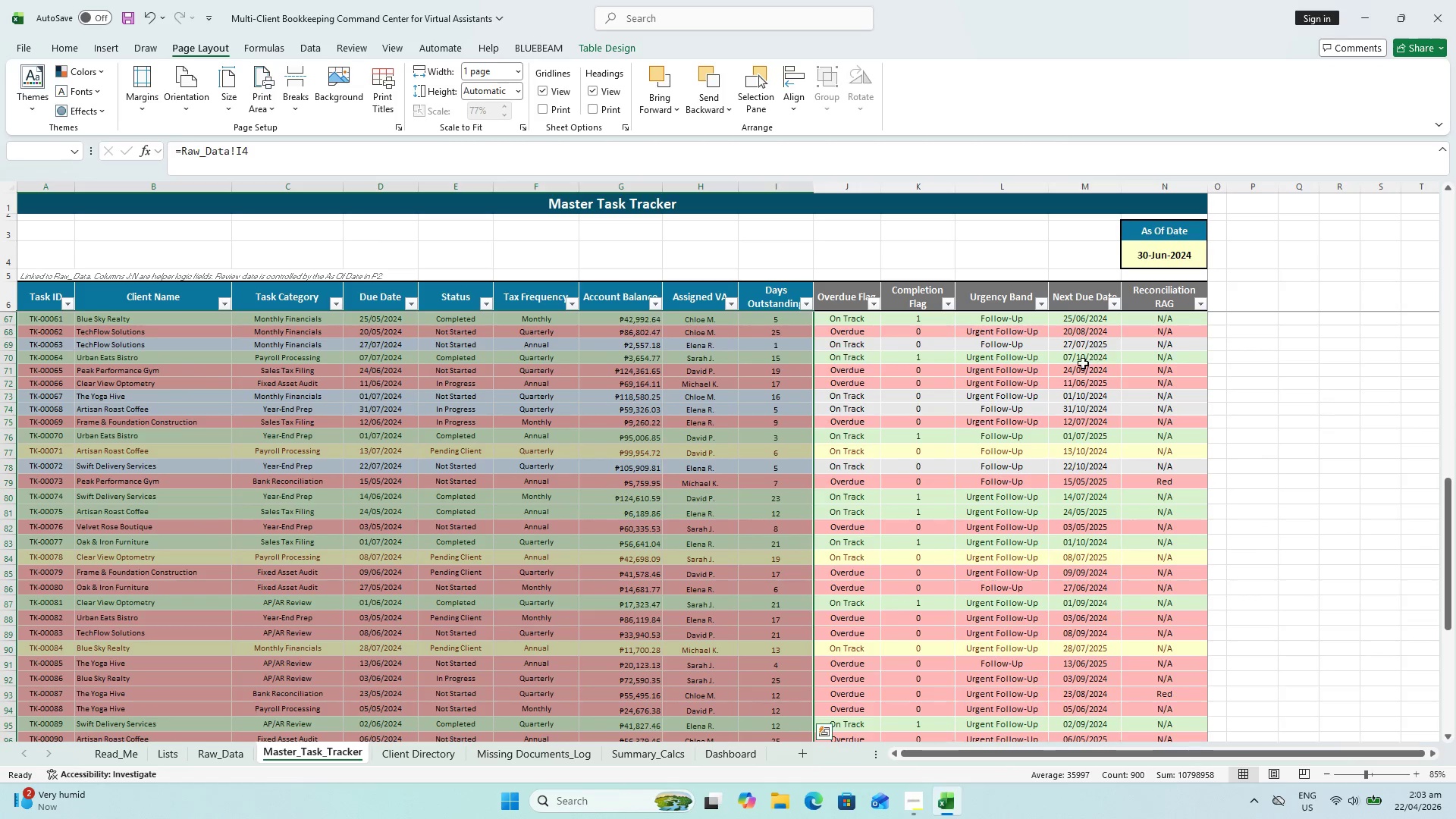 
key(Escape)
 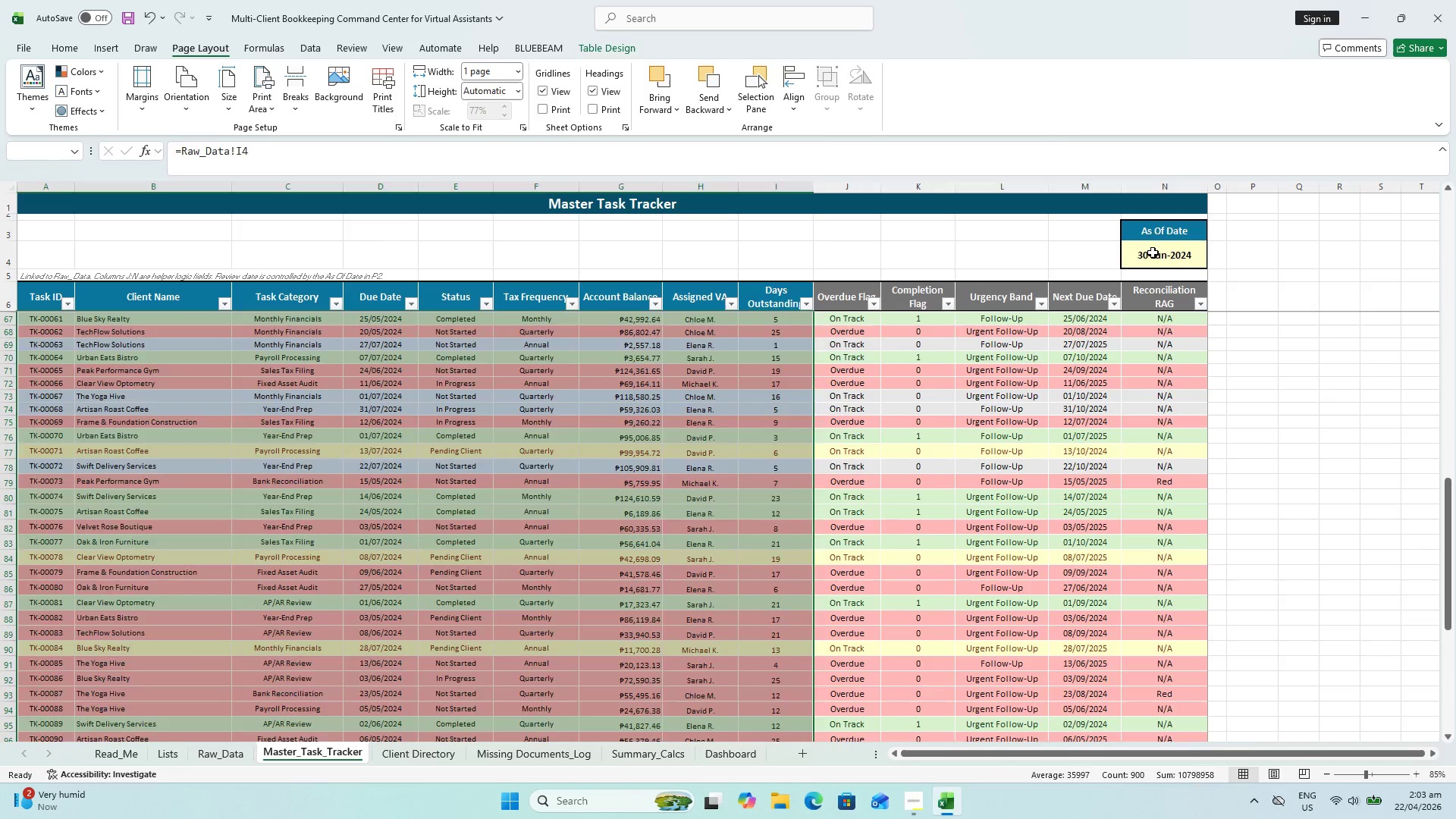 
right_click([1153, 253])
 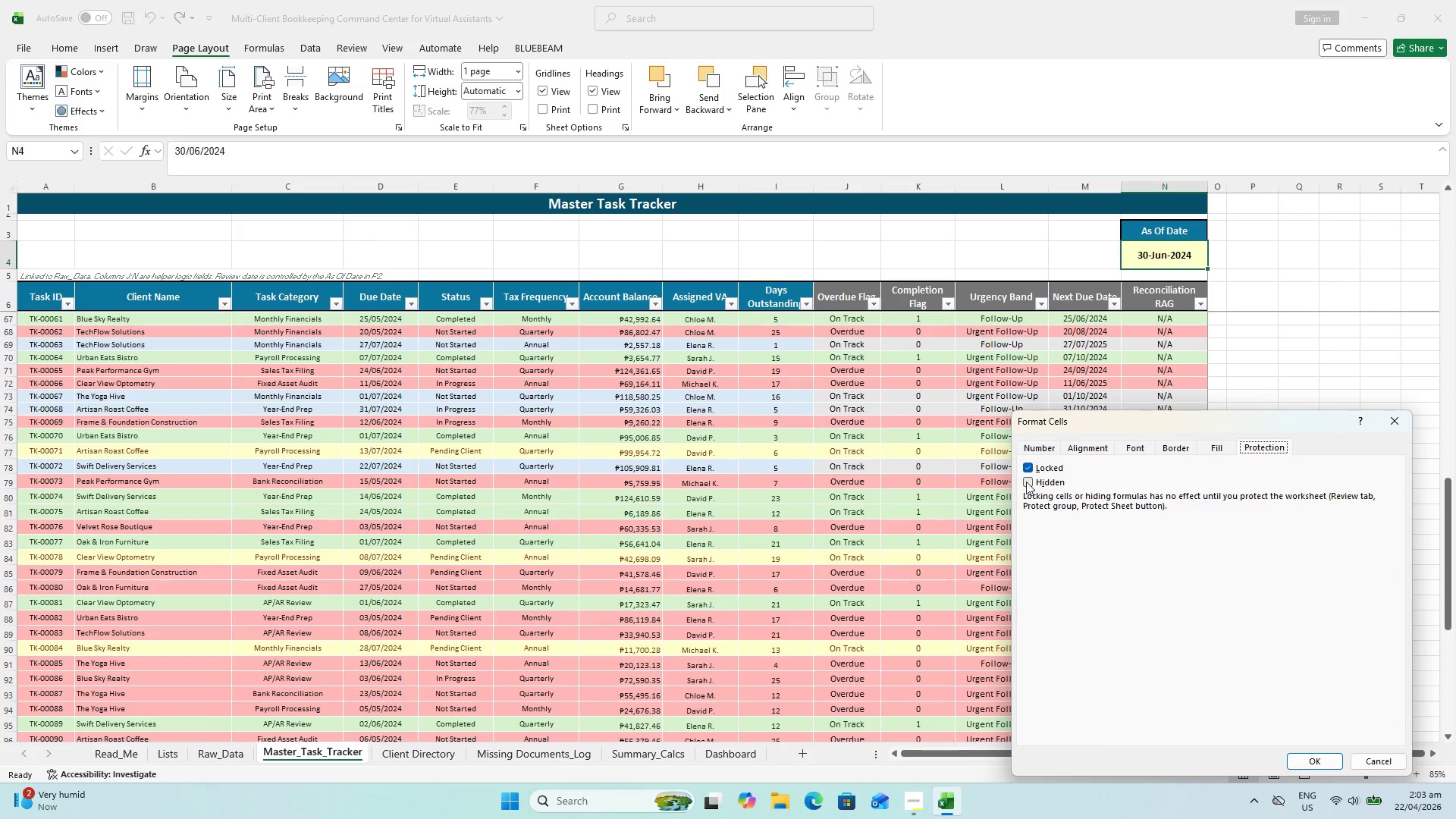 
wait(5.09)
 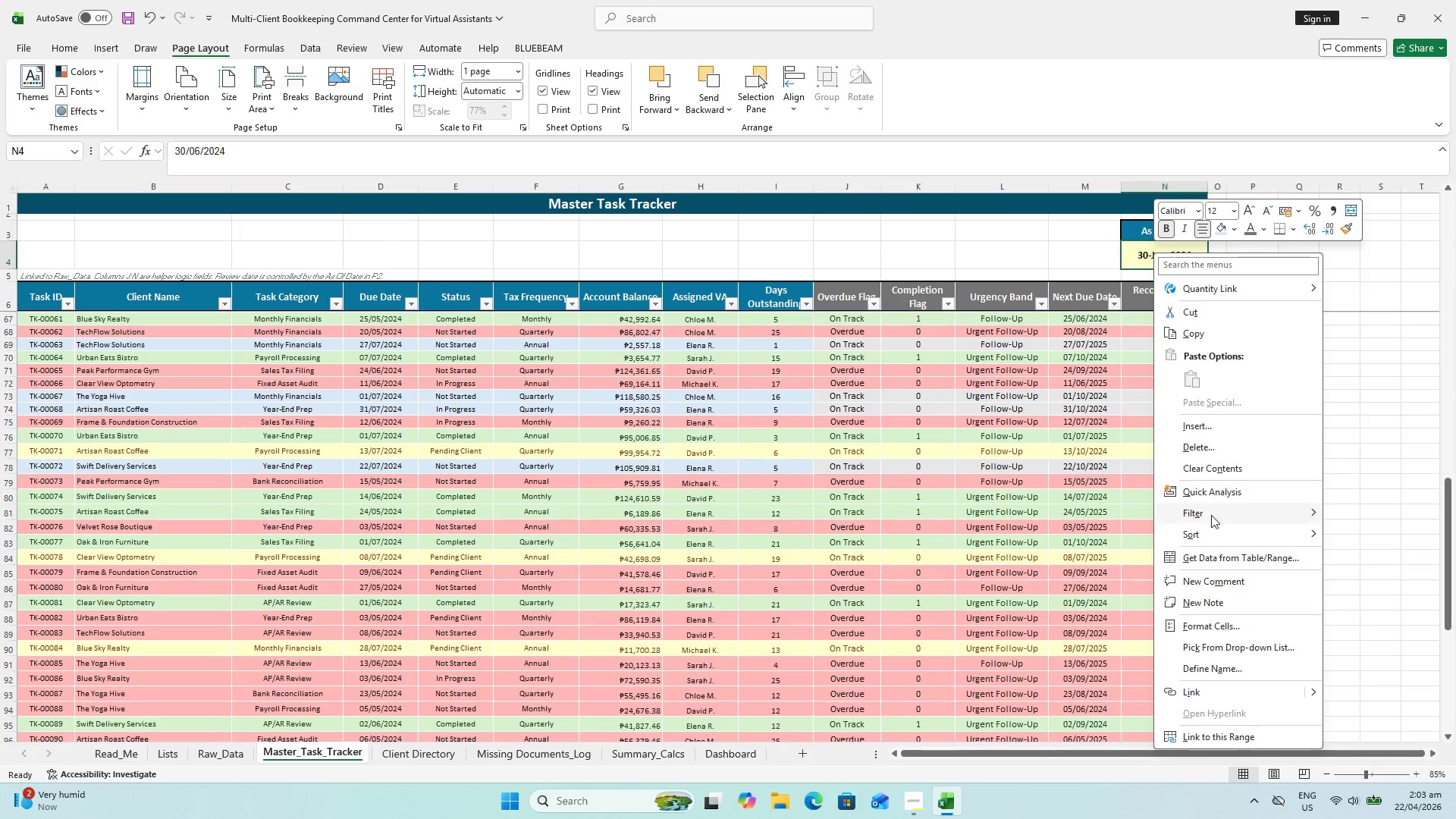 
left_click([1304, 757])
 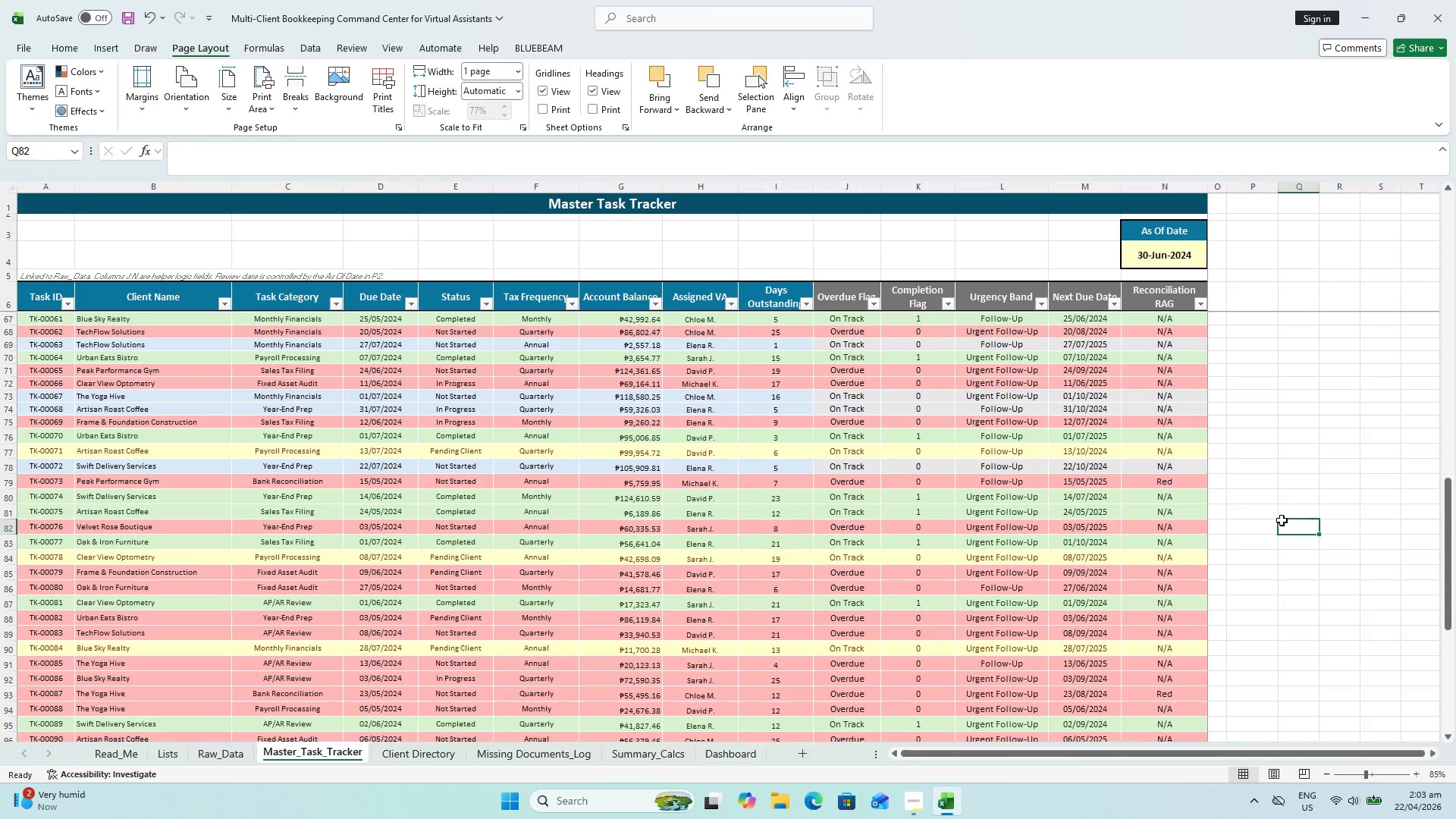 
scroll: coordinate [943, 404], scroll_direction: up, amount: 8.0
 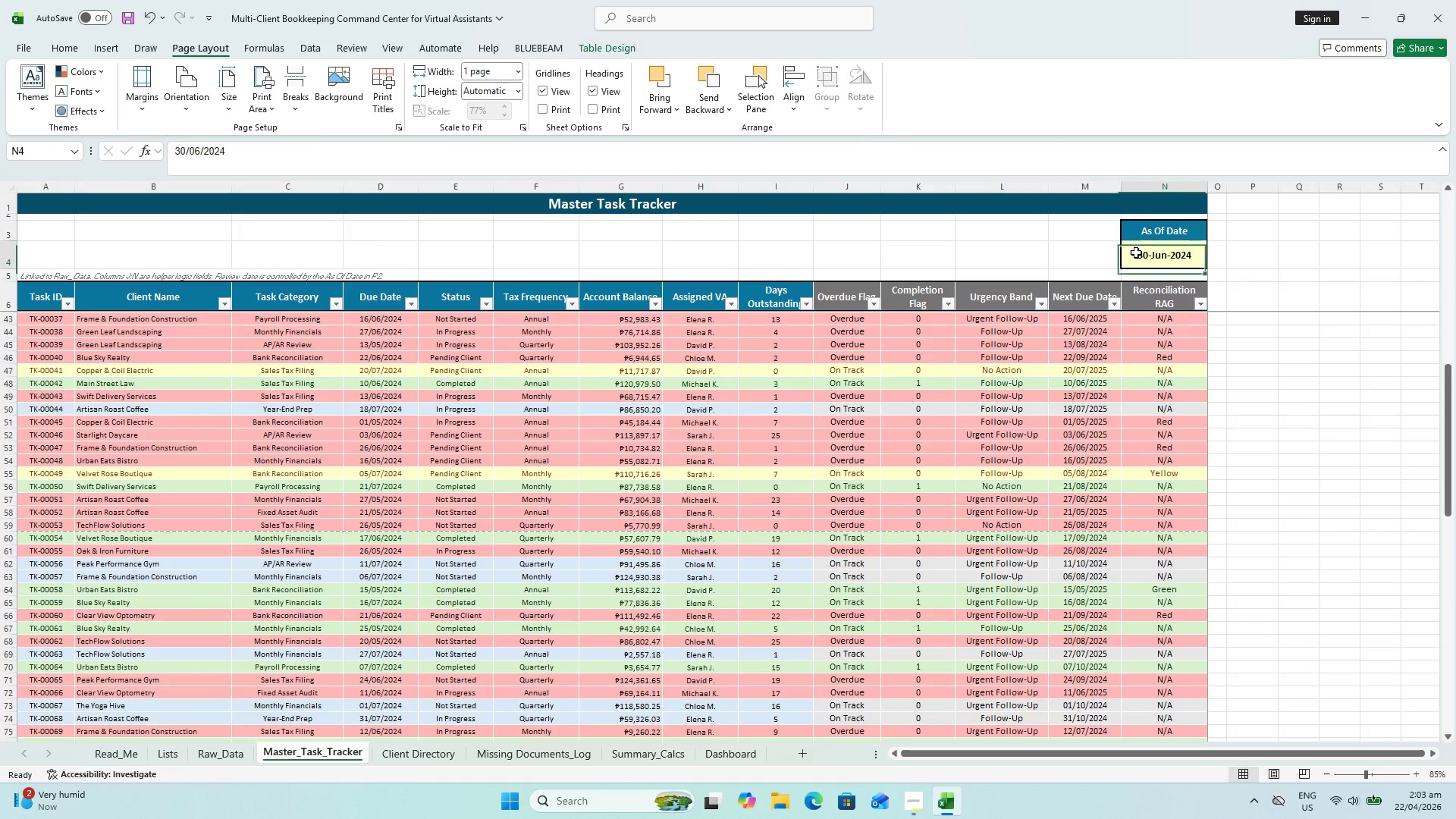 
key(Escape)
 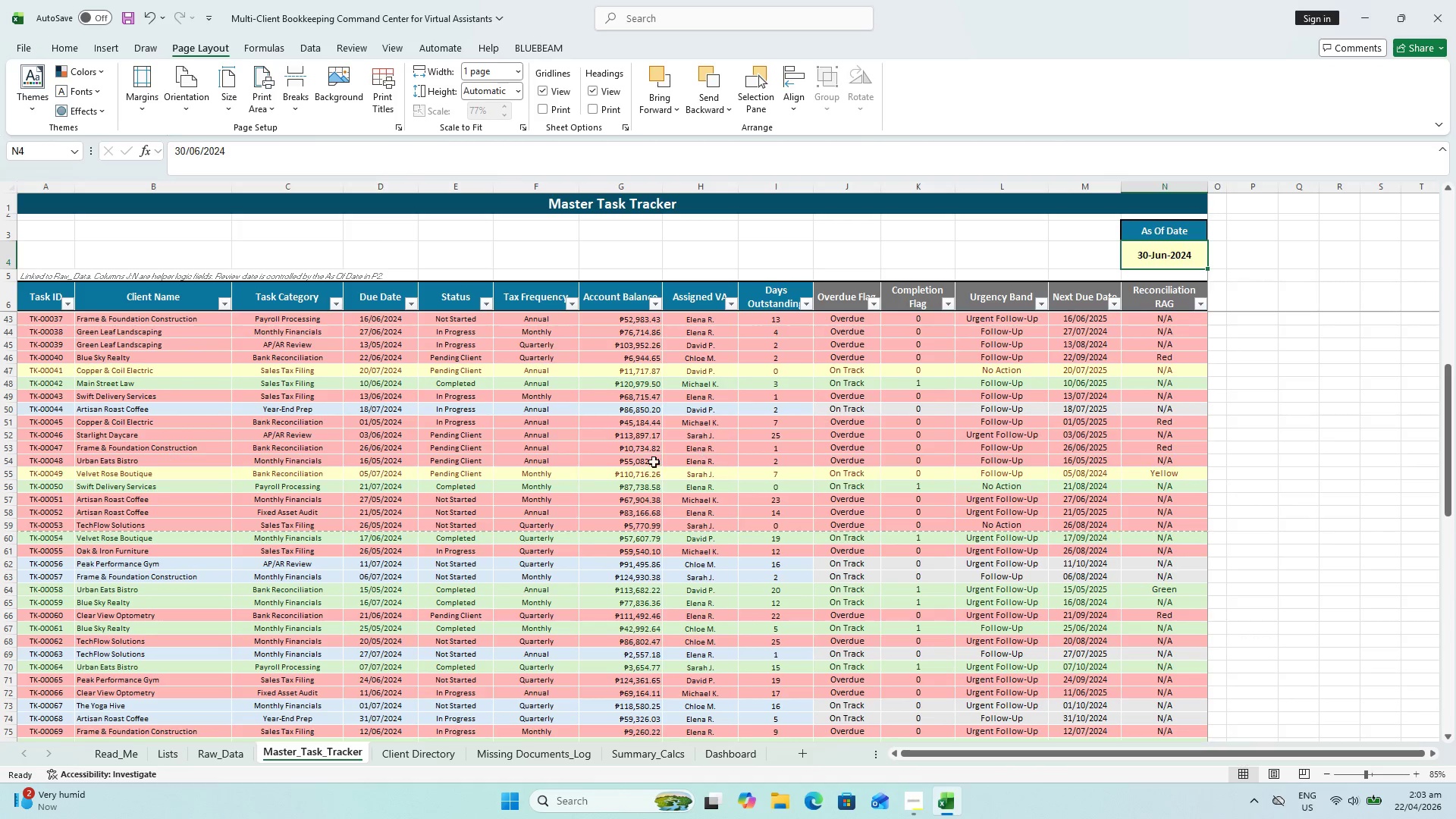 
left_click([582, 473])
 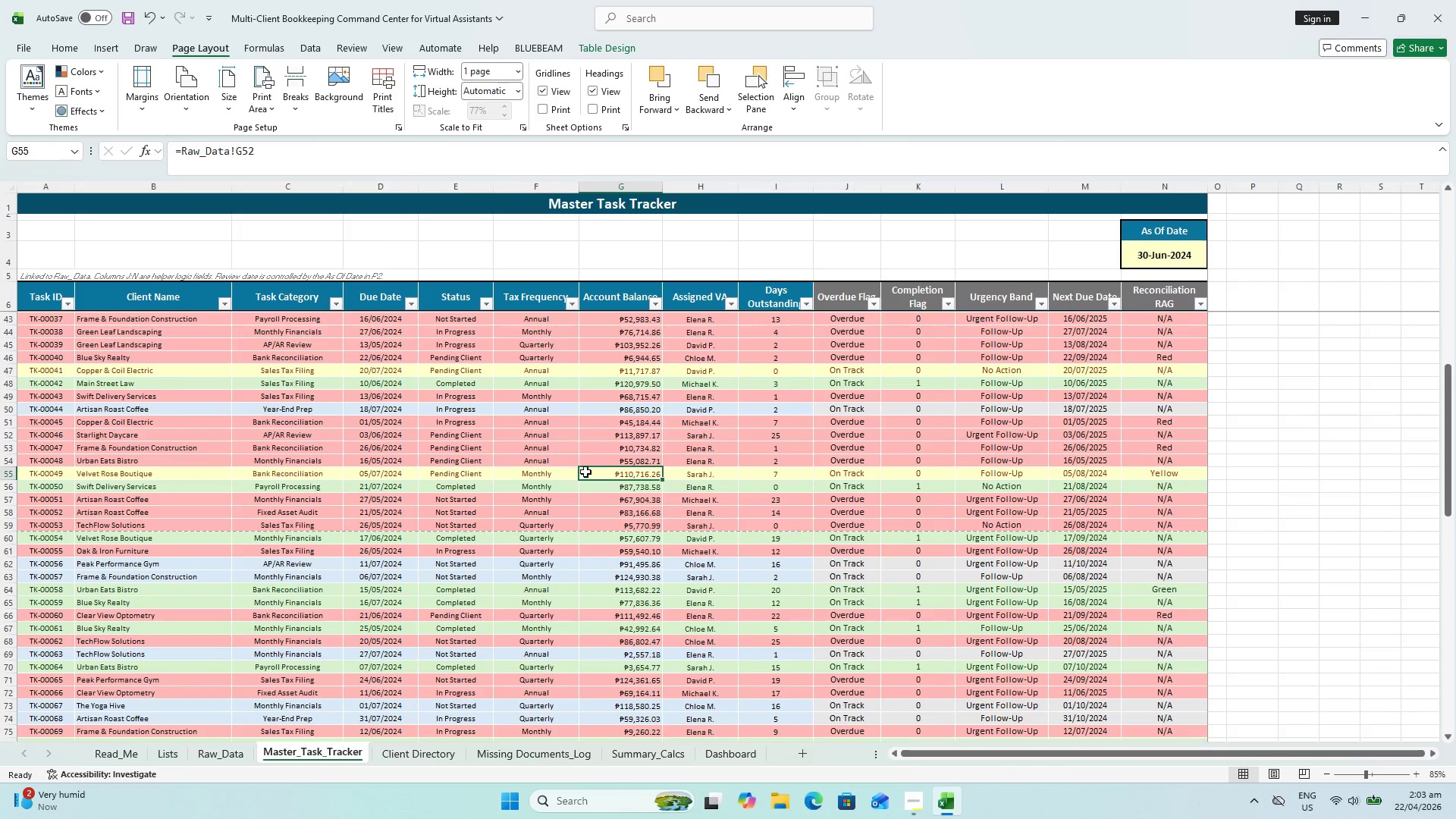 
scroll: coordinate [785, 415], scroll_direction: up, amount: 15.0
 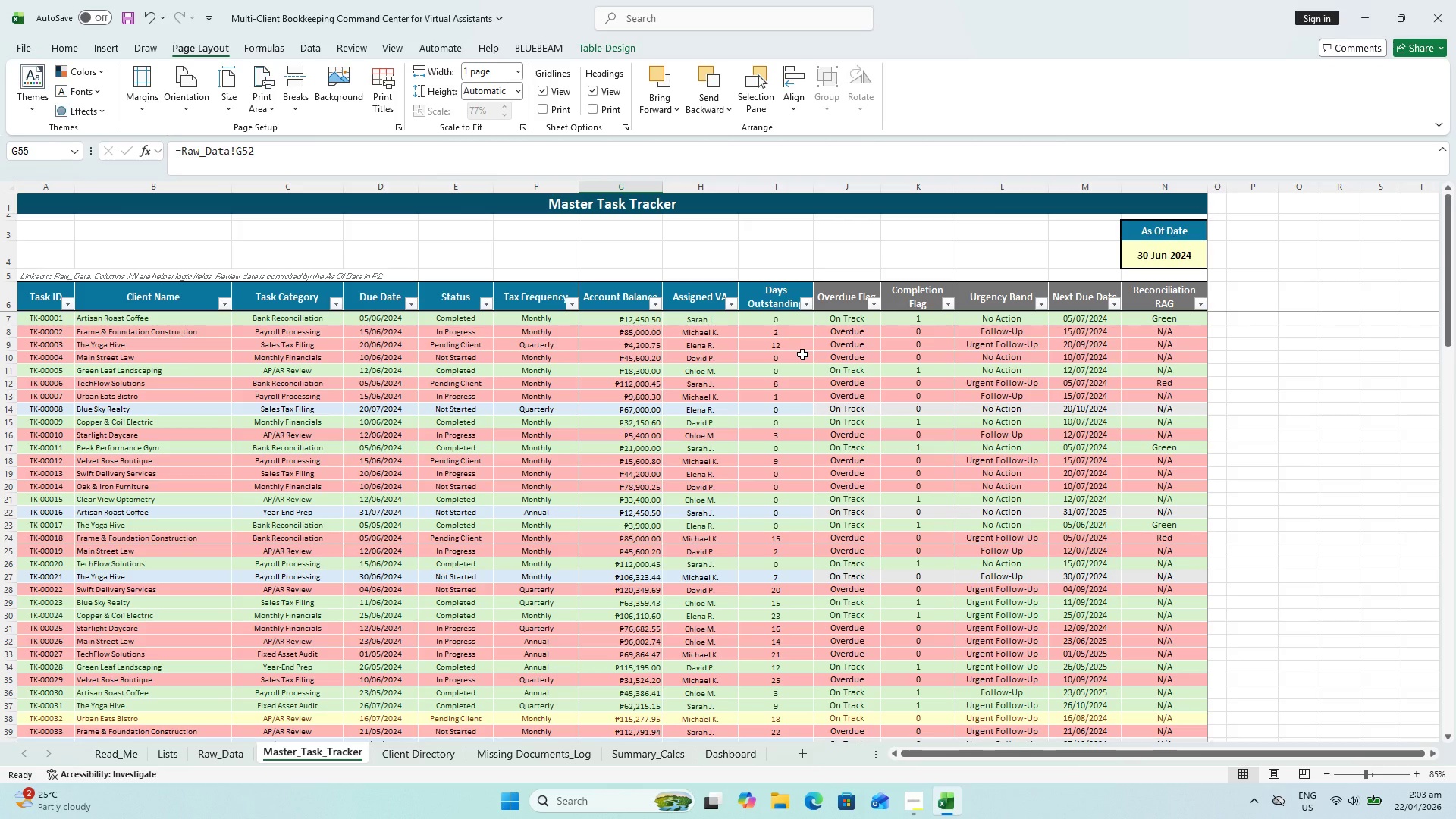 
wait(20.96)
 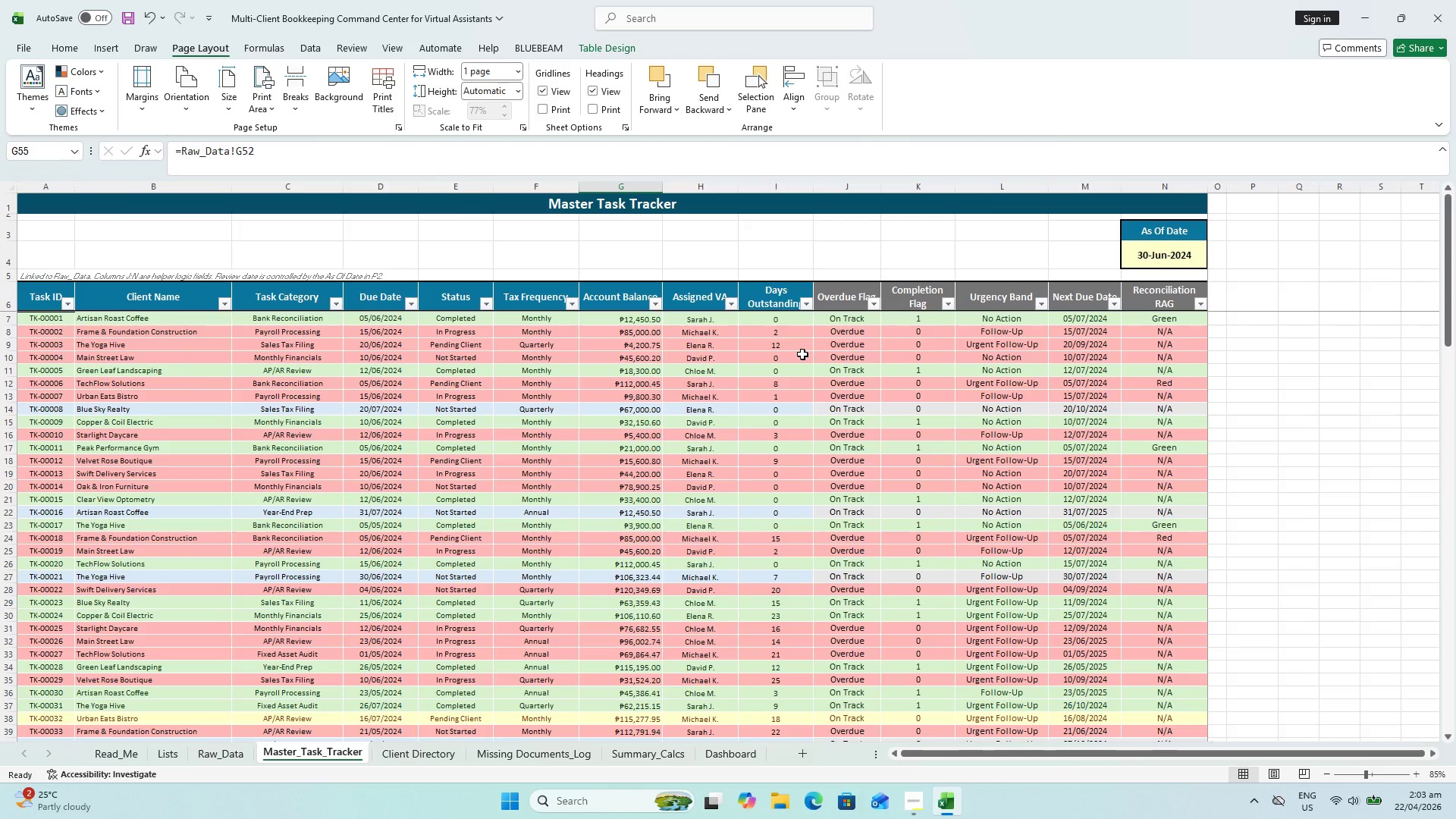 
scroll: coordinate [906, 430], scroll_direction: down, amount: 19.0
 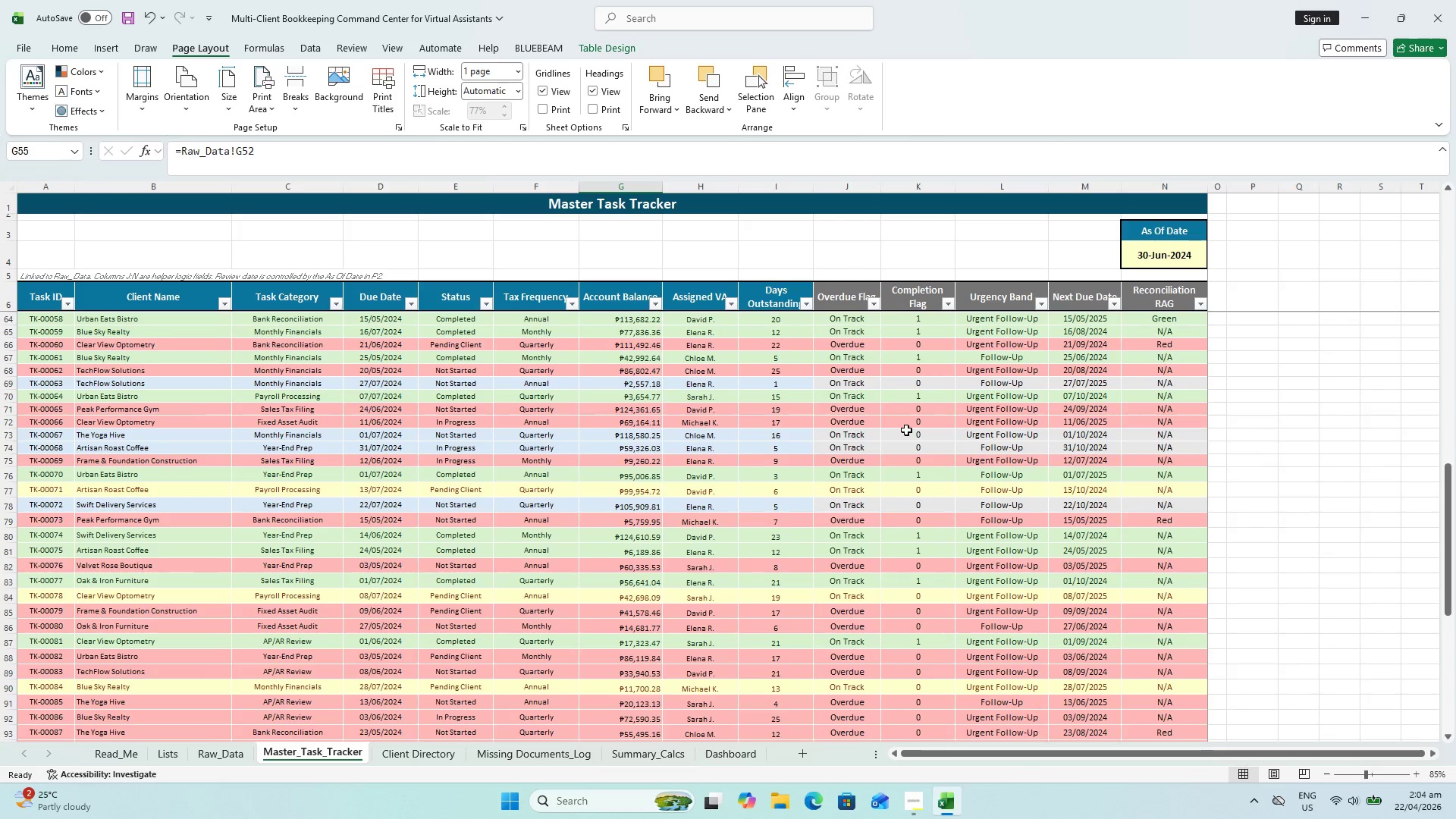 
right_click([904, 430])
 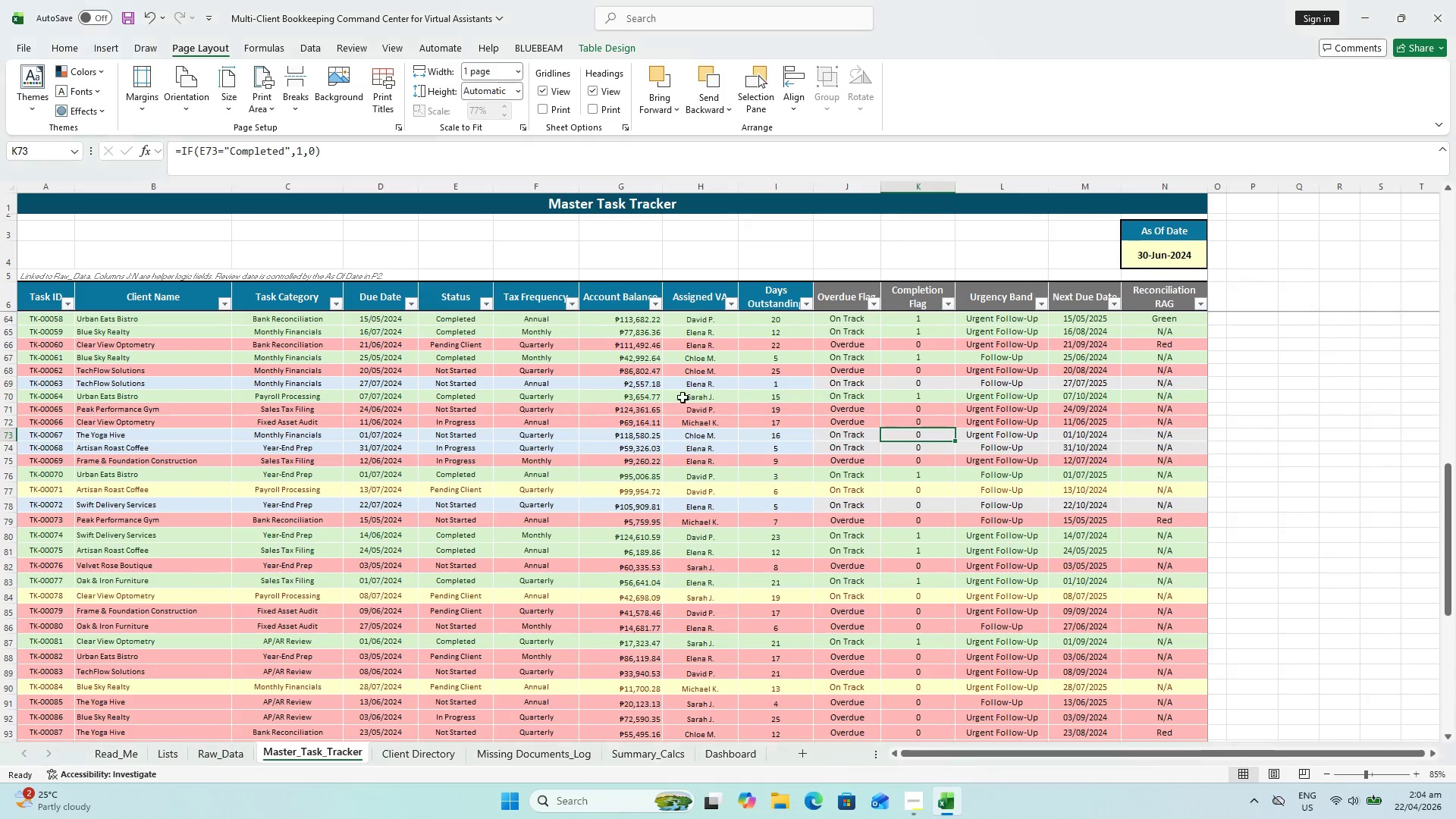 
scroll: coordinate [416, 245], scroll_direction: up, amount: 29.0
 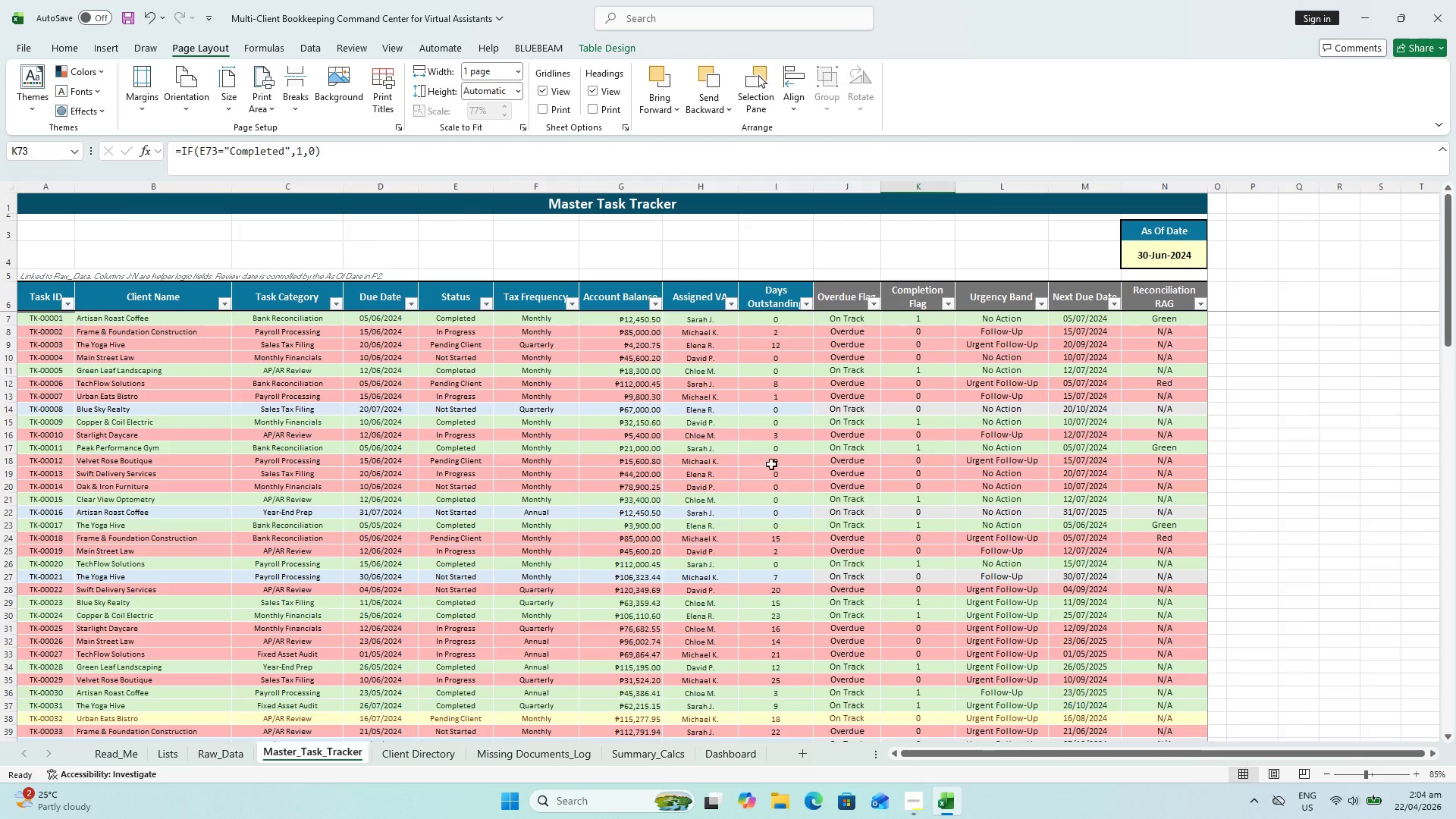 
key(Control+S)
 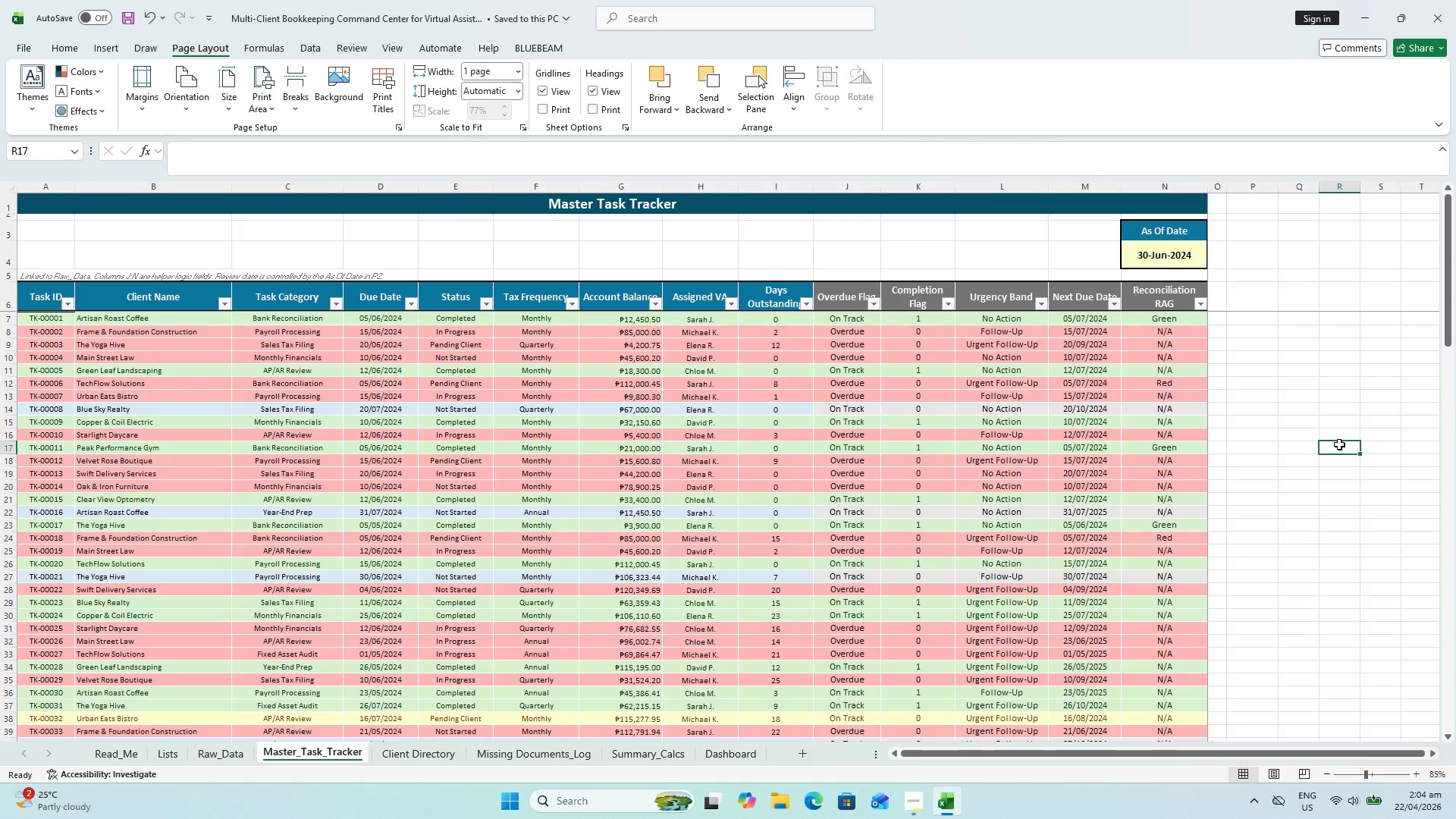 
double_click([1081, 413])
 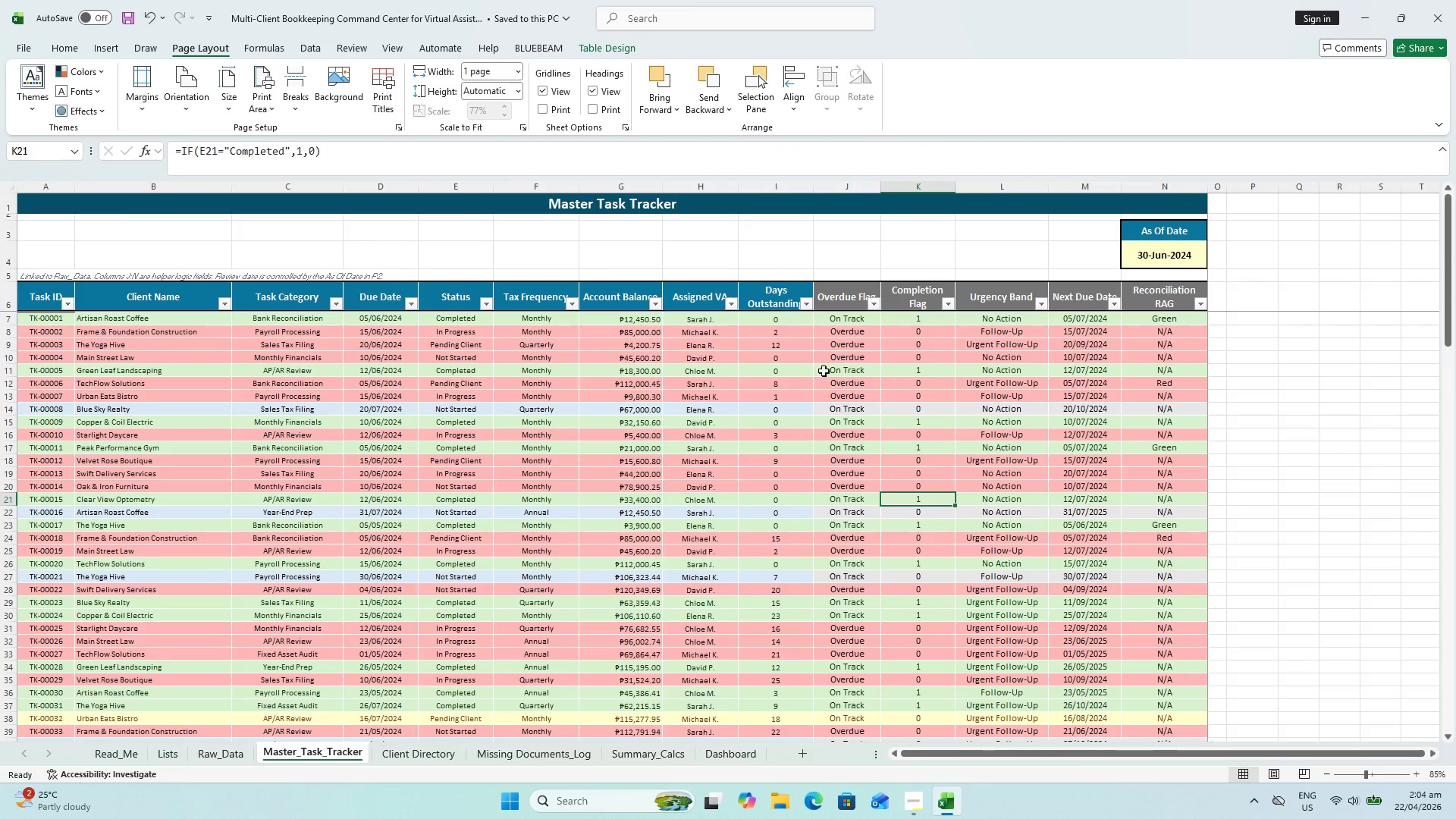 
left_click([849, 334])
 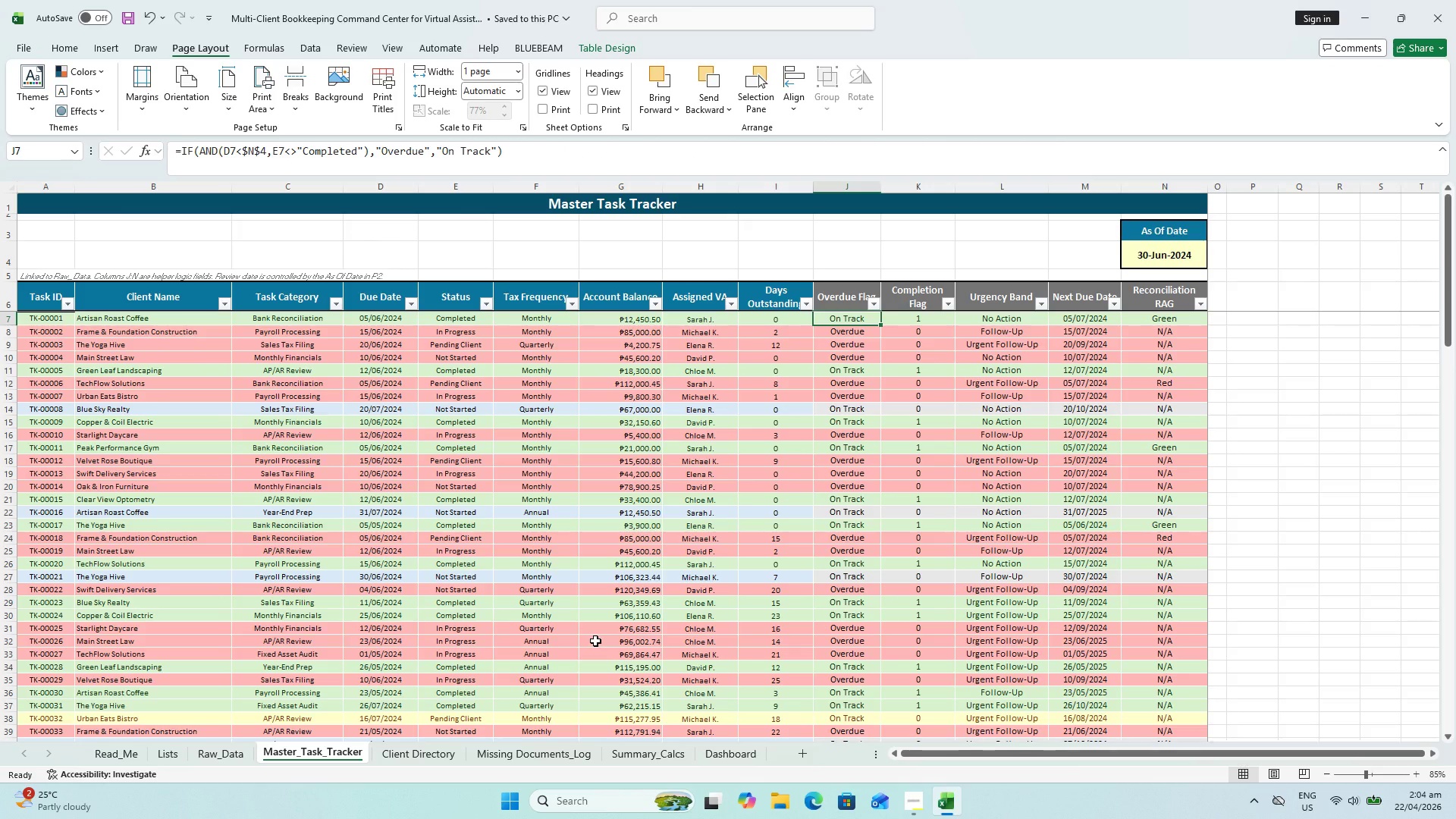 
key(Control+S)
 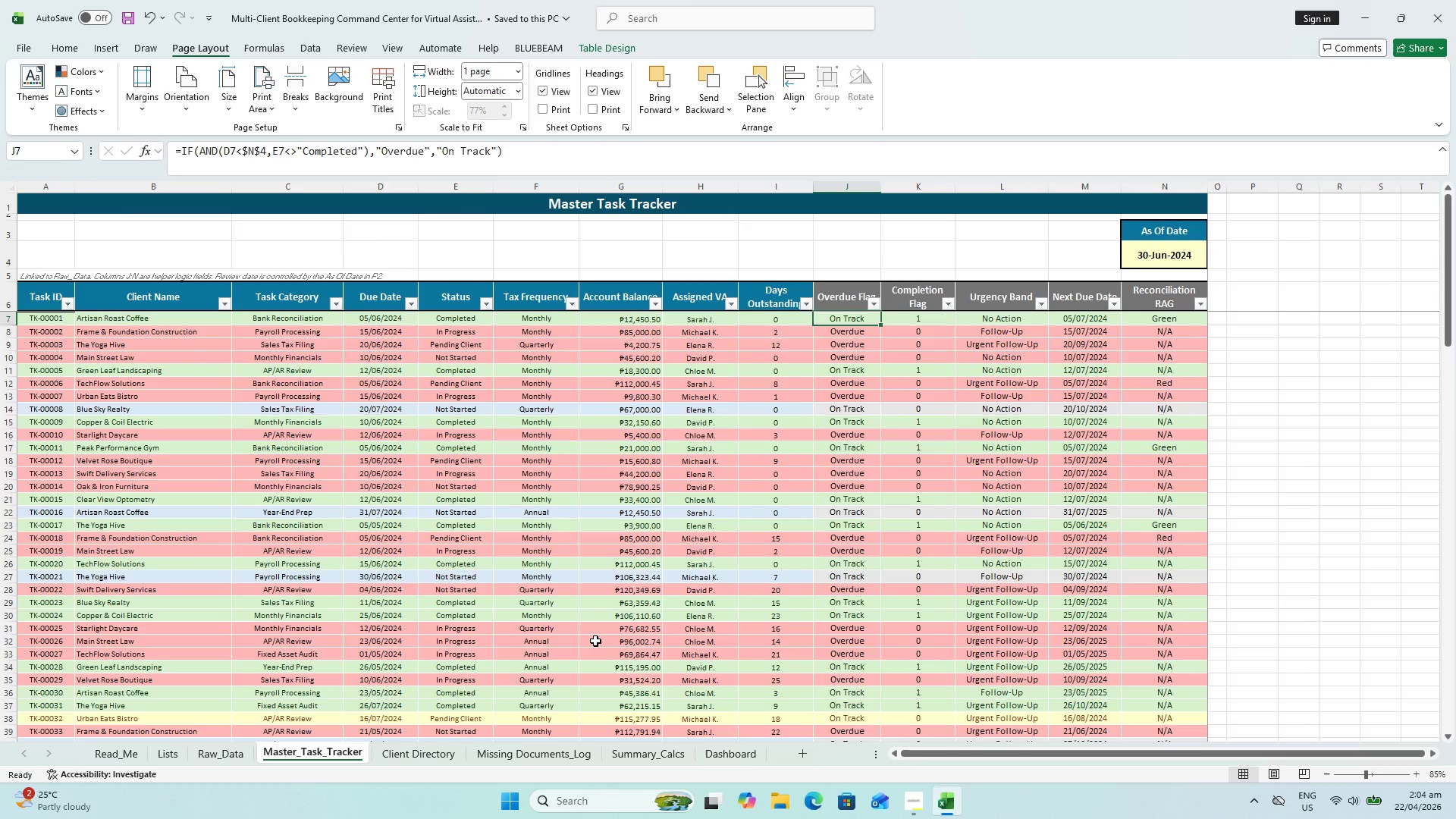 
key(Control+S)
 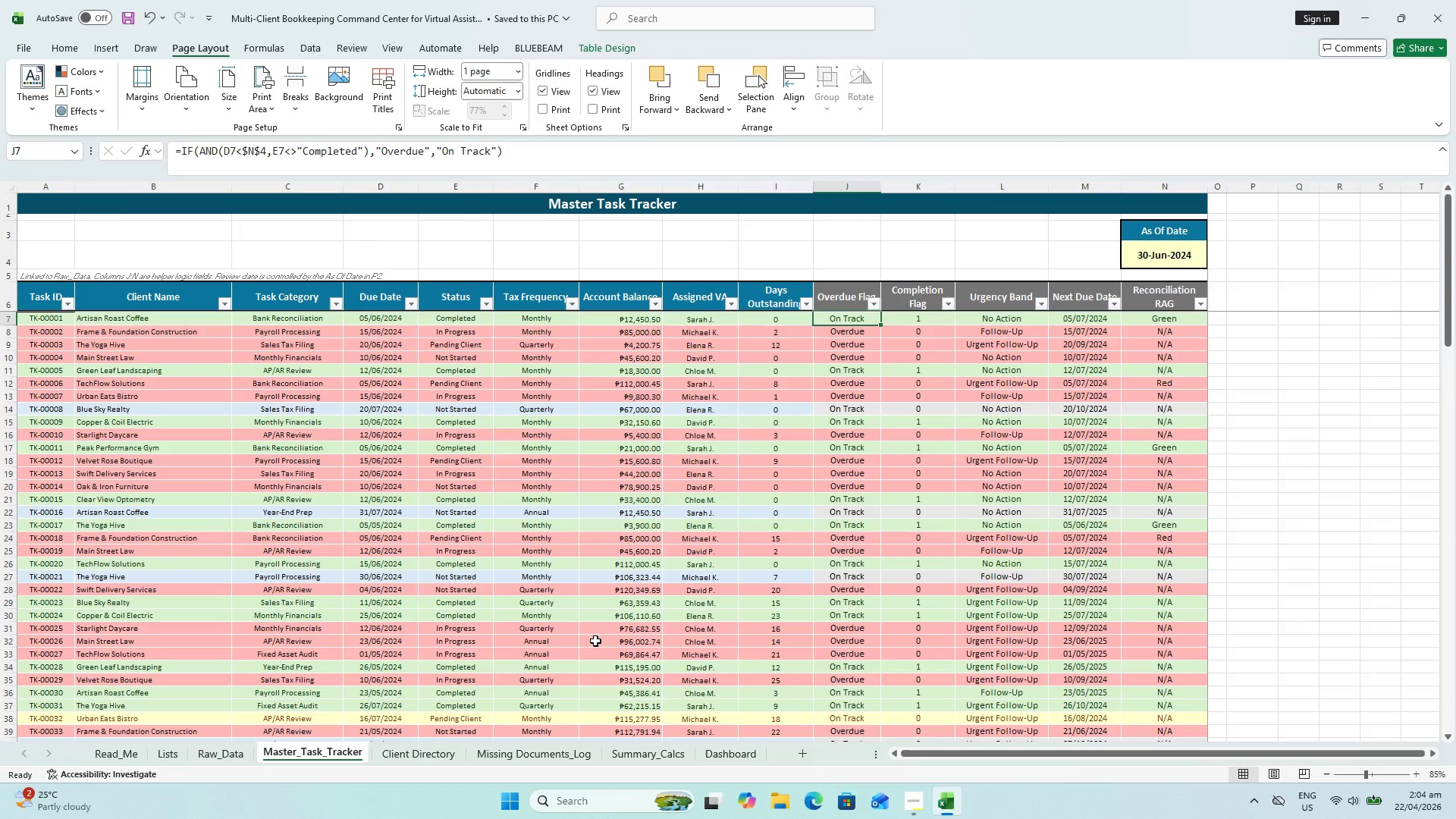 
key(Control+ControlLeft)
 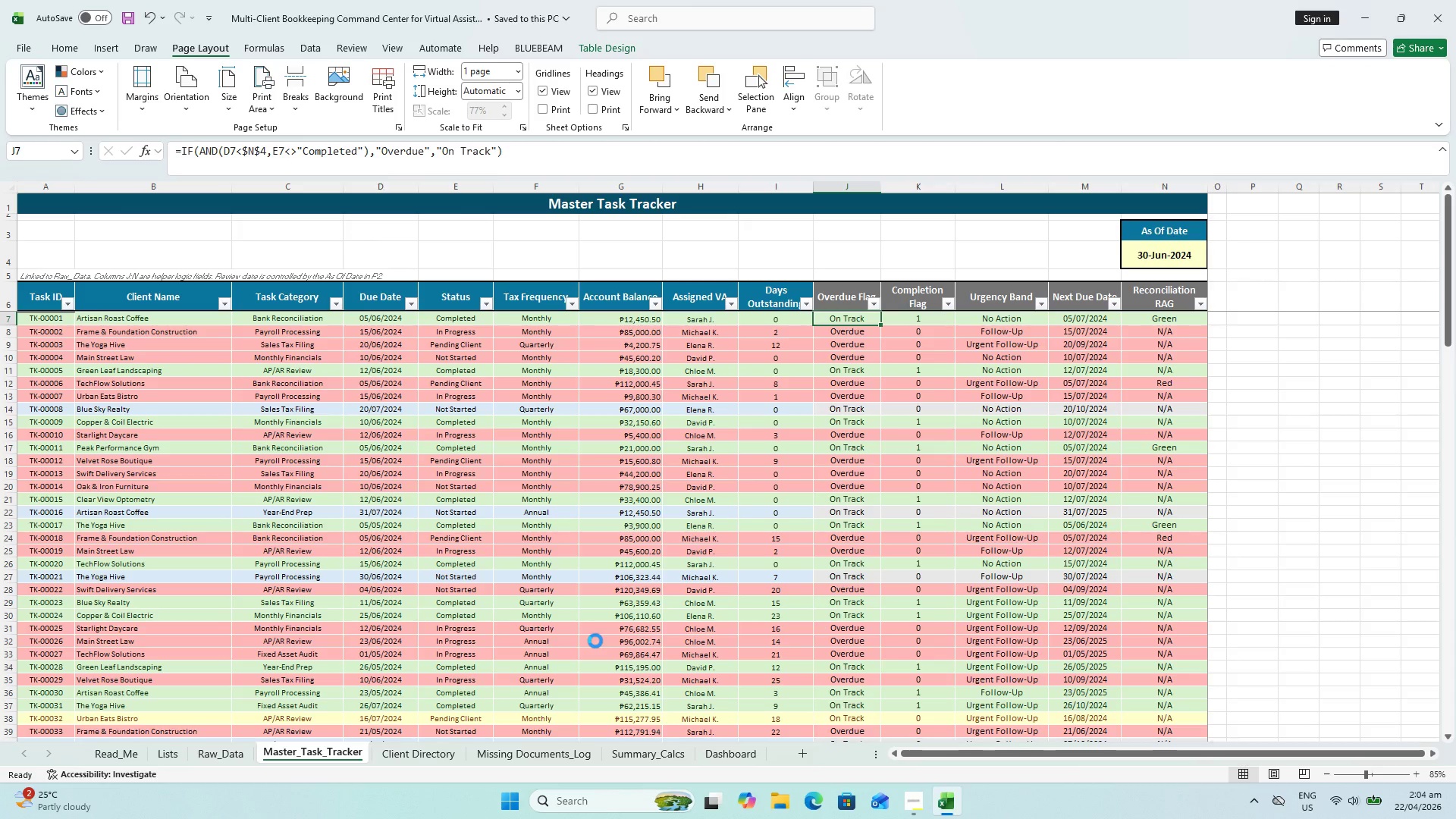 
key(Control+S)
 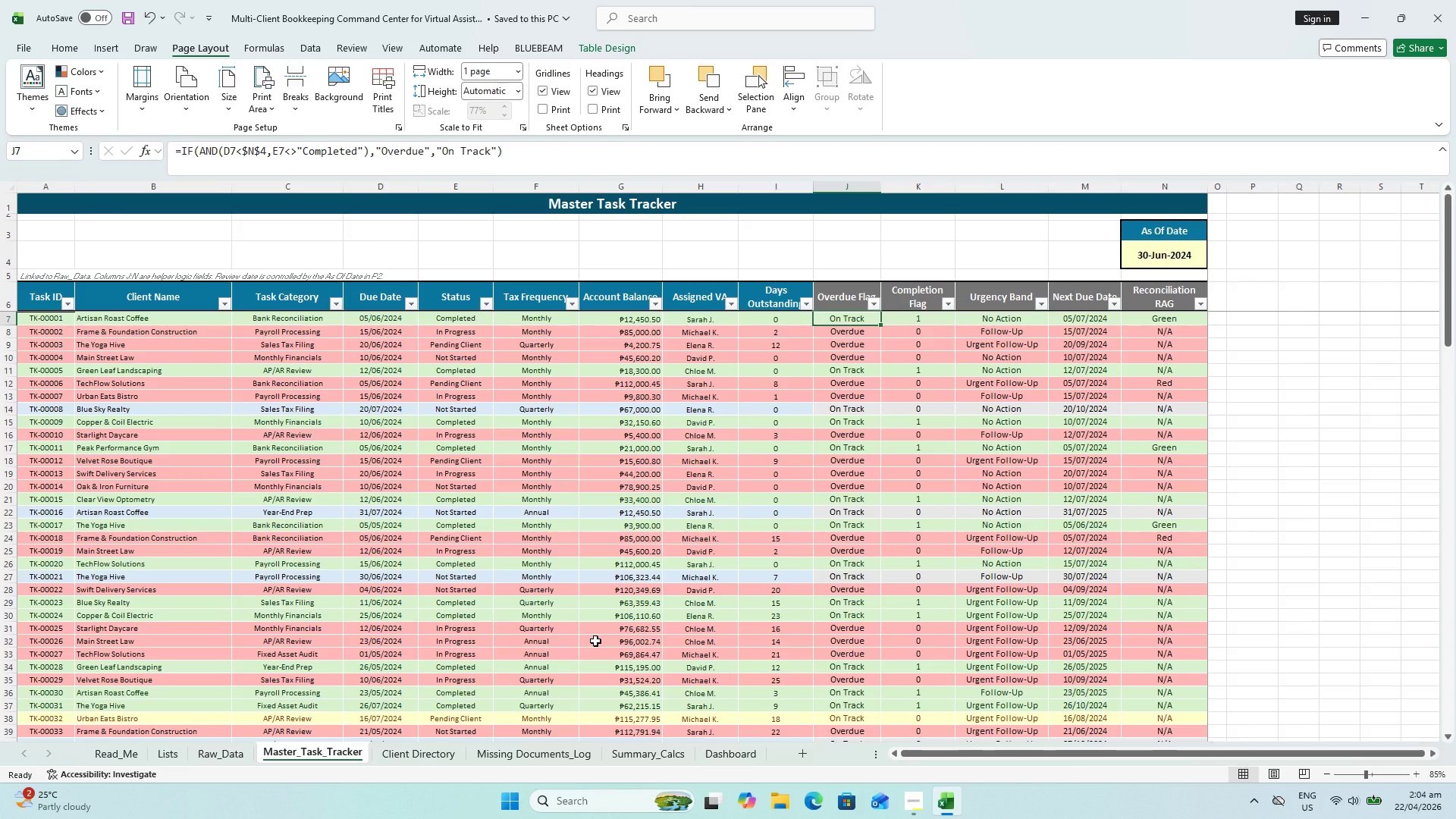 
wait(8.41)
 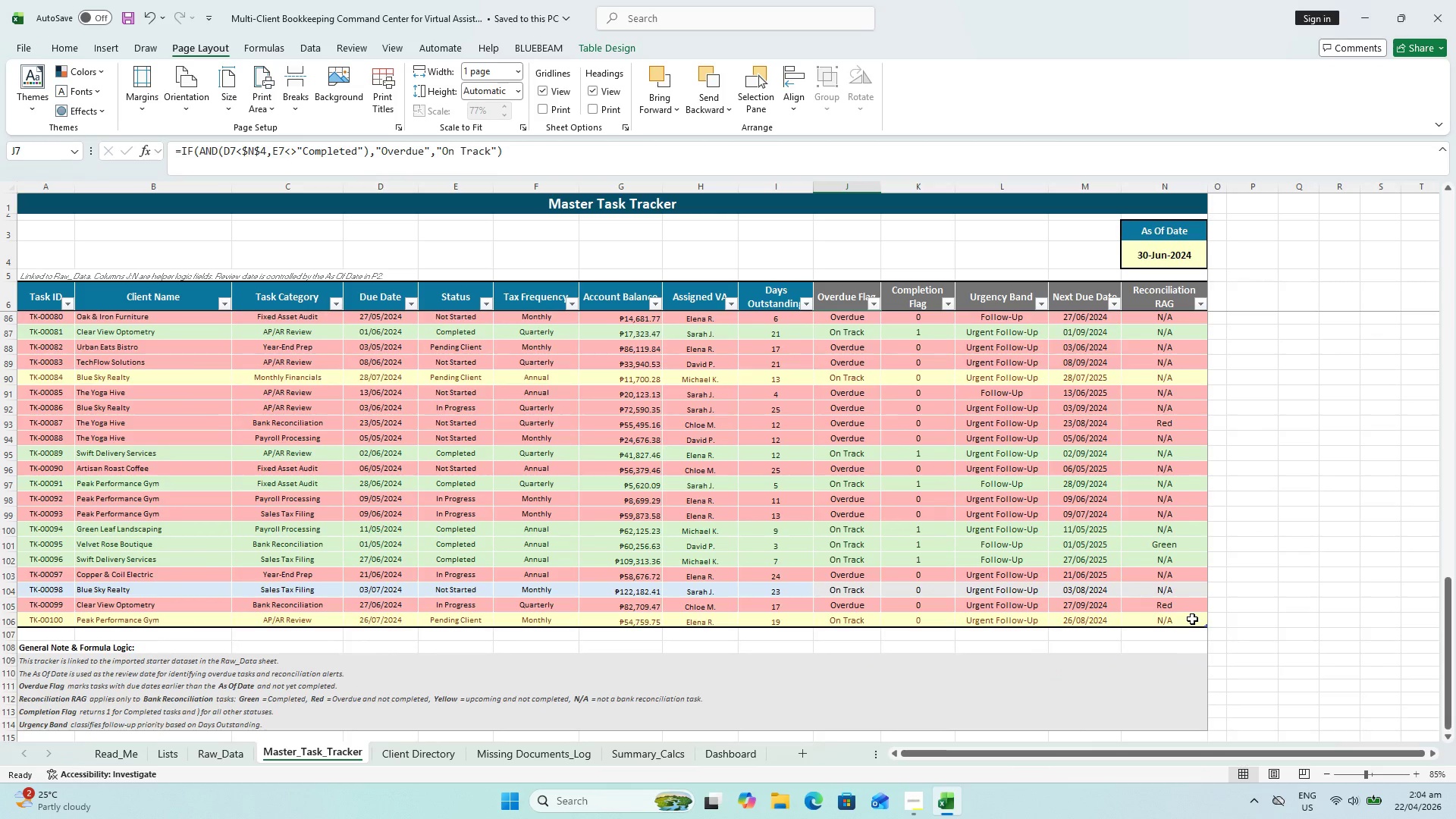 
hold_key(key=ControlLeft, duration=0.39)
 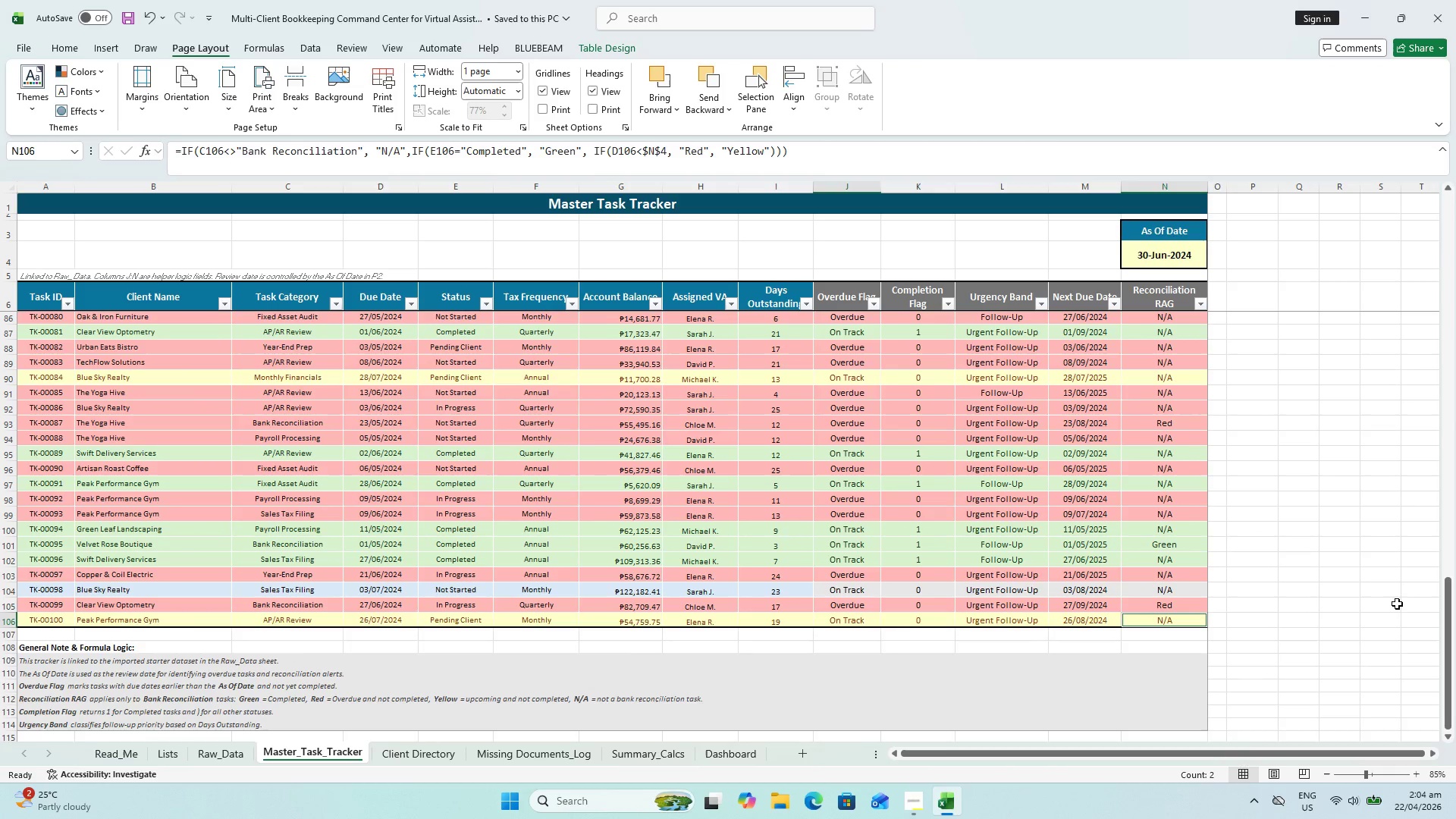 
scroll: coordinate [1192, 619], scroll_direction: down, amount: 27.0
 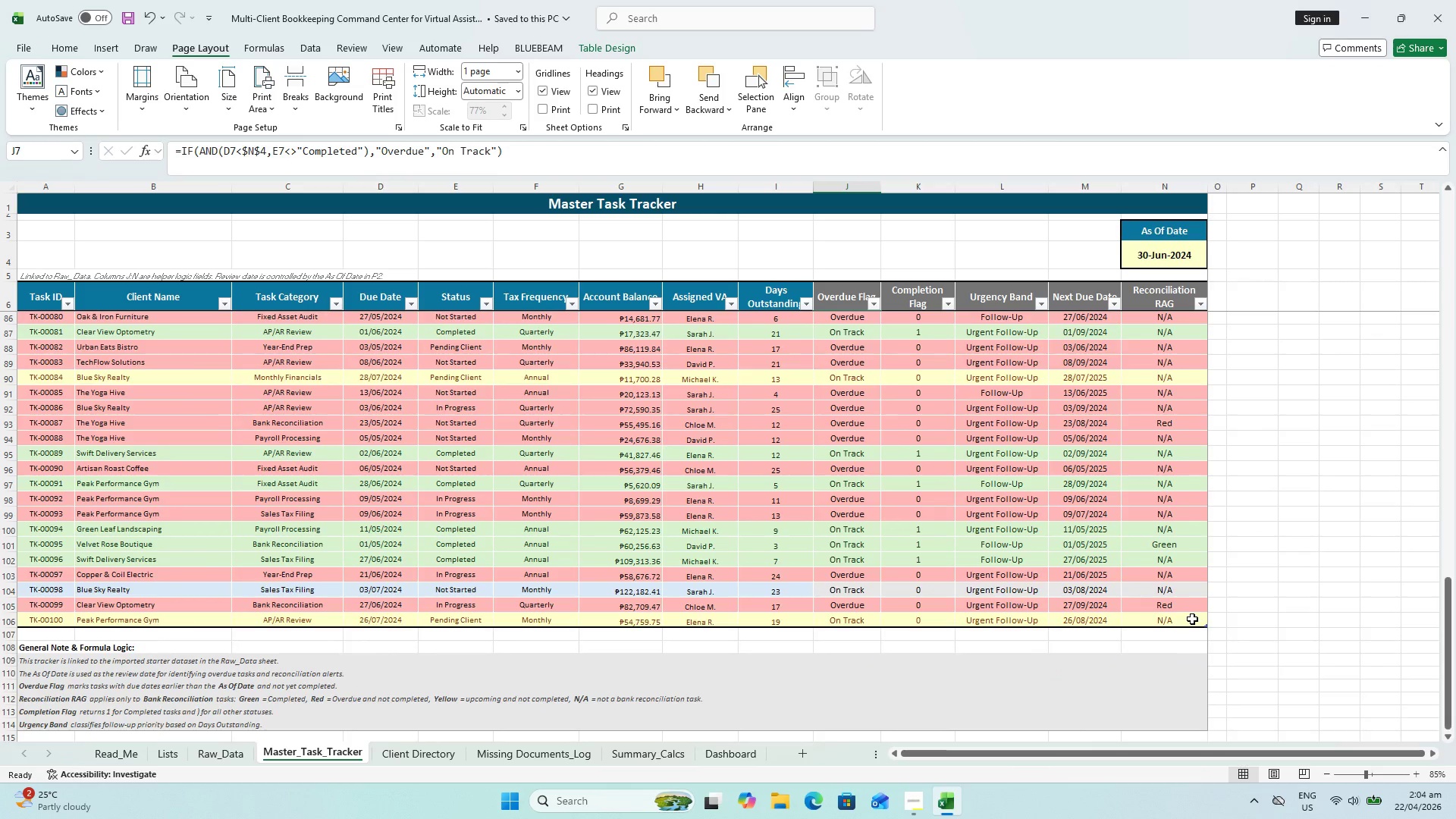 
key(Control+S)
 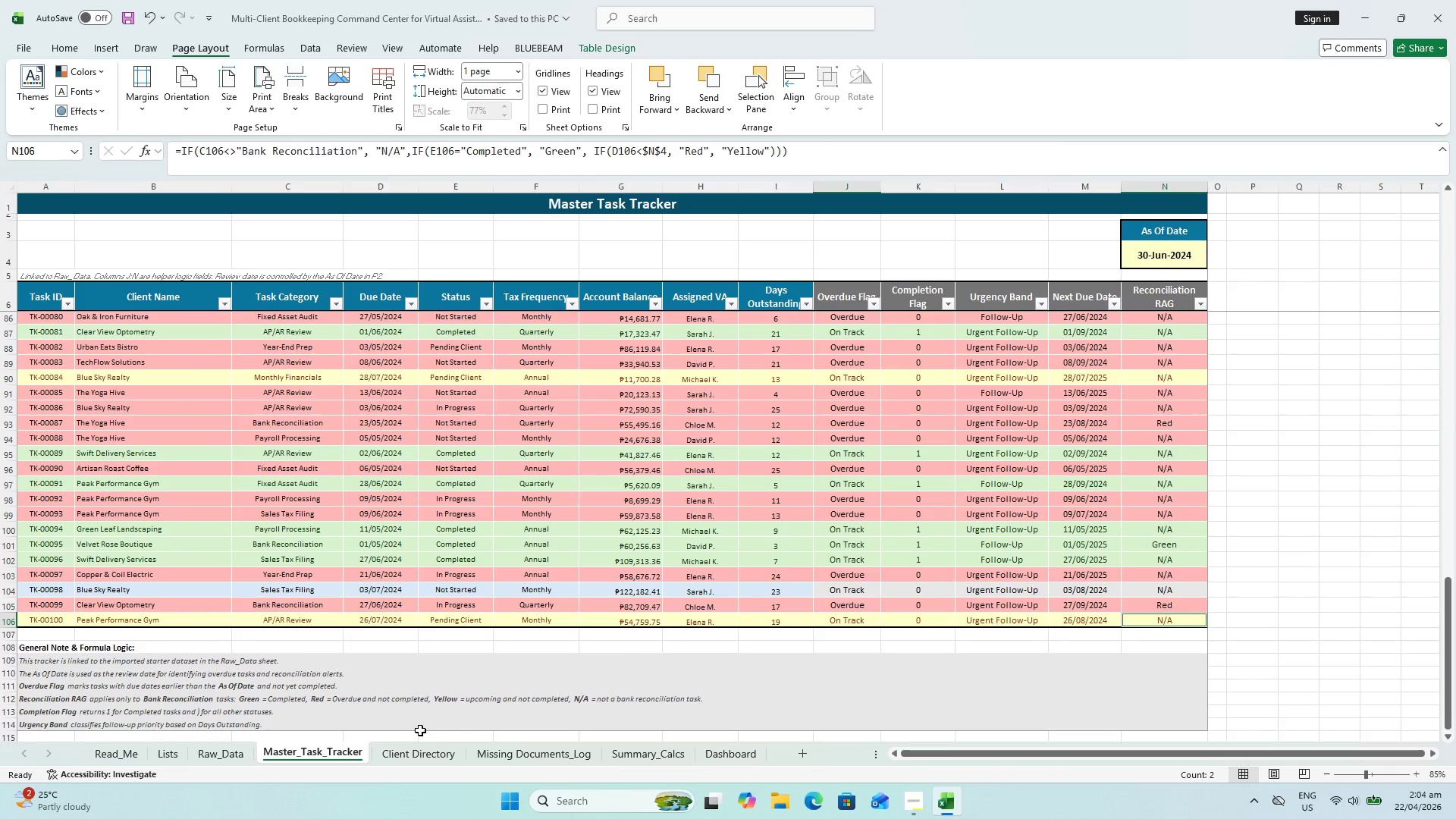 
left_click([421, 745])
 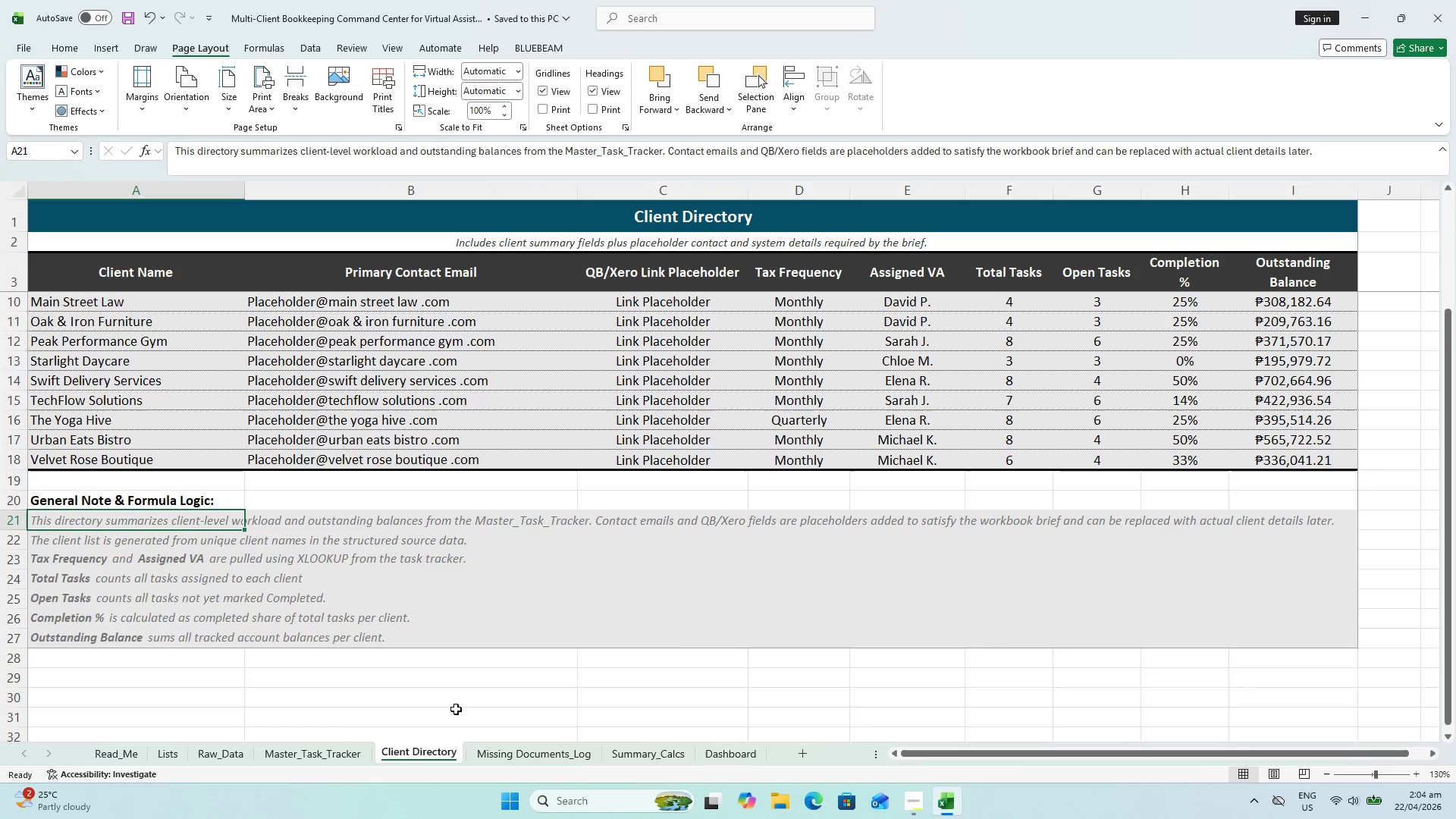 
scroll: coordinate [661, 663], scroll_direction: up, amount: 19.0
 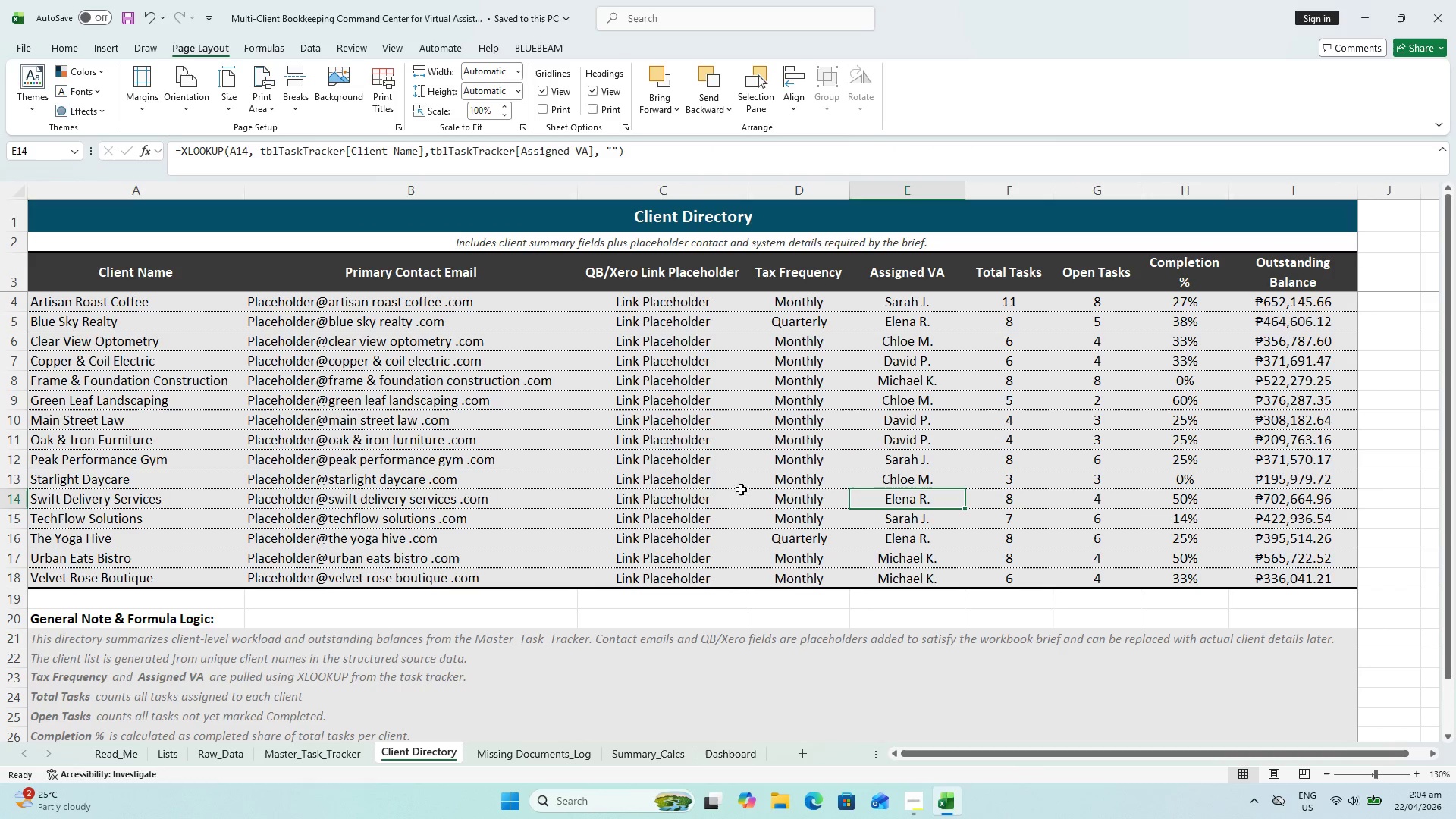 
double_click([345, 460])
 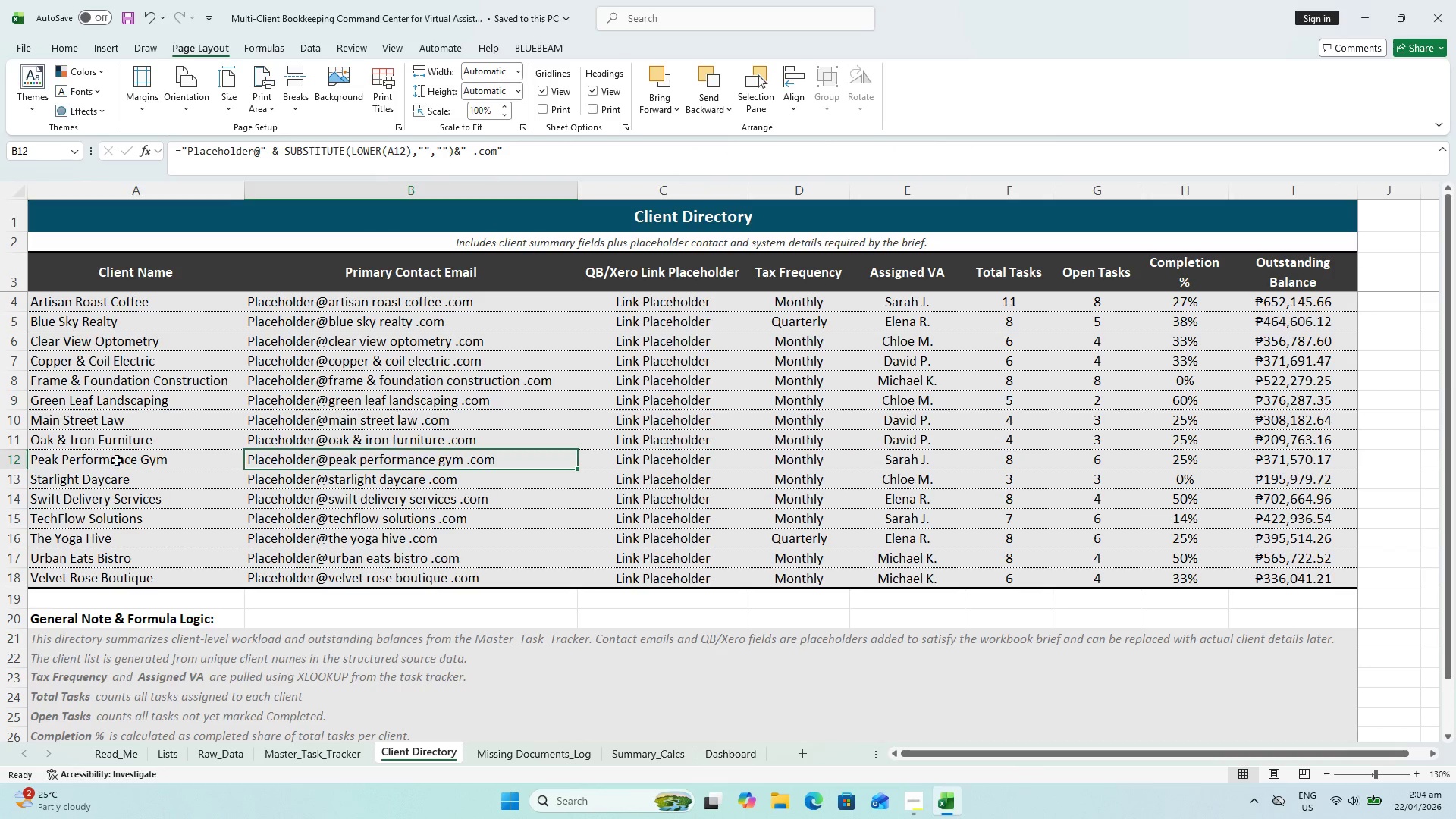 
triple_click([91, 461])
 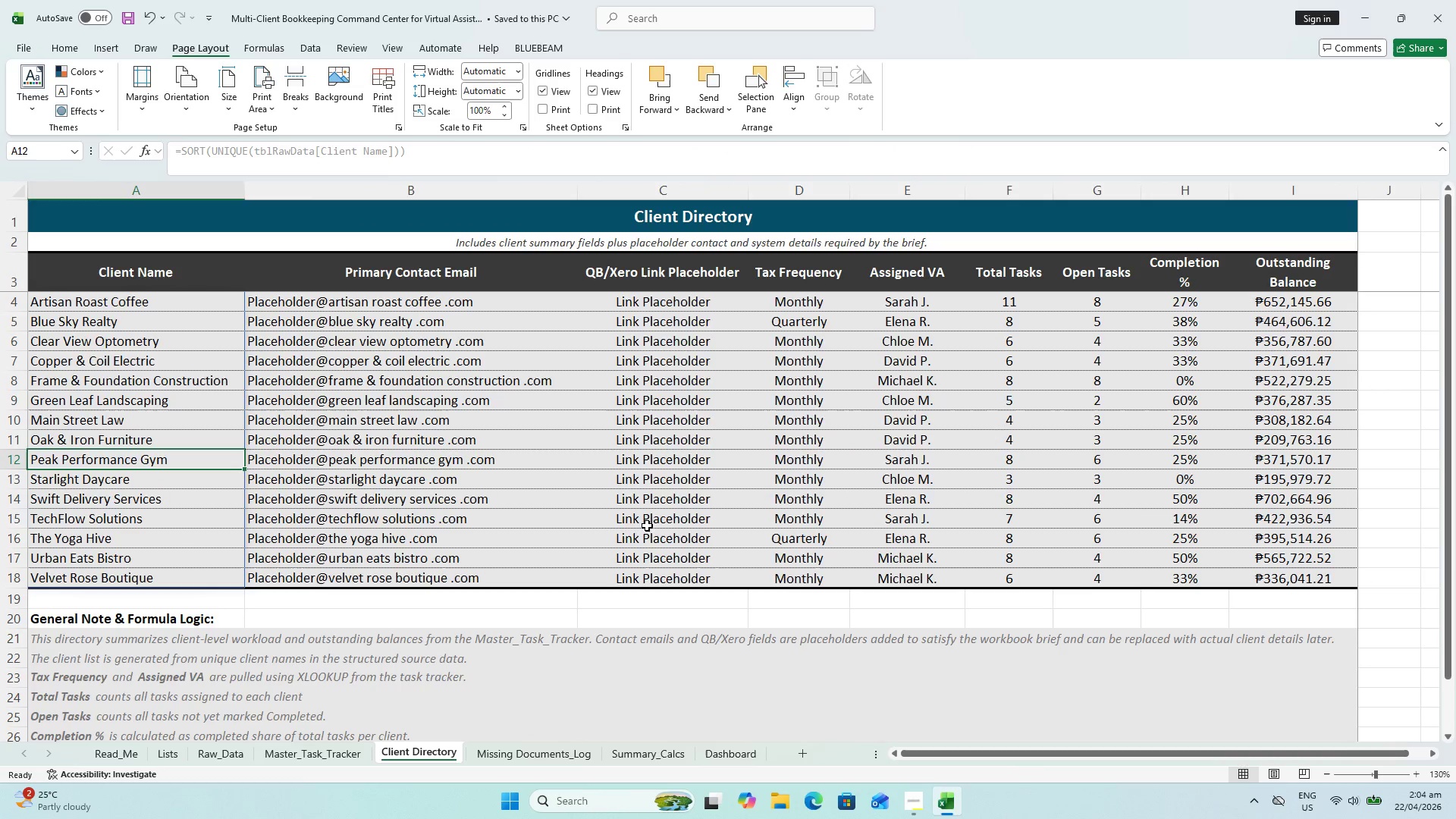 
left_click([350, 519])
 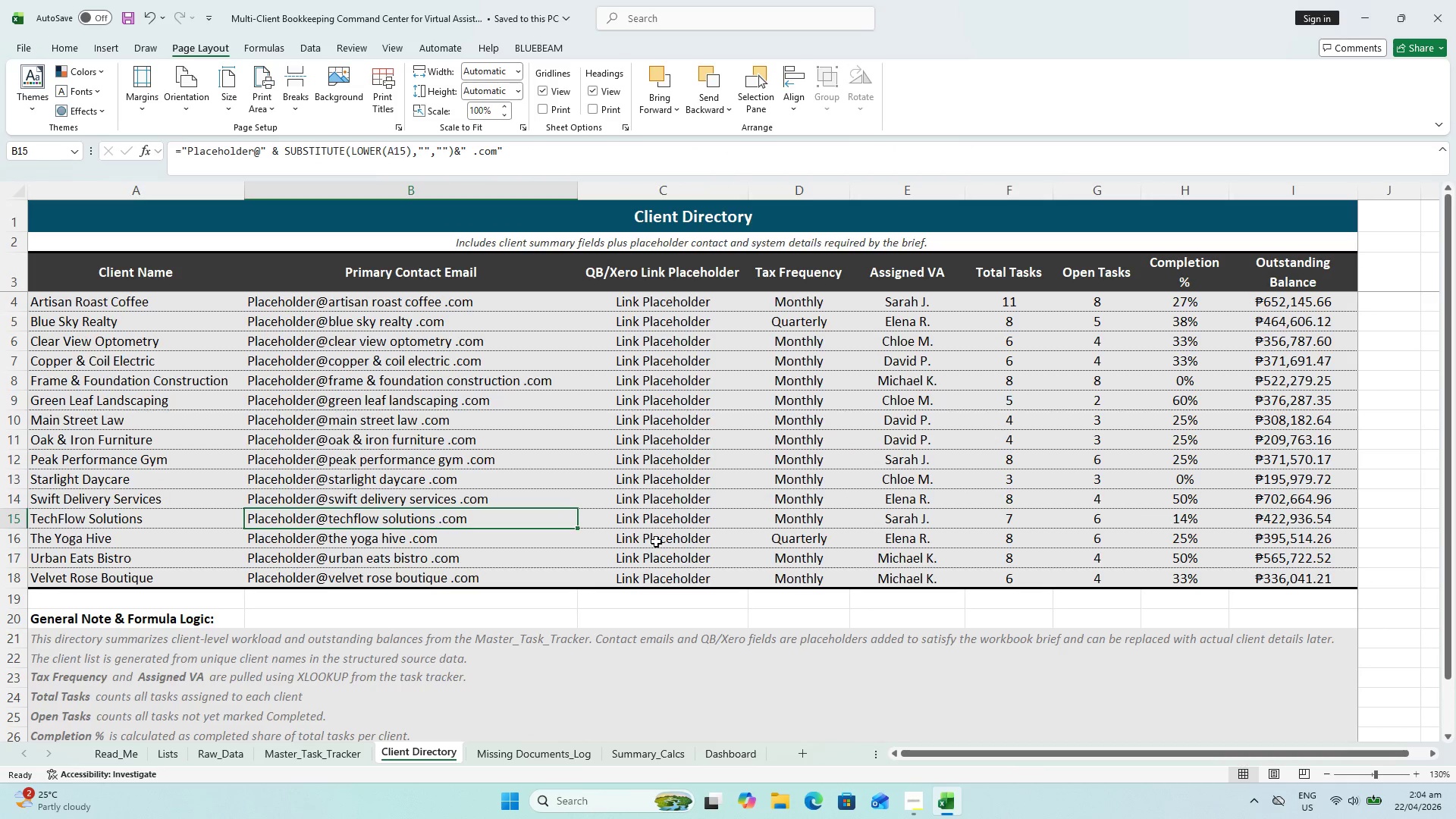 
scroll: coordinate [841, 540], scroll_direction: up, amount: 5.0
 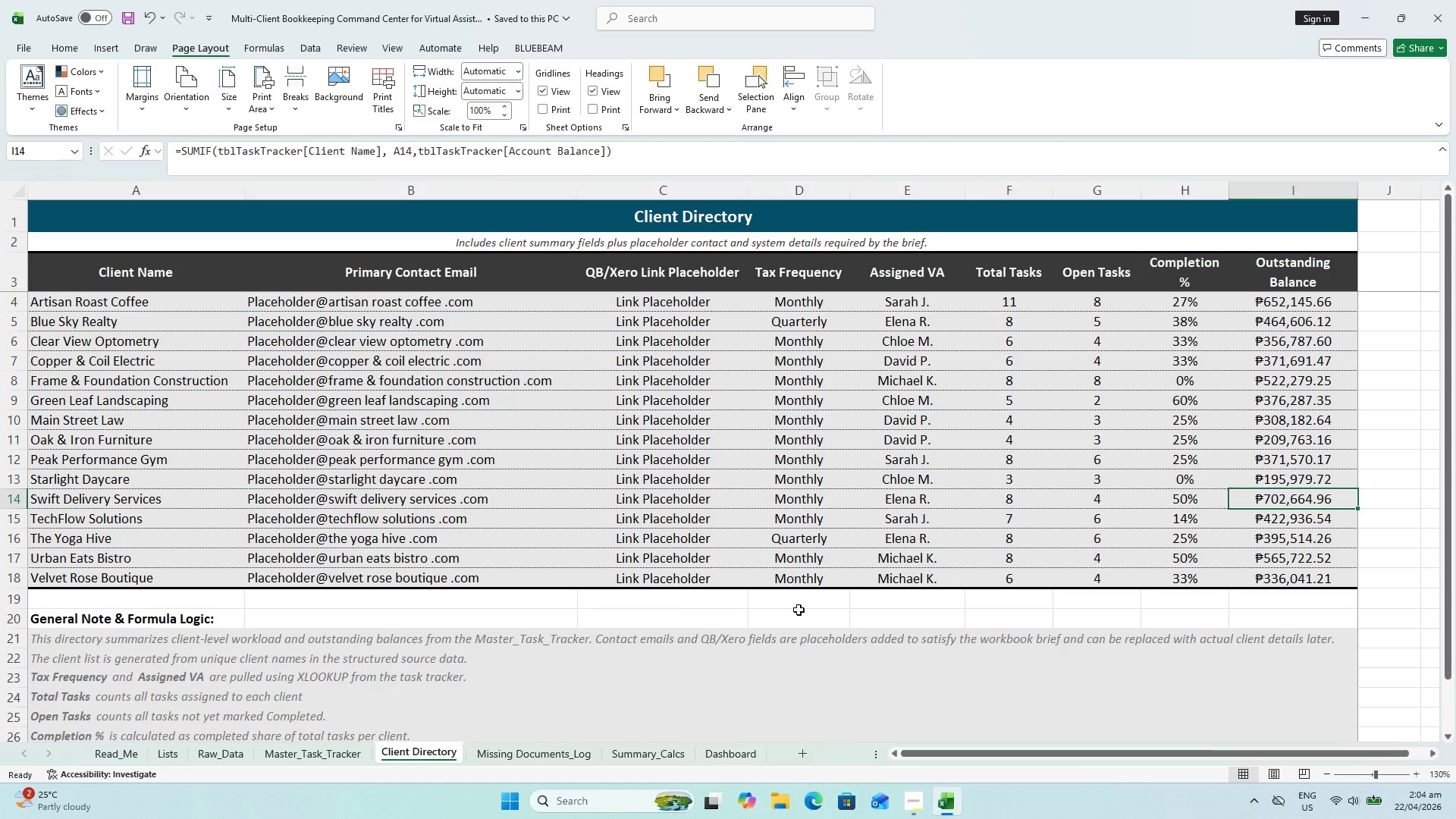 
double_click([1298, 585])
 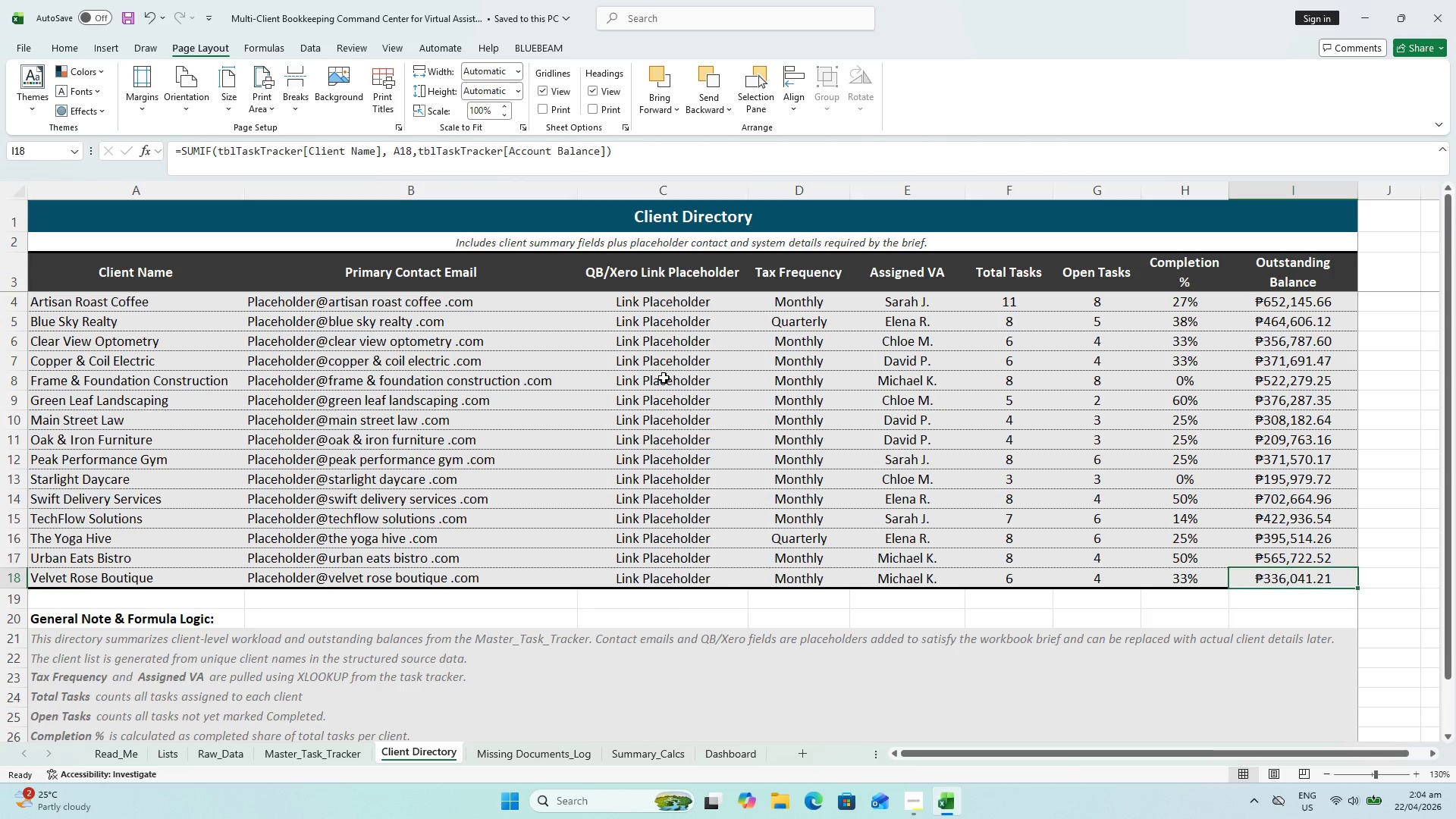 
left_click([663, 378])
 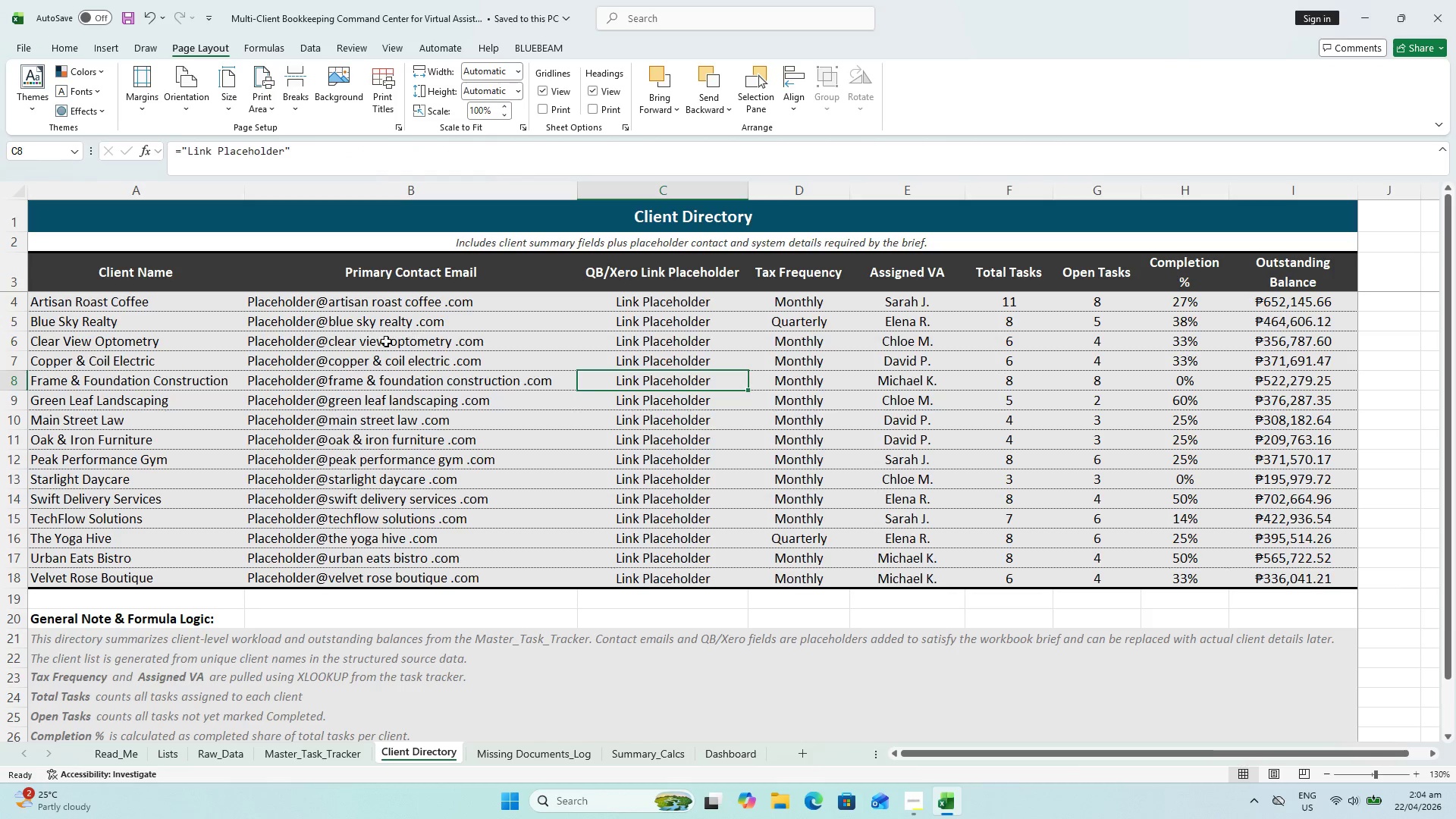 
left_click([342, 337])
 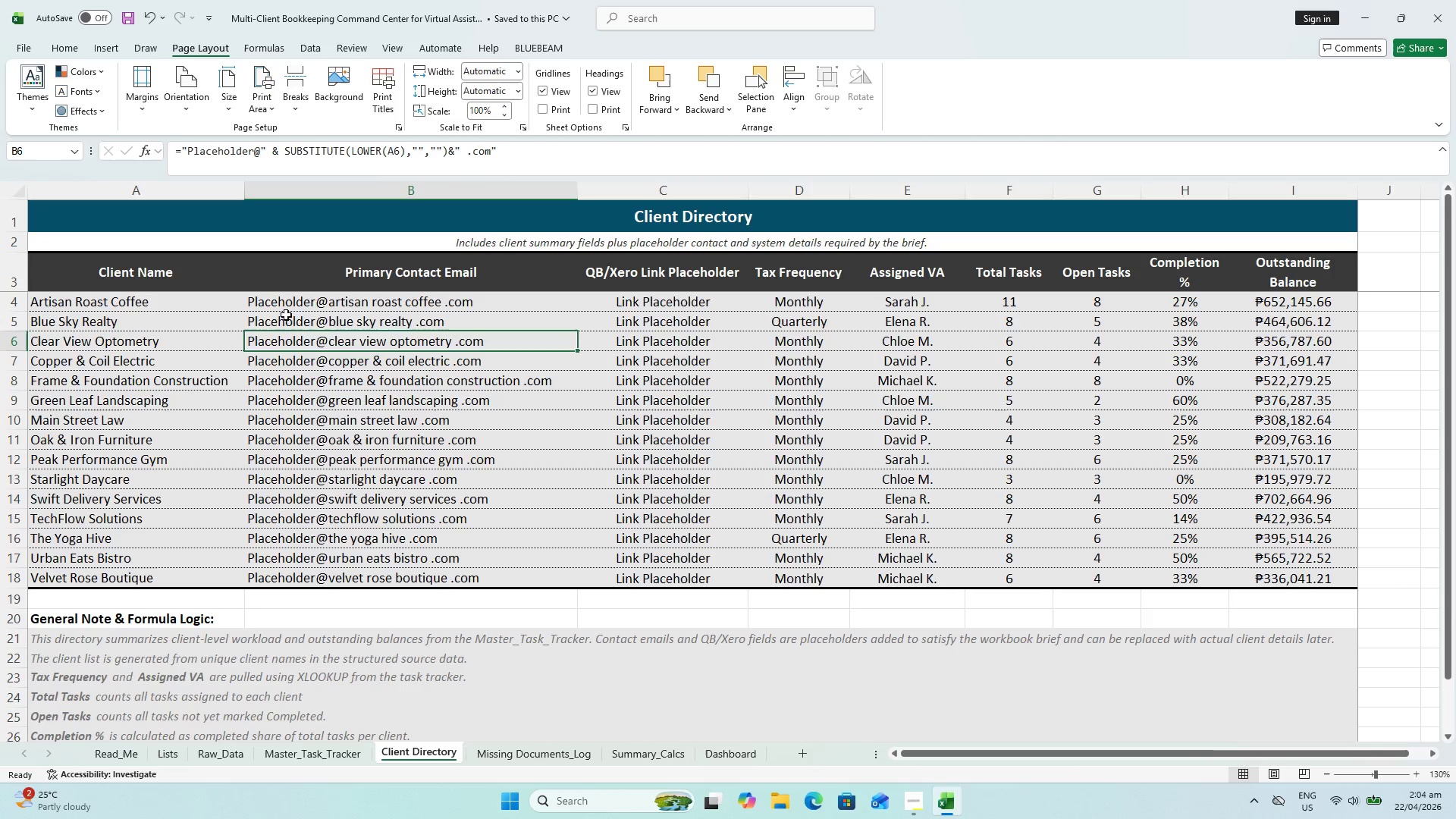 
left_click([283, 306])
 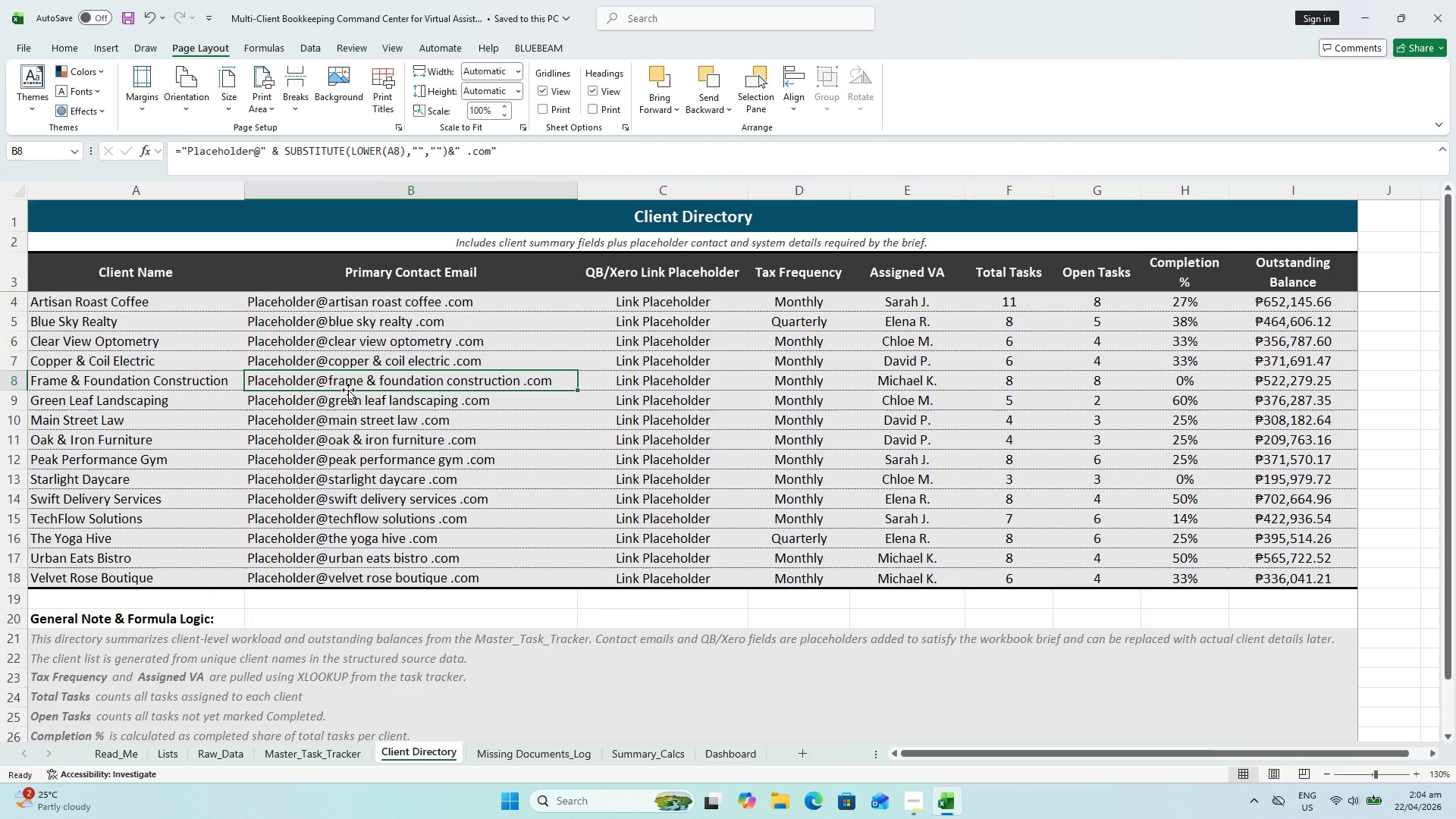 
left_click_drag(start_coordinate=[133, 308], to_coordinate=[123, 570])
 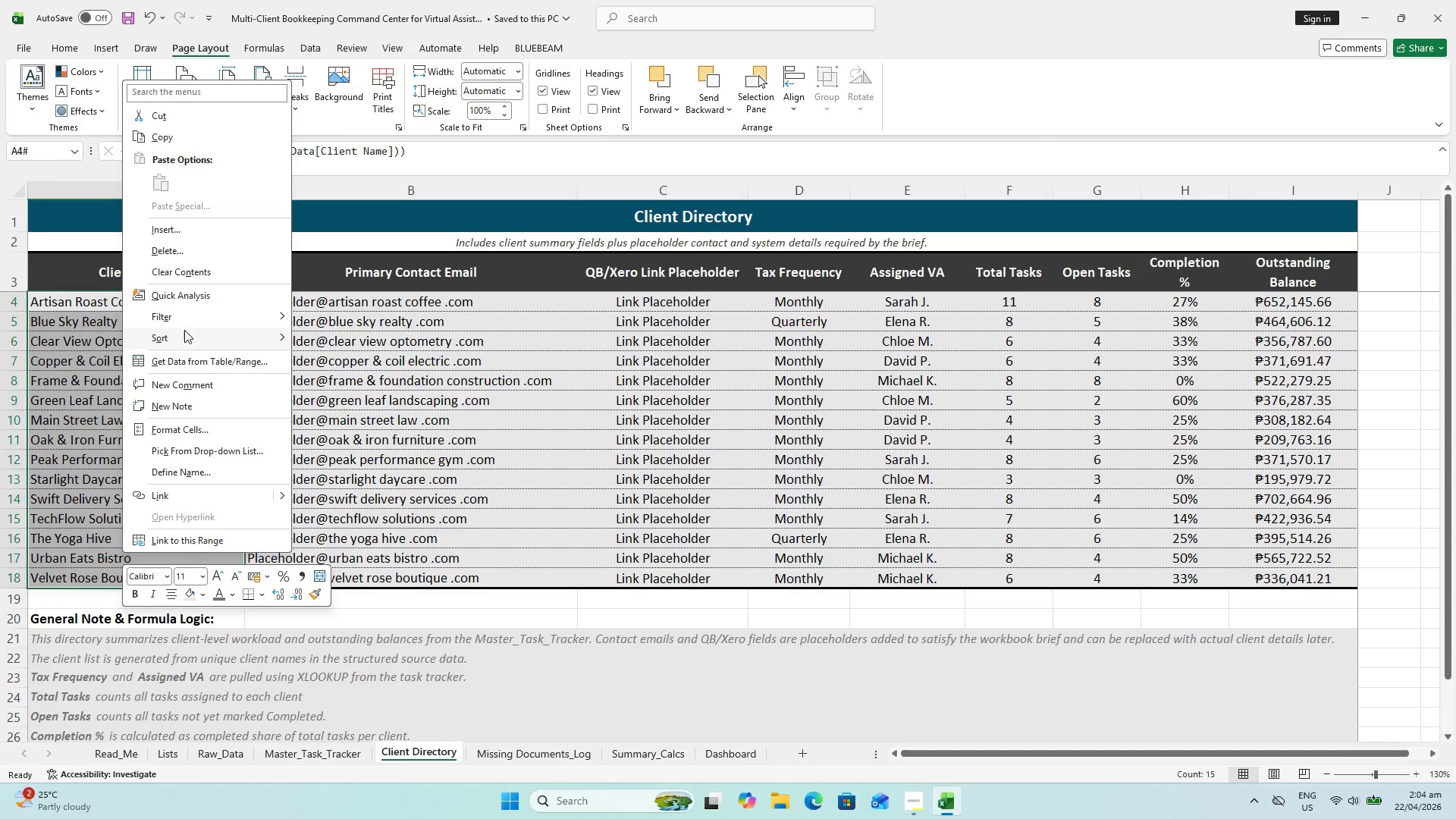 
left_click_drag(start_coordinate=[185, 329], to_coordinate=[190, 427])
 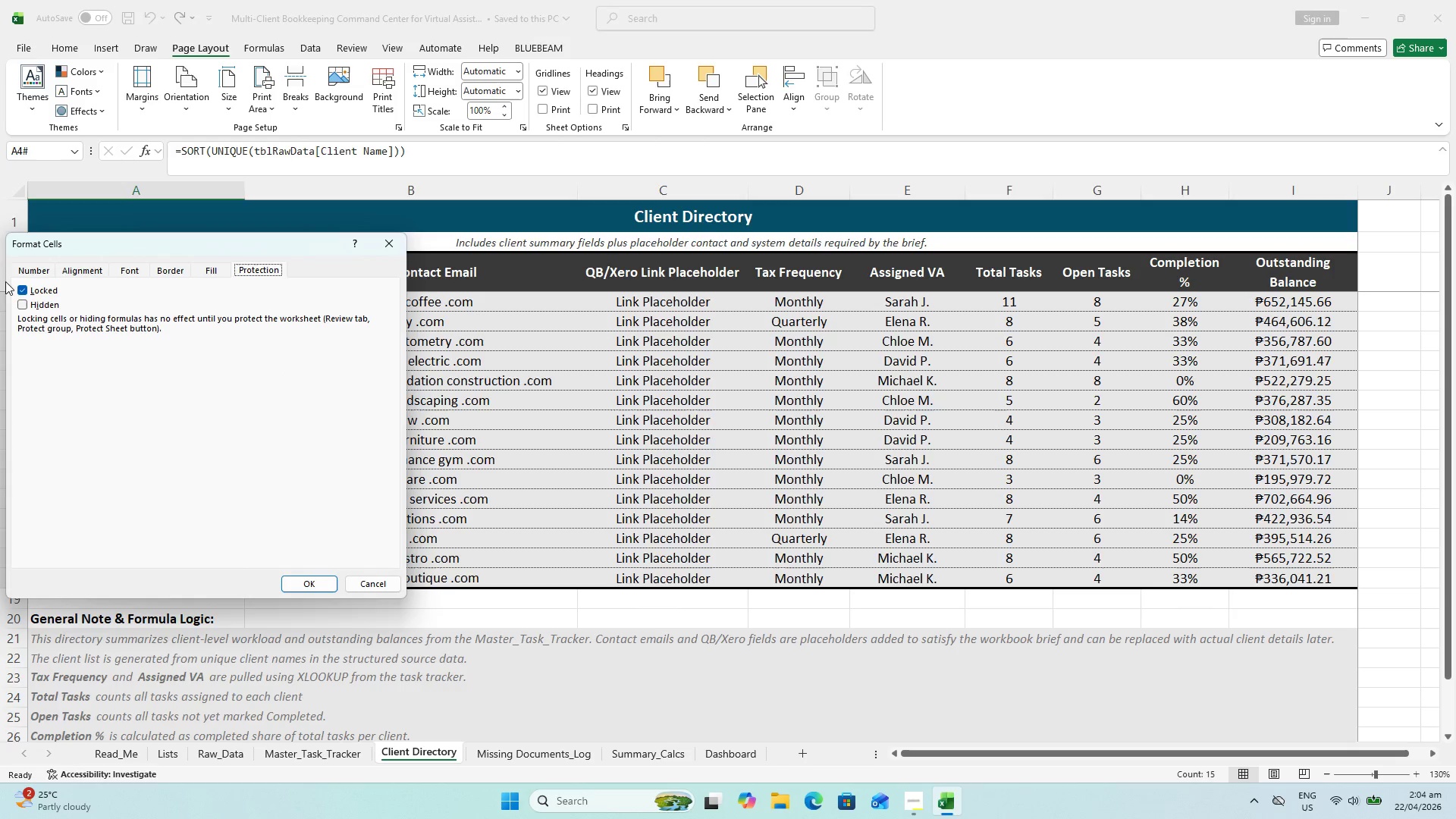 
left_click([20, 283])
 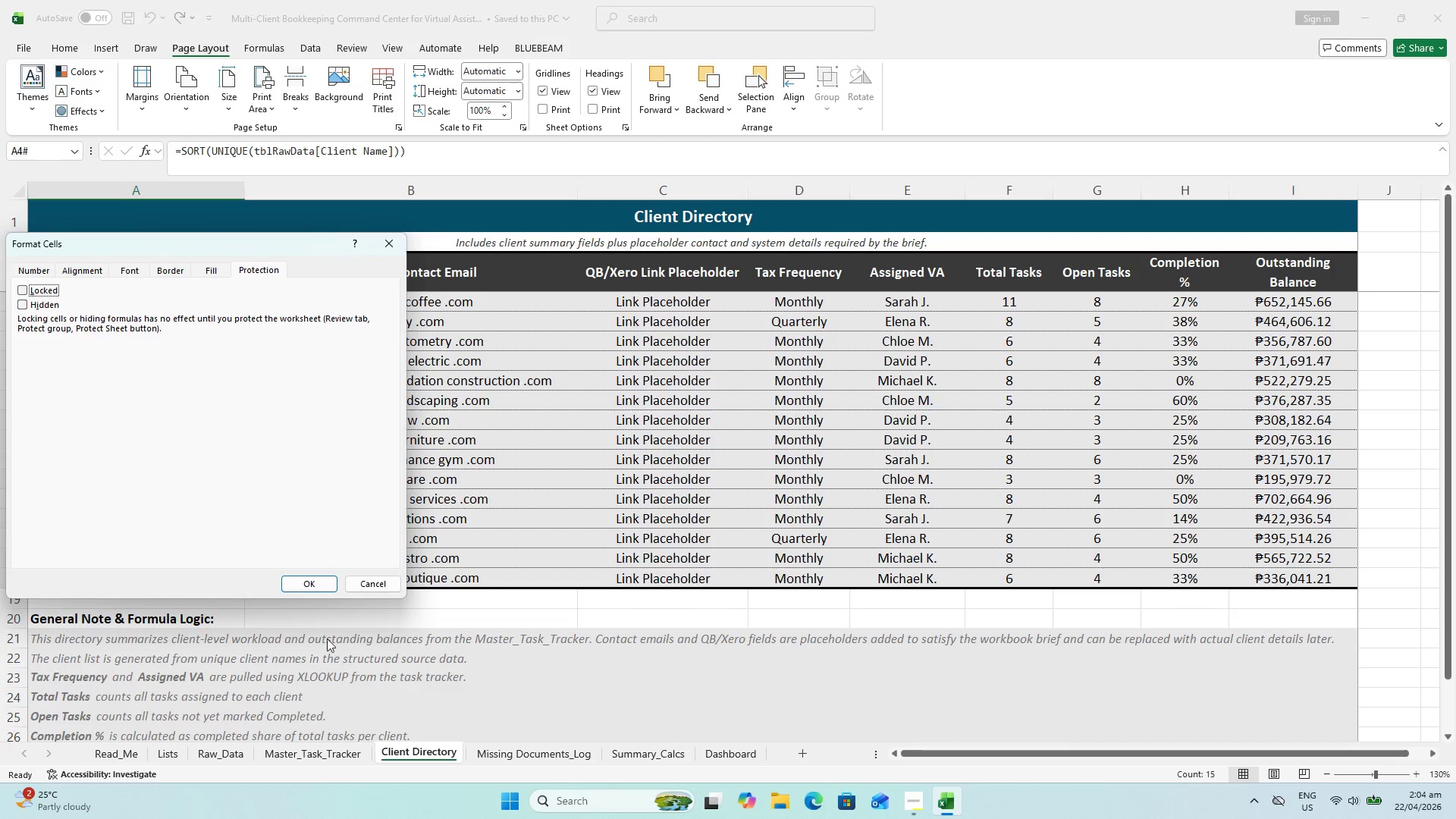 
left_click([300, 584])
 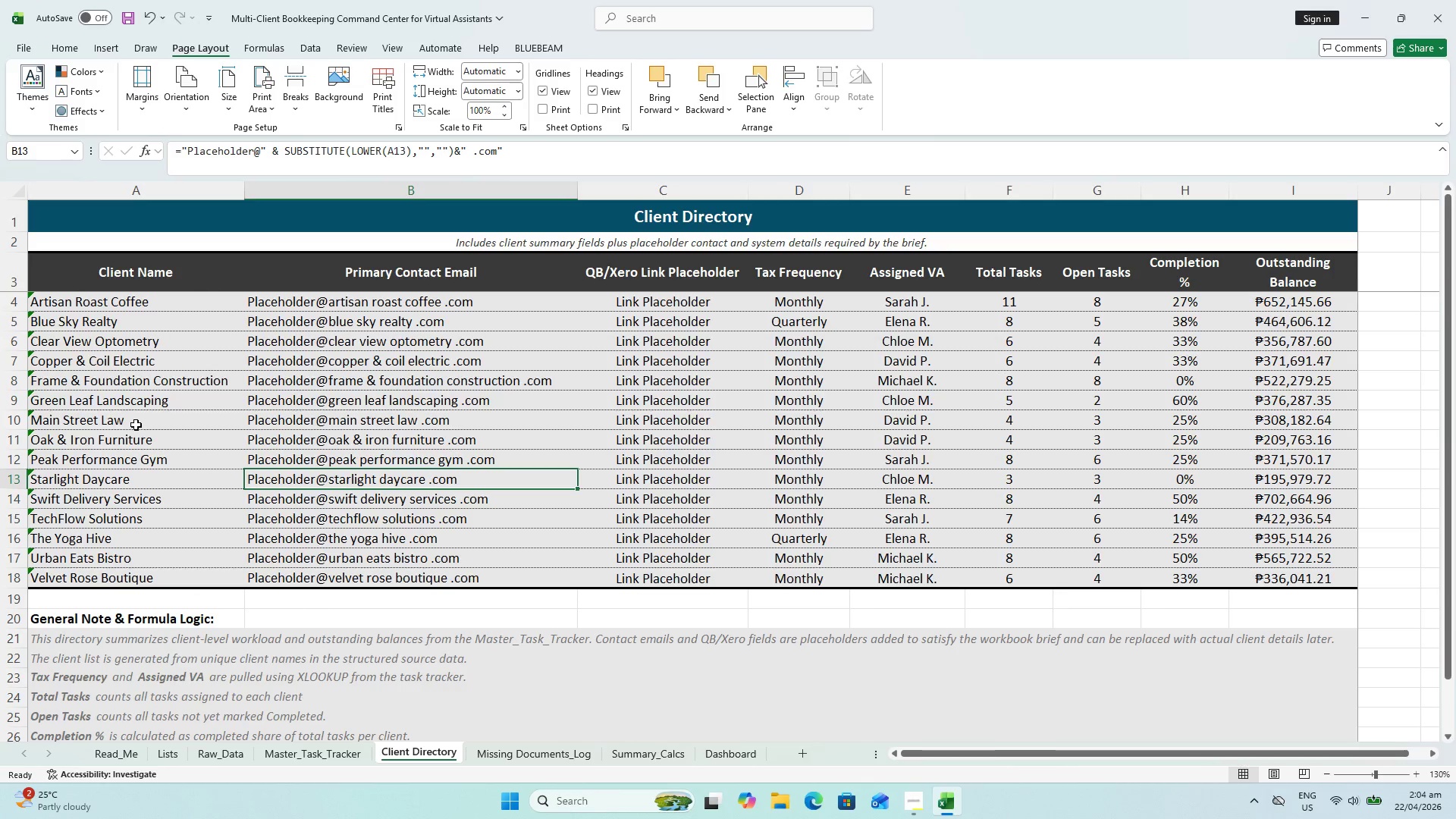 
key(Control+Z)
 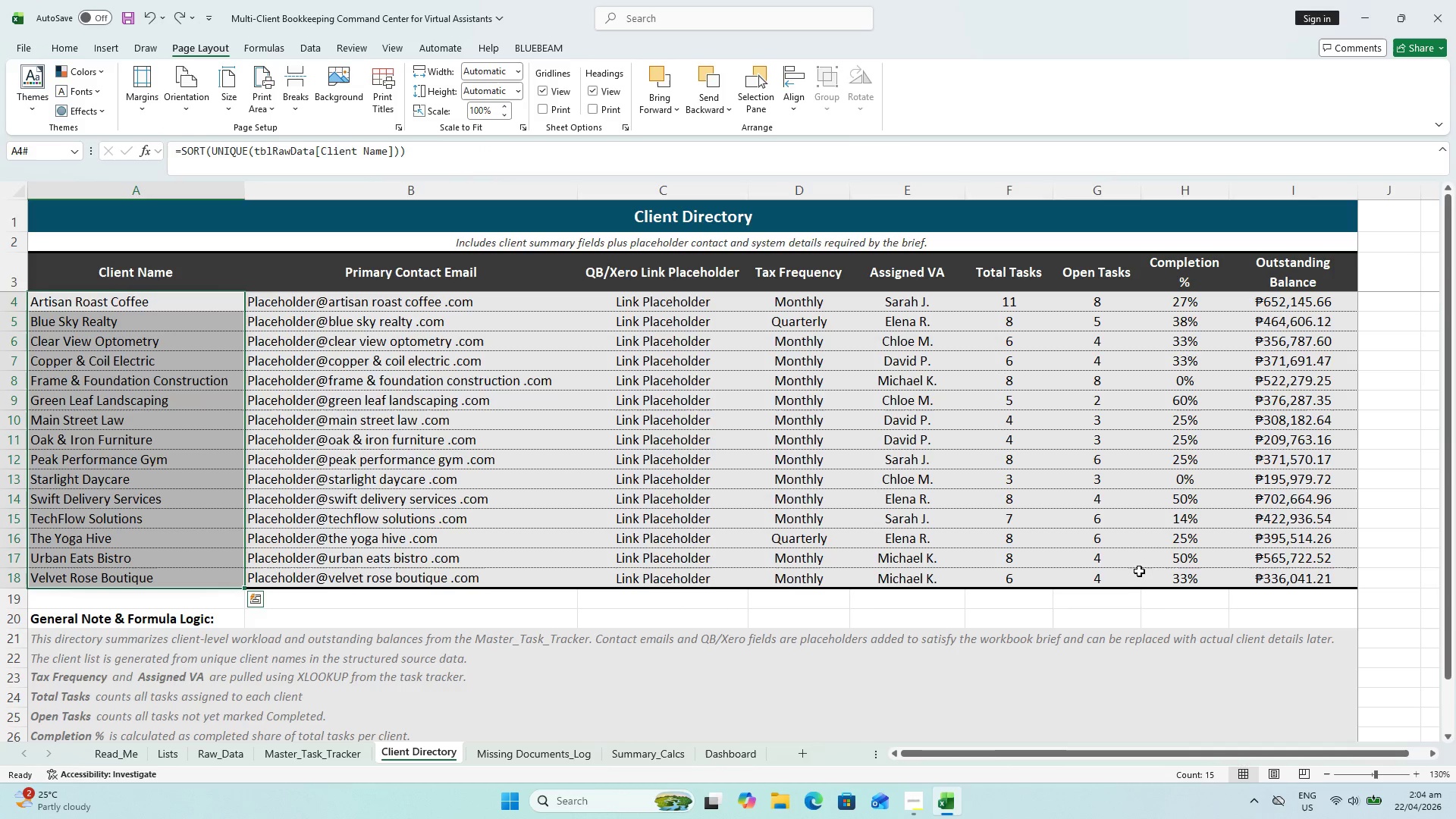 
scroll: coordinate [1223, 538], scroll_direction: up, amount: 4.0
 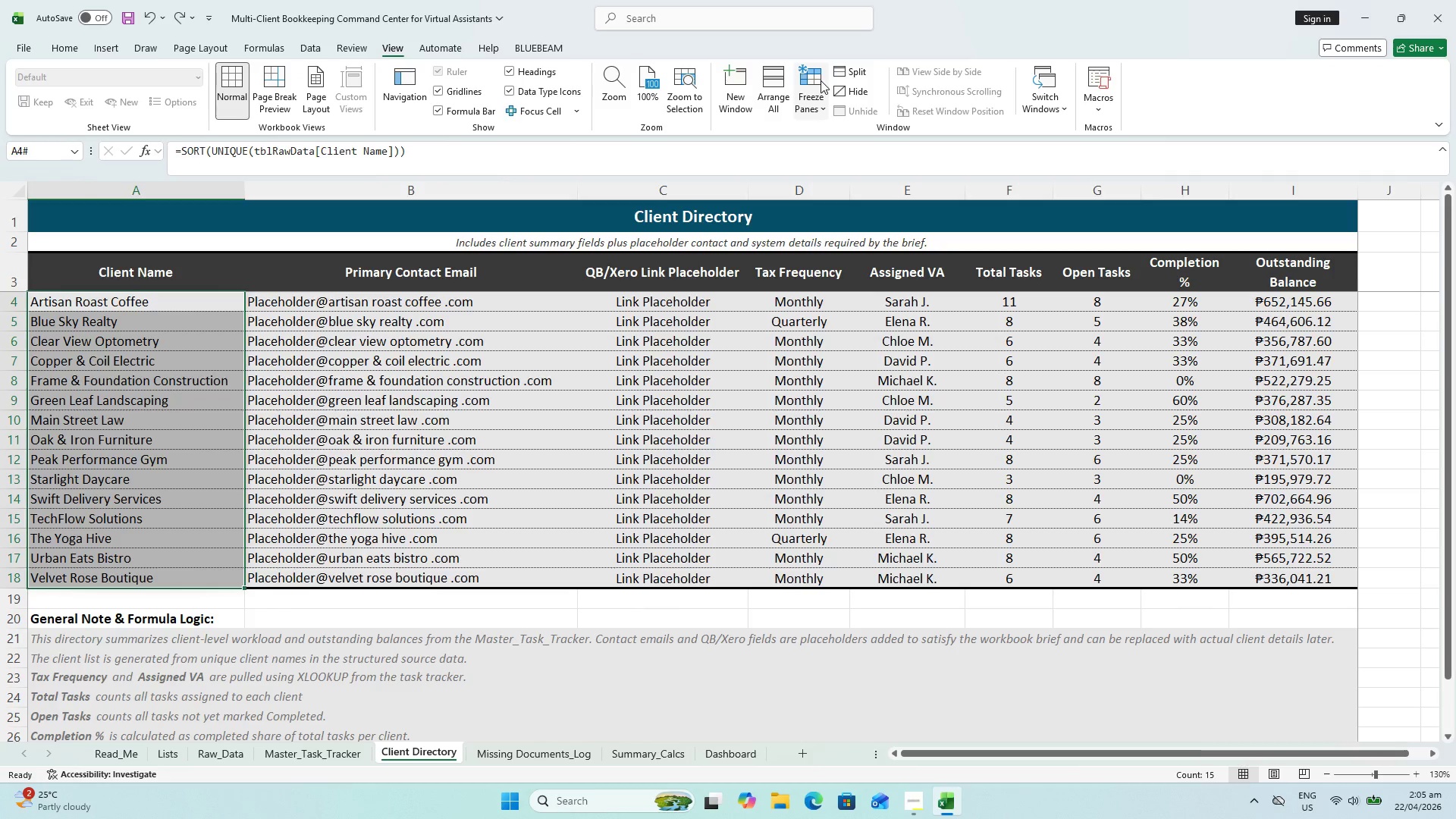 
left_click([362, 46])
 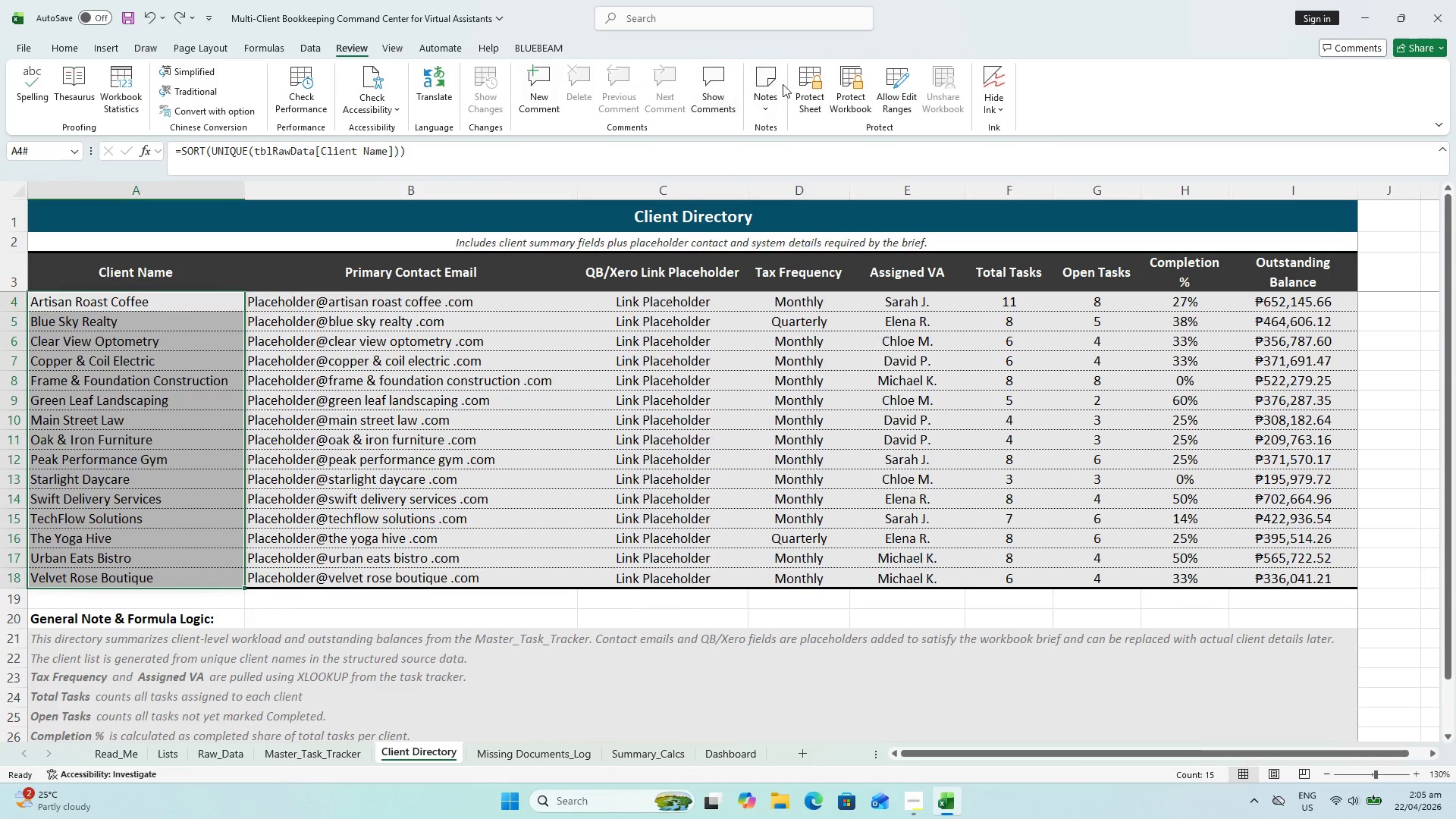 
left_click([811, 81])
 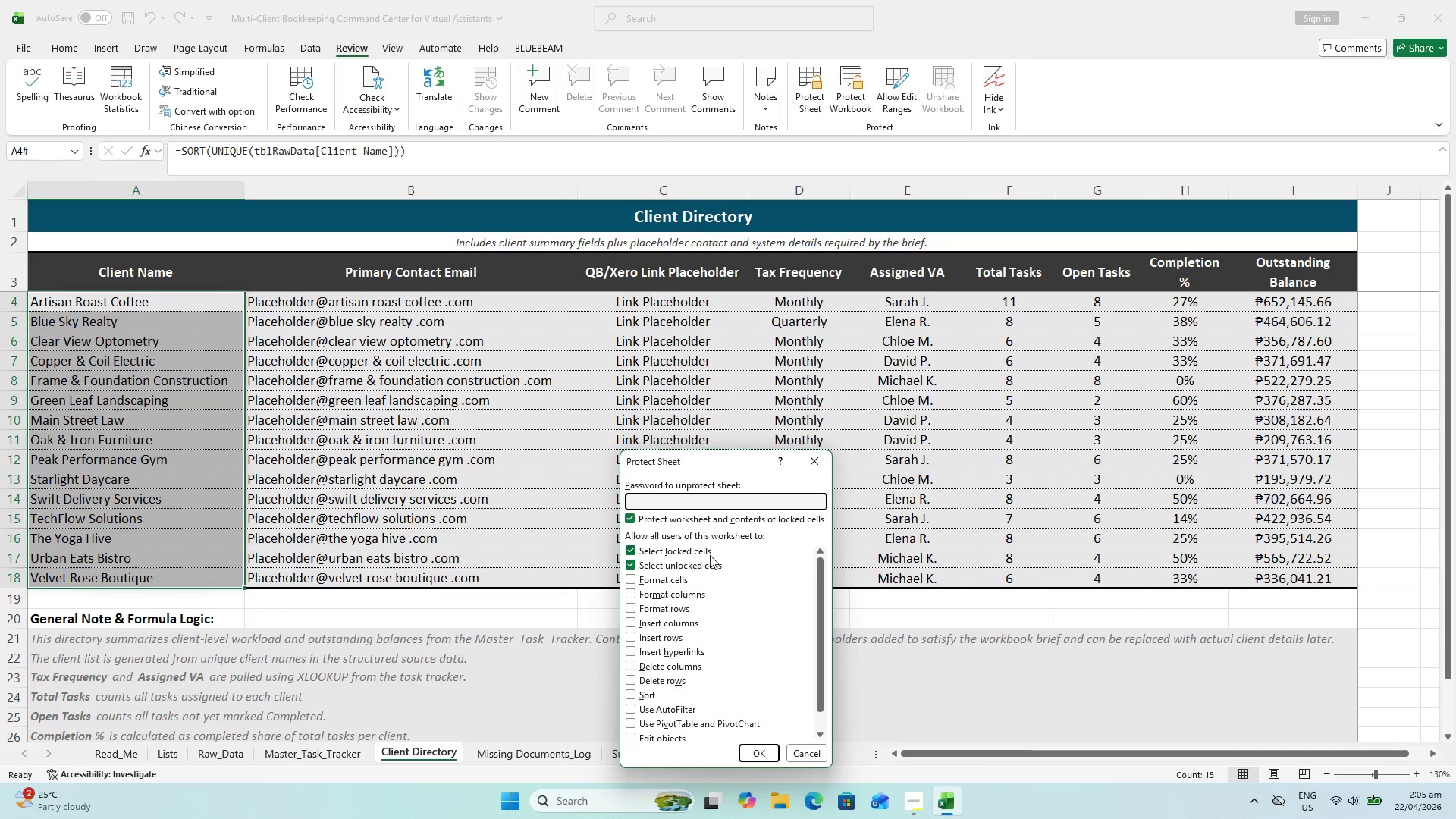 
wait(8.94)
 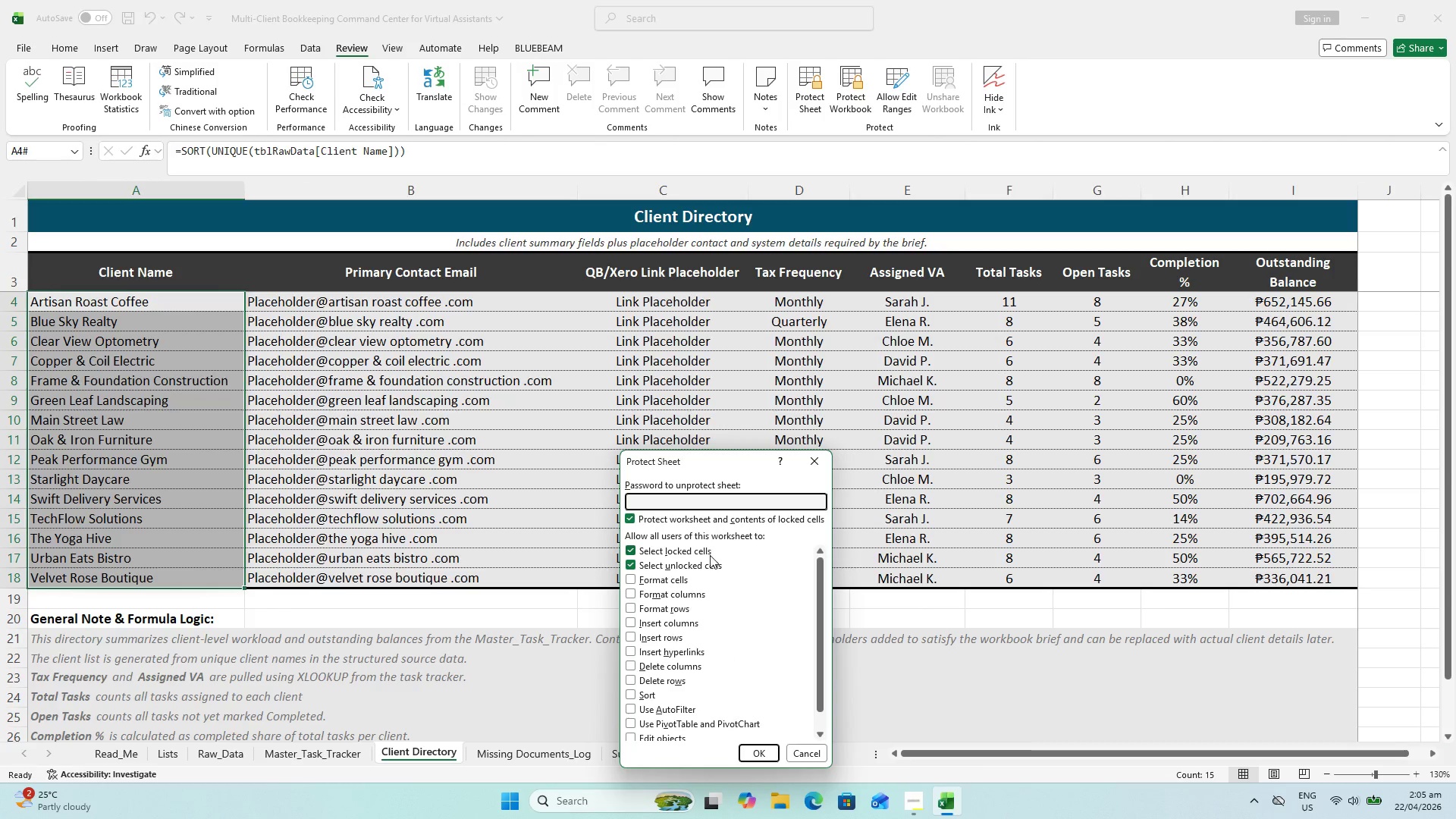 
scroll: coordinate [709, 638], scroll_direction: down, amount: 2.0
 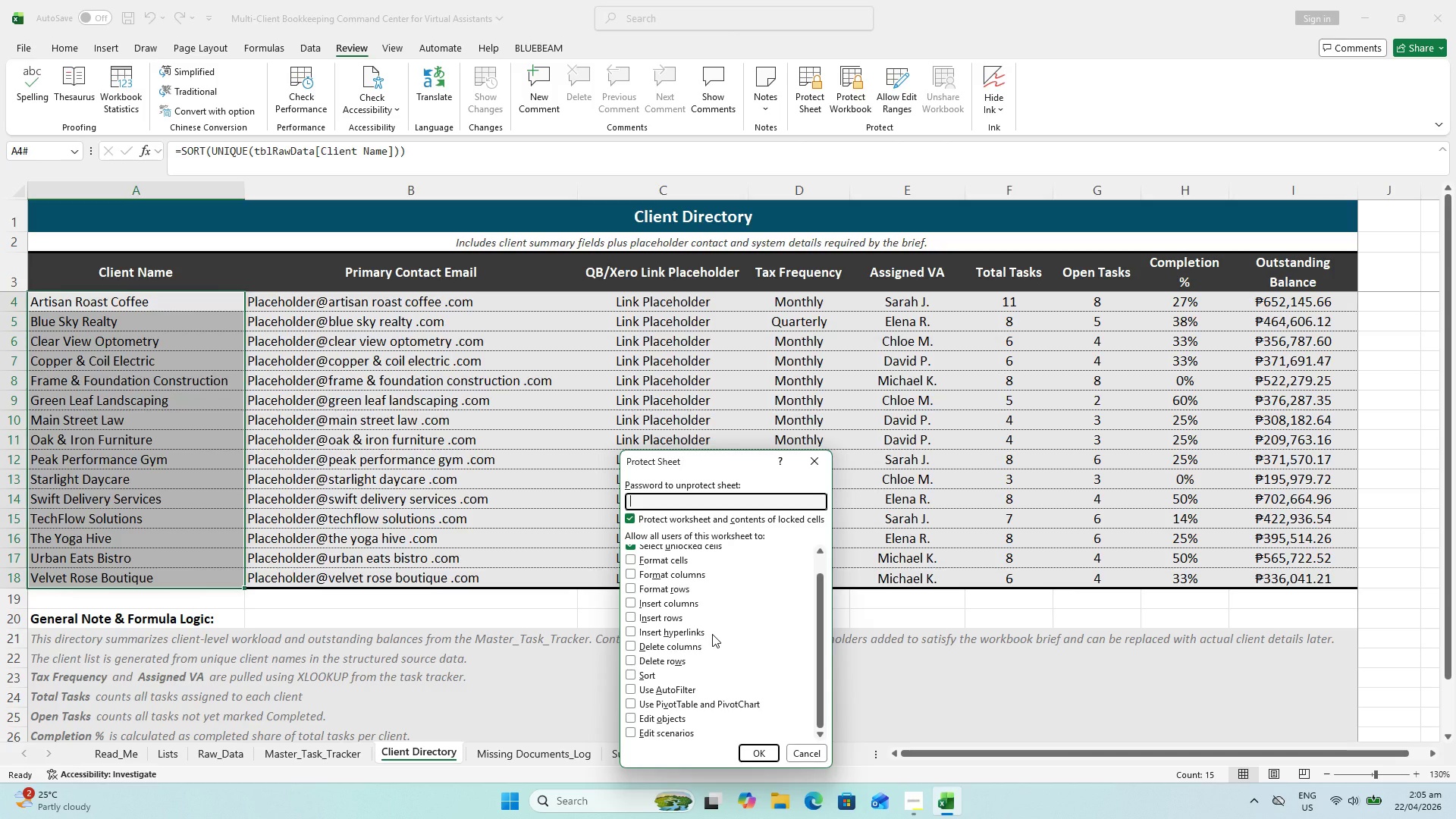 
wait(8.61)
 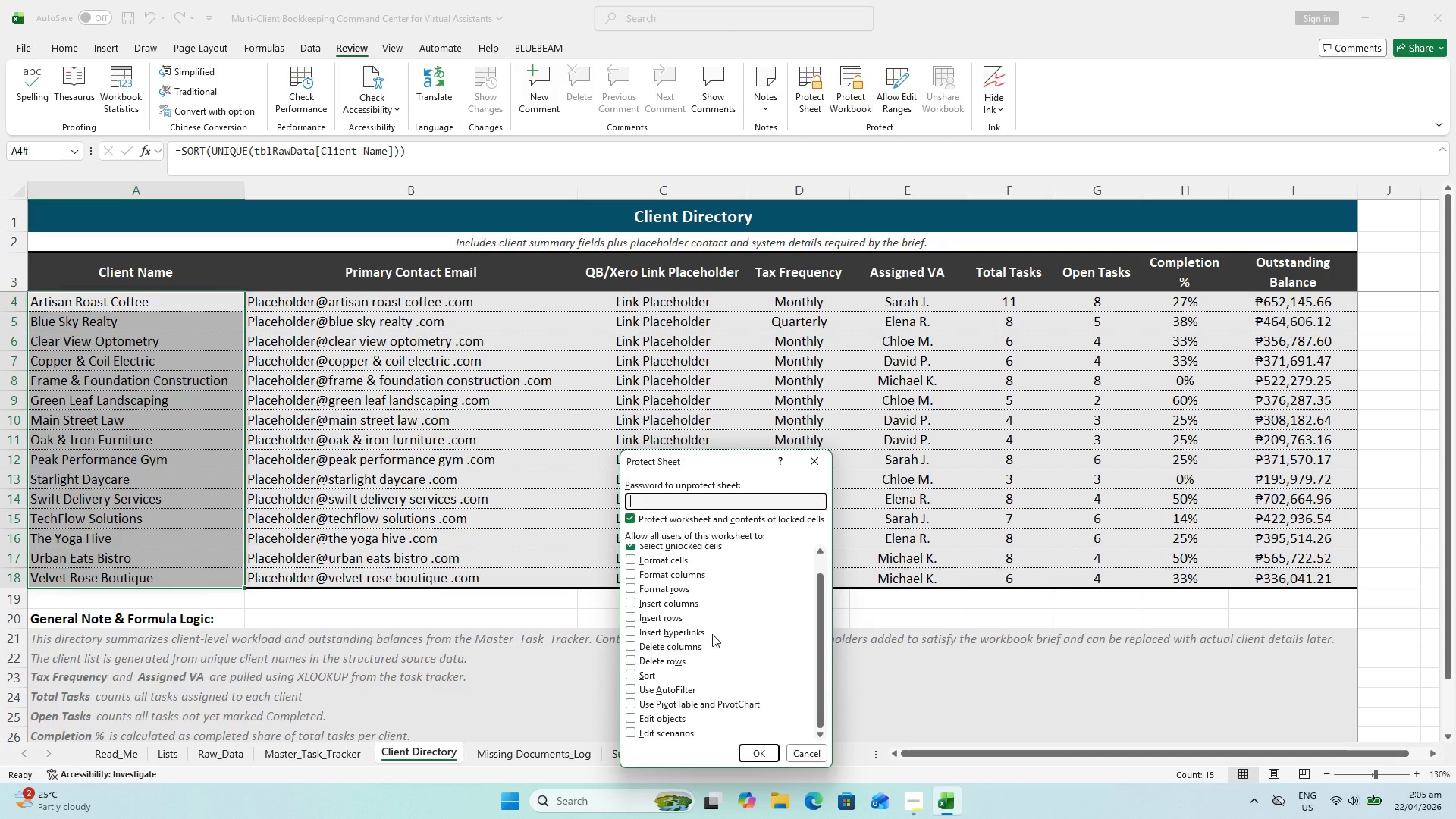 
left_click([632, 704])
 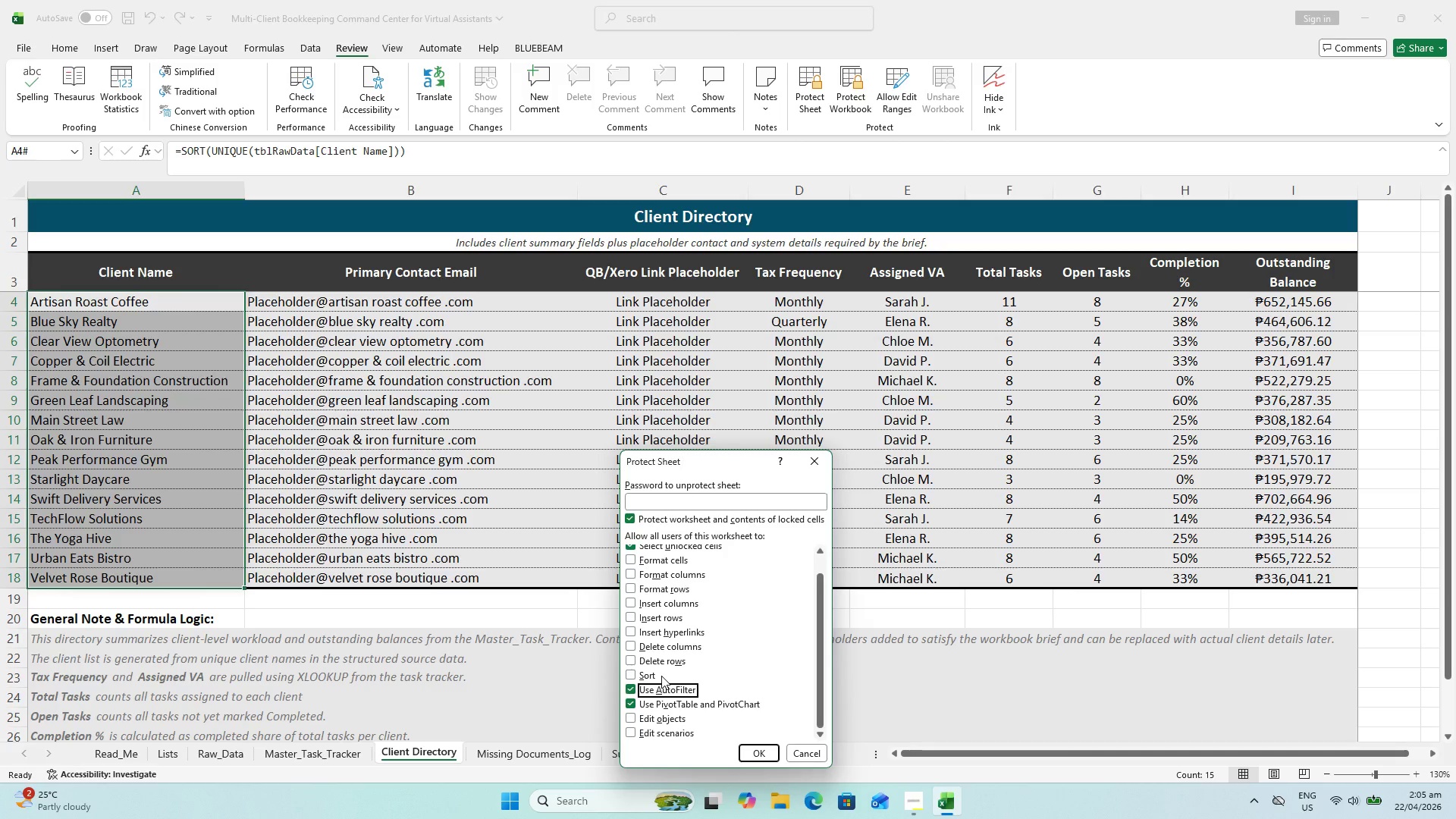 
wait(10.06)
 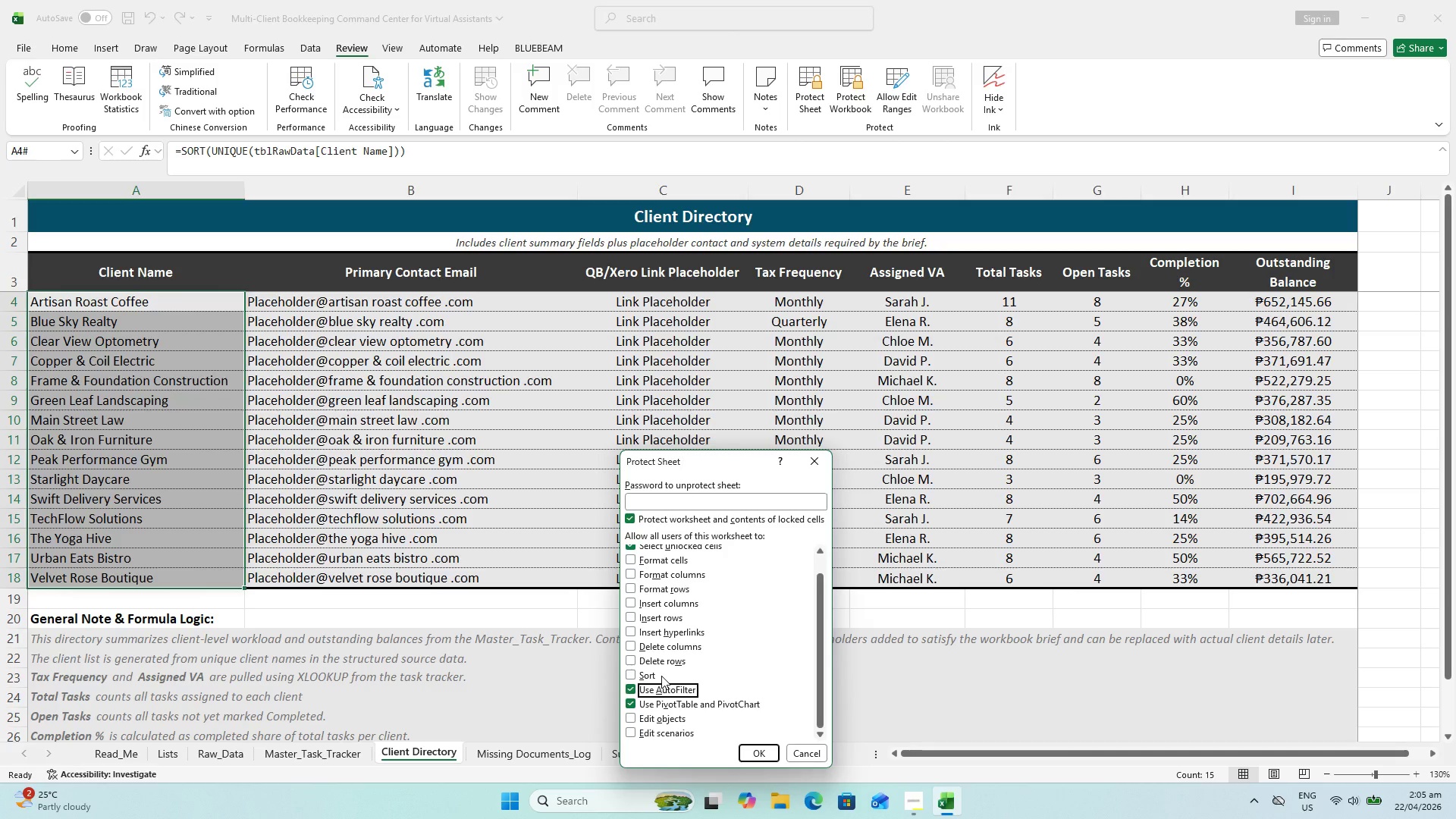 
scroll: coordinate [640, 588], scroll_direction: up, amount: 1.0
 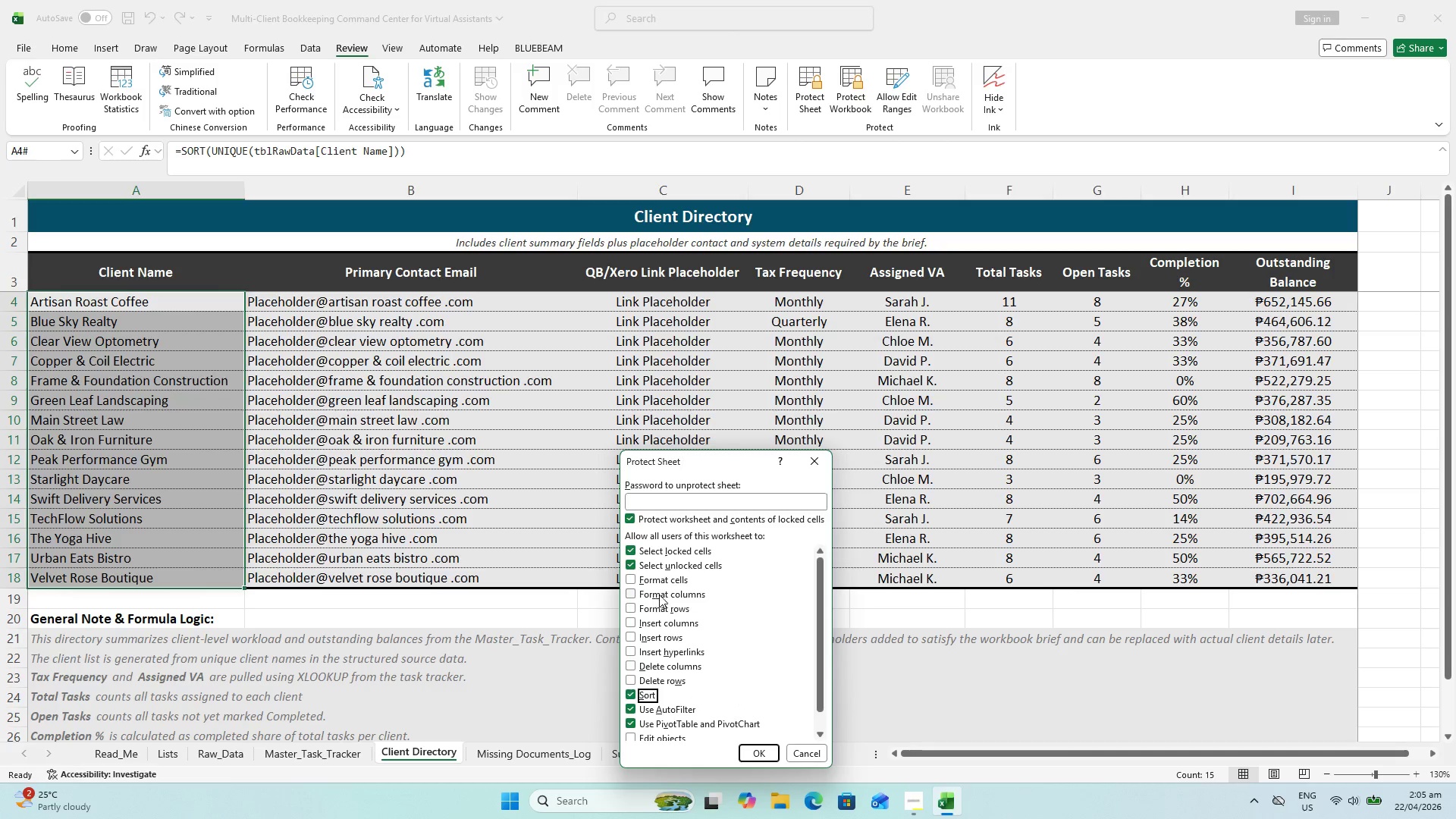 
wait(8.9)
 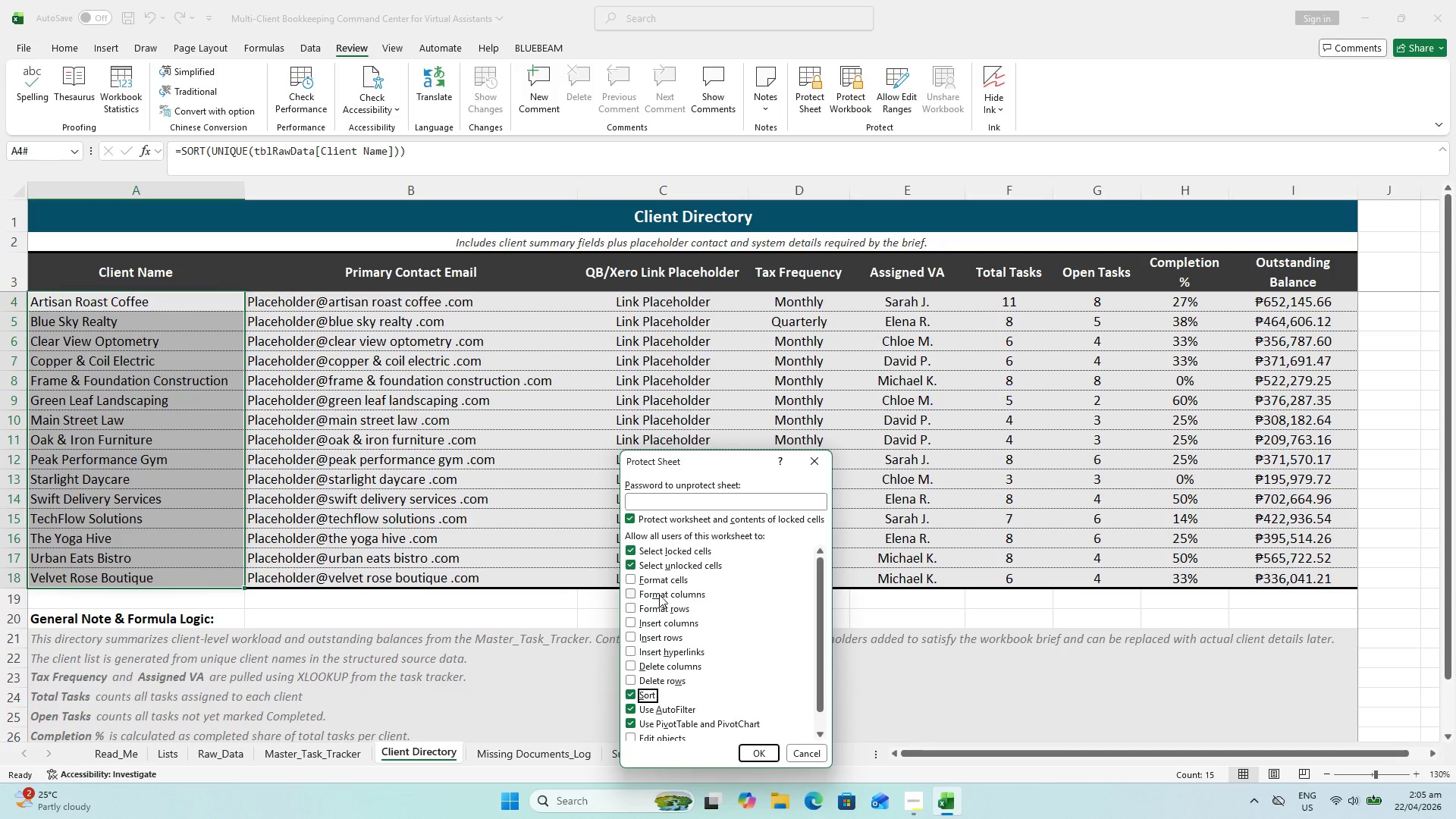 
scroll: coordinate [683, 649], scroll_direction: down, amount: 2.0
 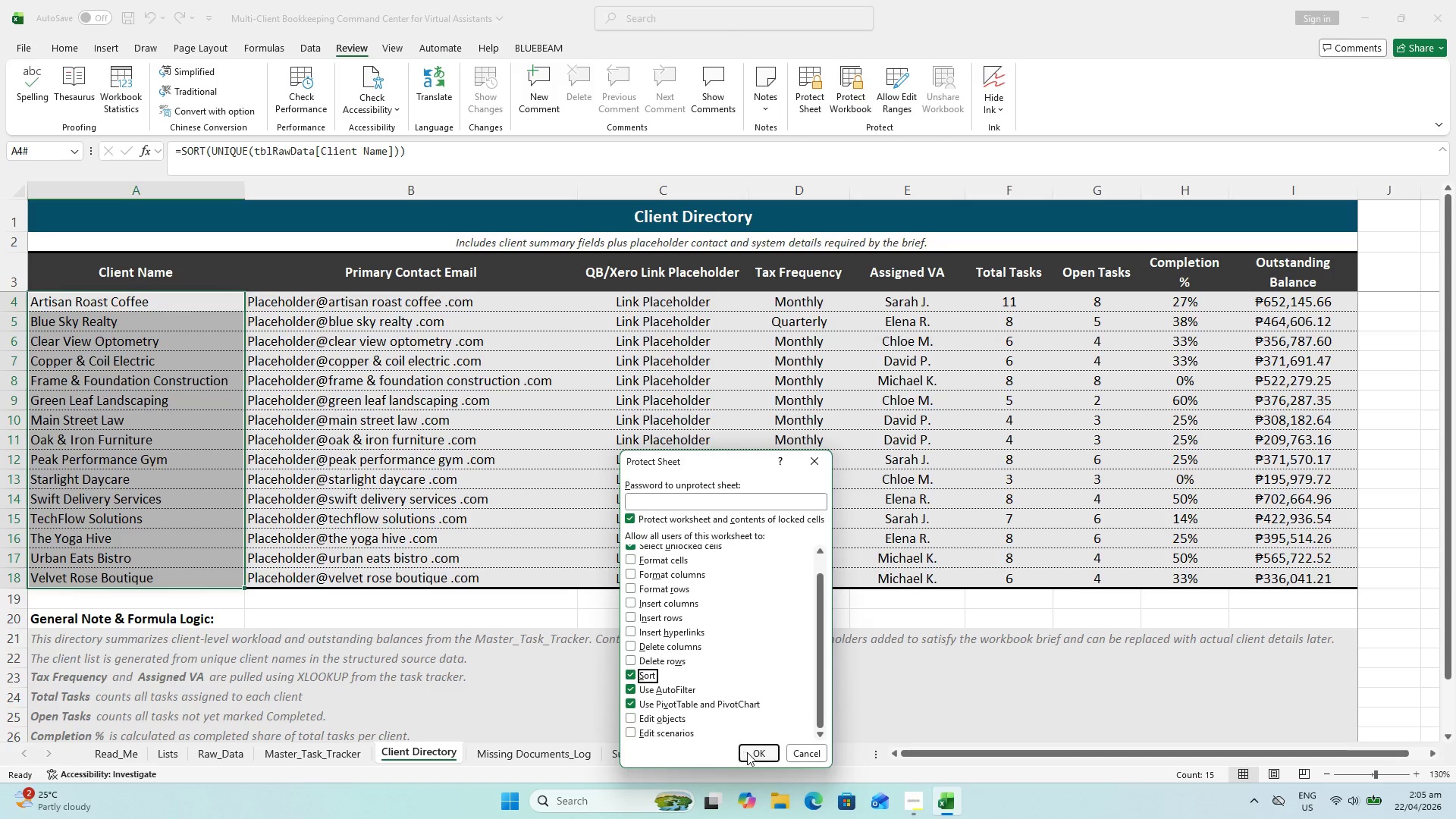 
left_click([749, 752])
 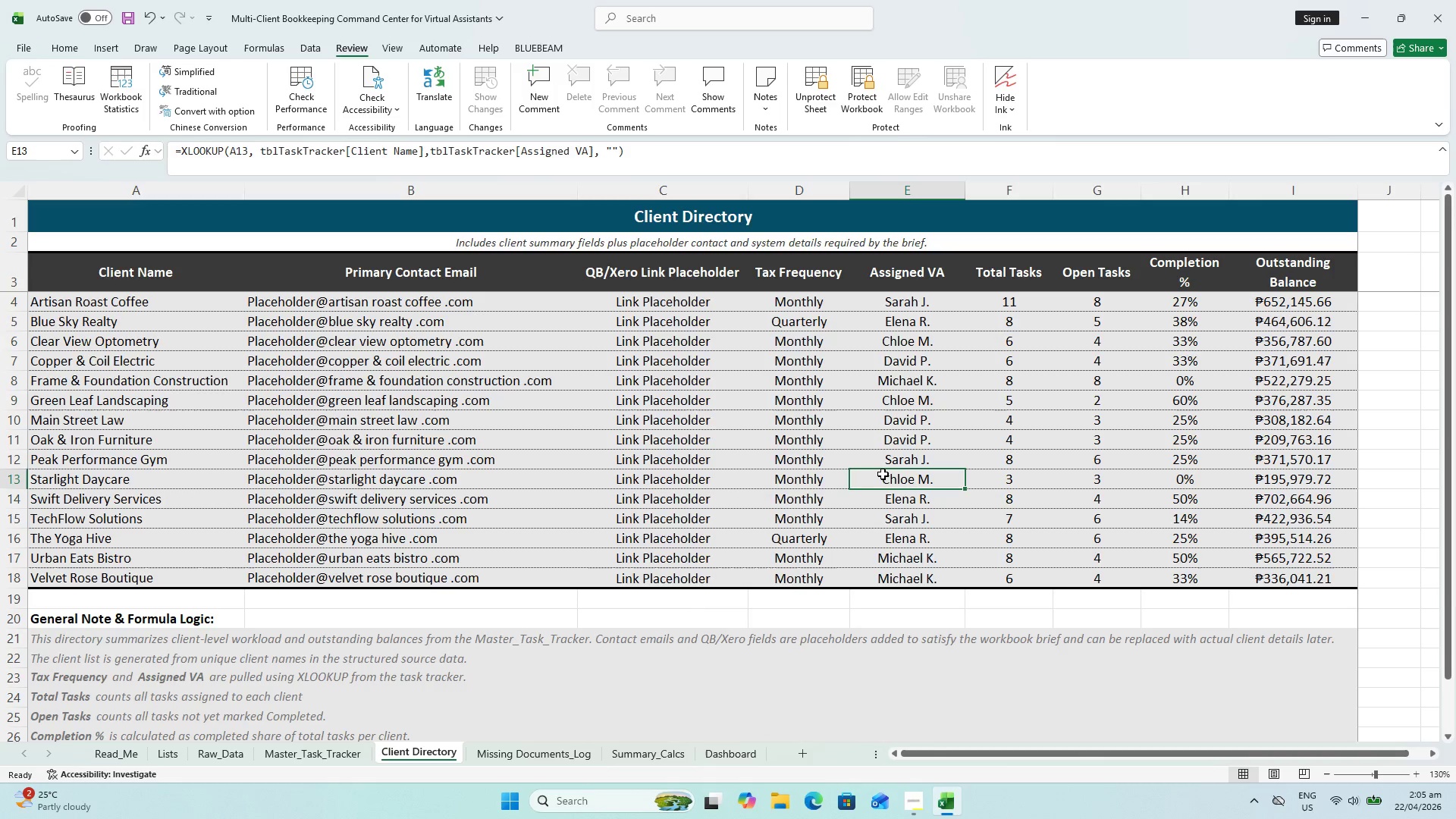 
double_click([883, 474])
 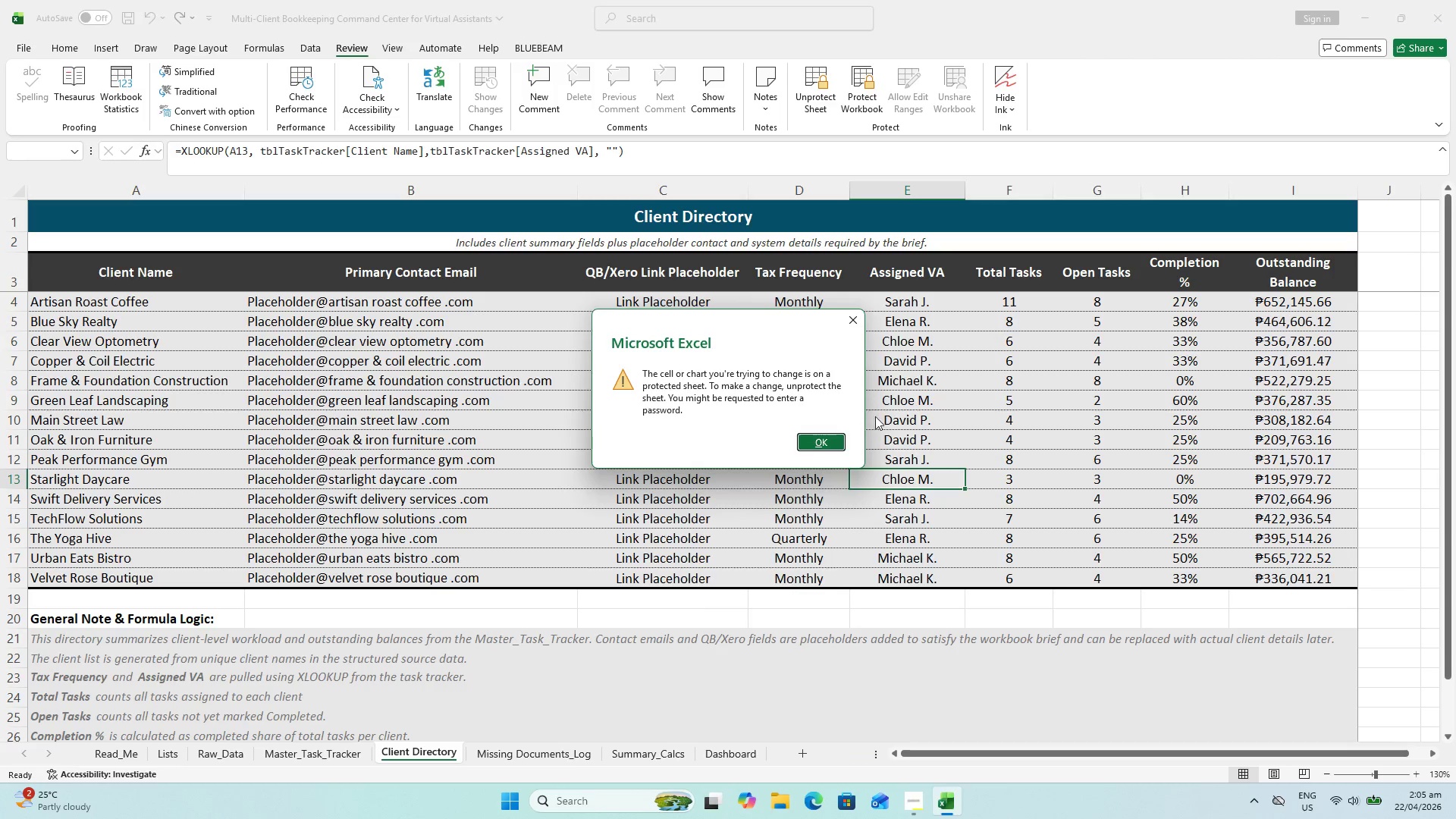 
key(Escape)
 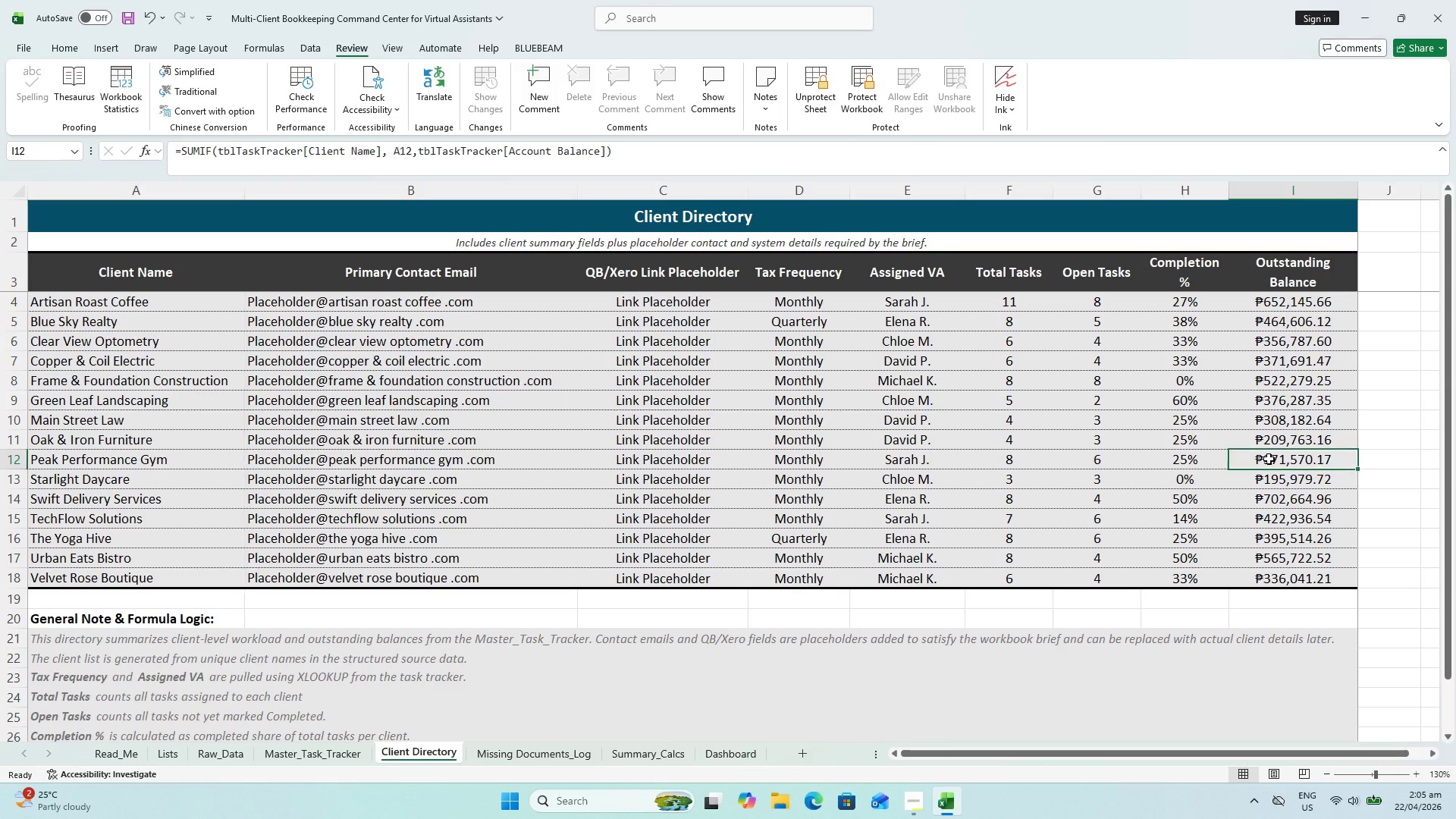 
double_click([1269, 459])
 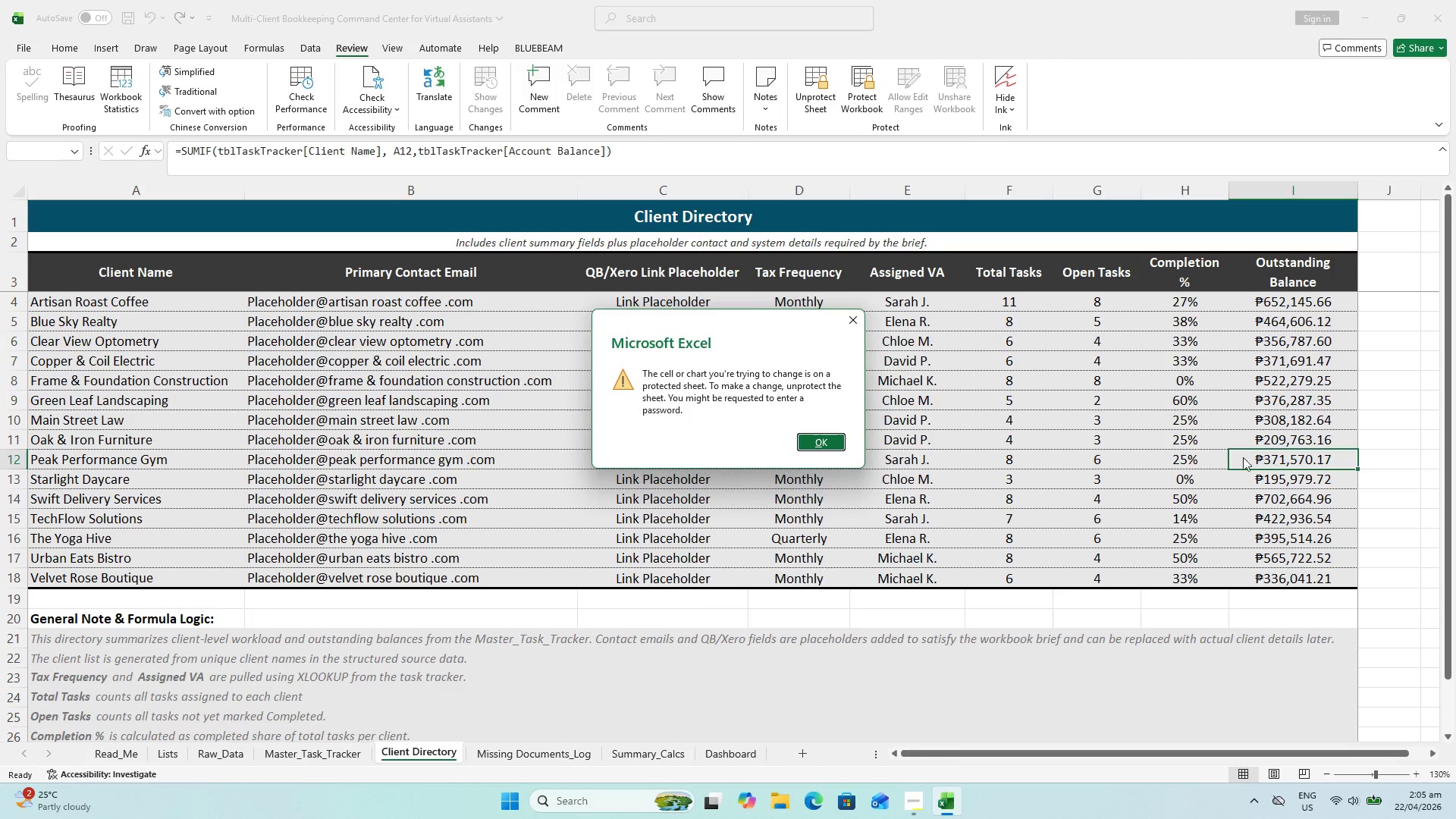 
key(Escape)
 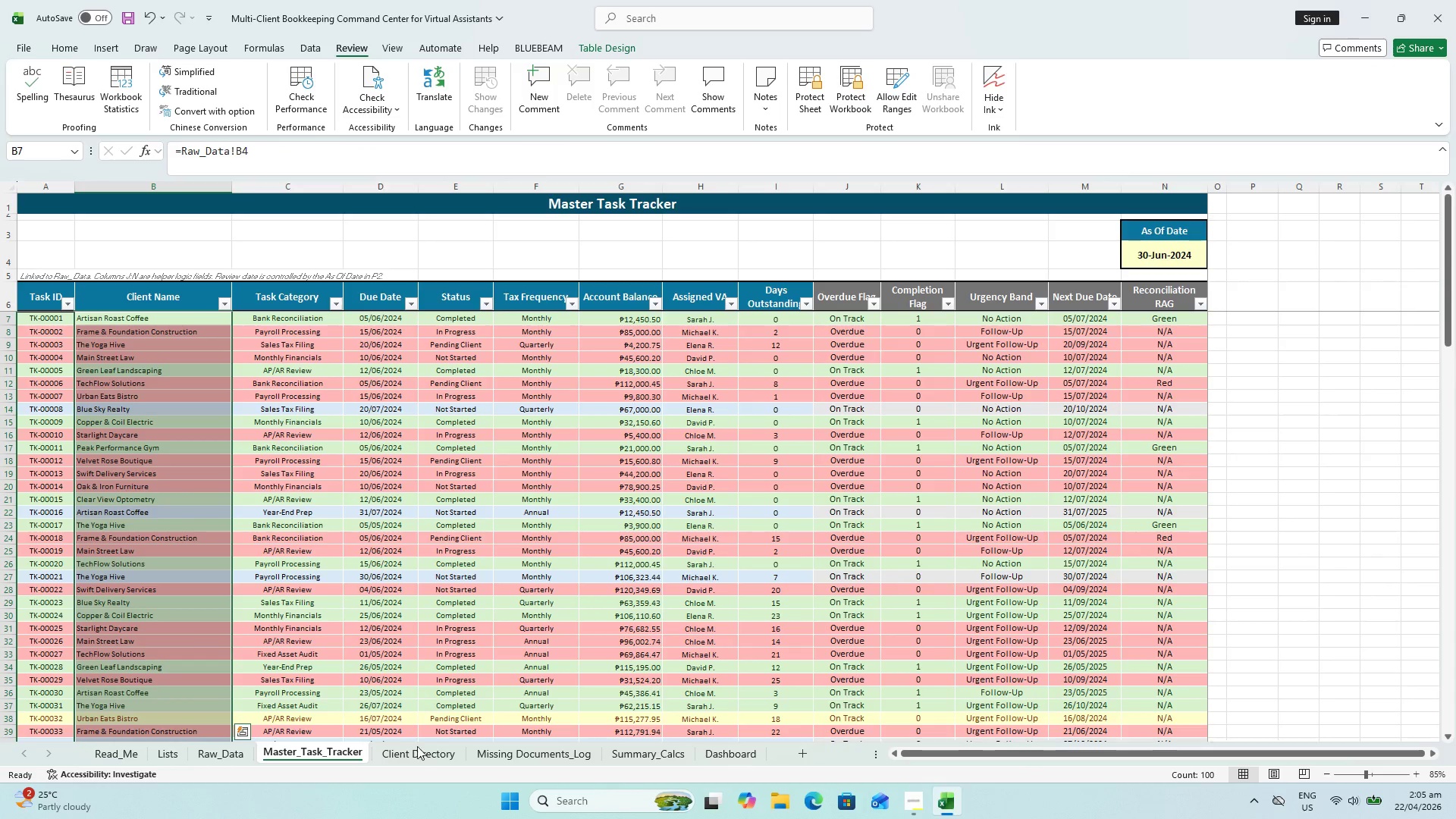 
left_click([403, 761])
 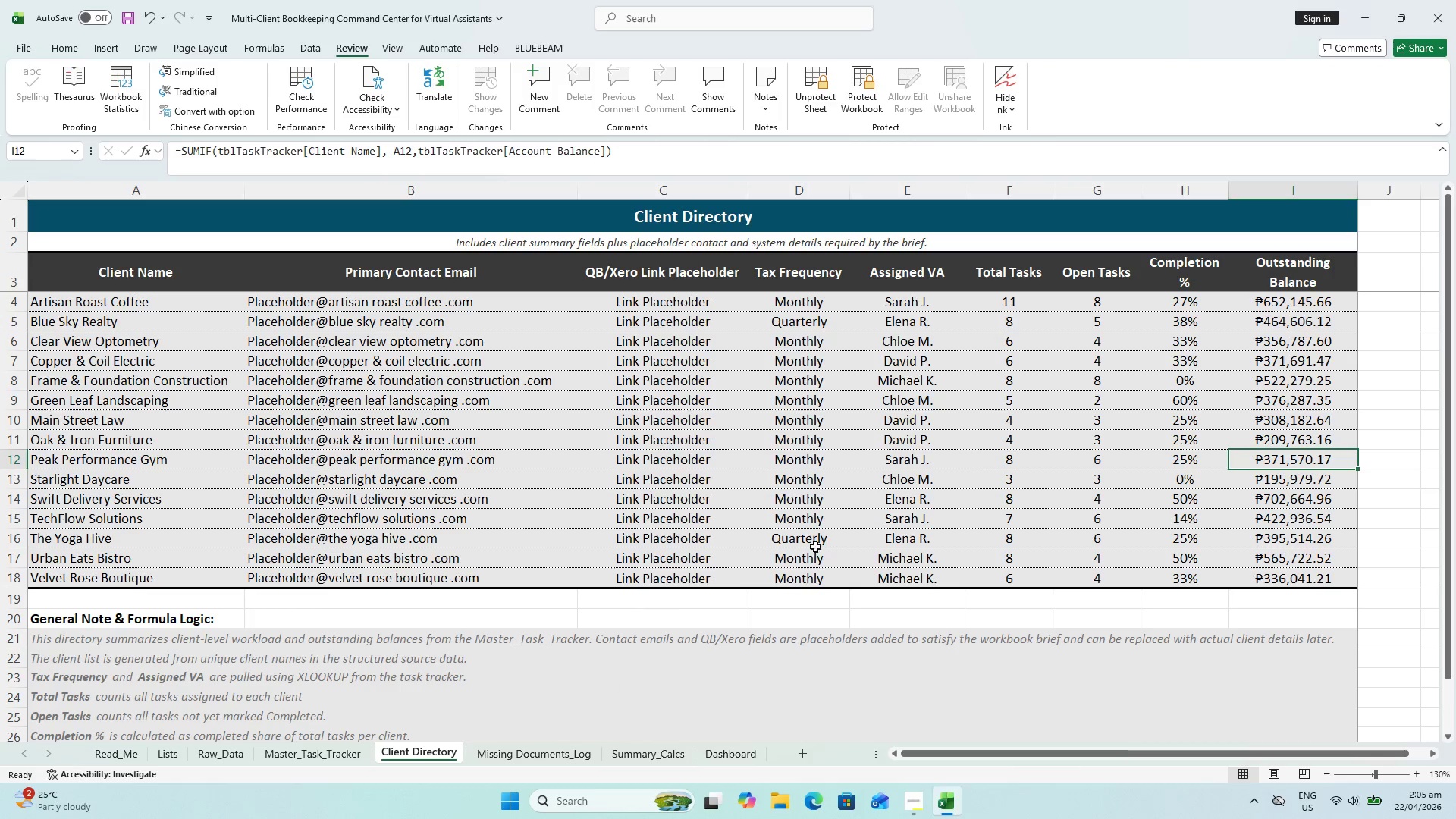 
scroll: coordinate [1029, 412], scroll_direction: up, amount: 7.0
 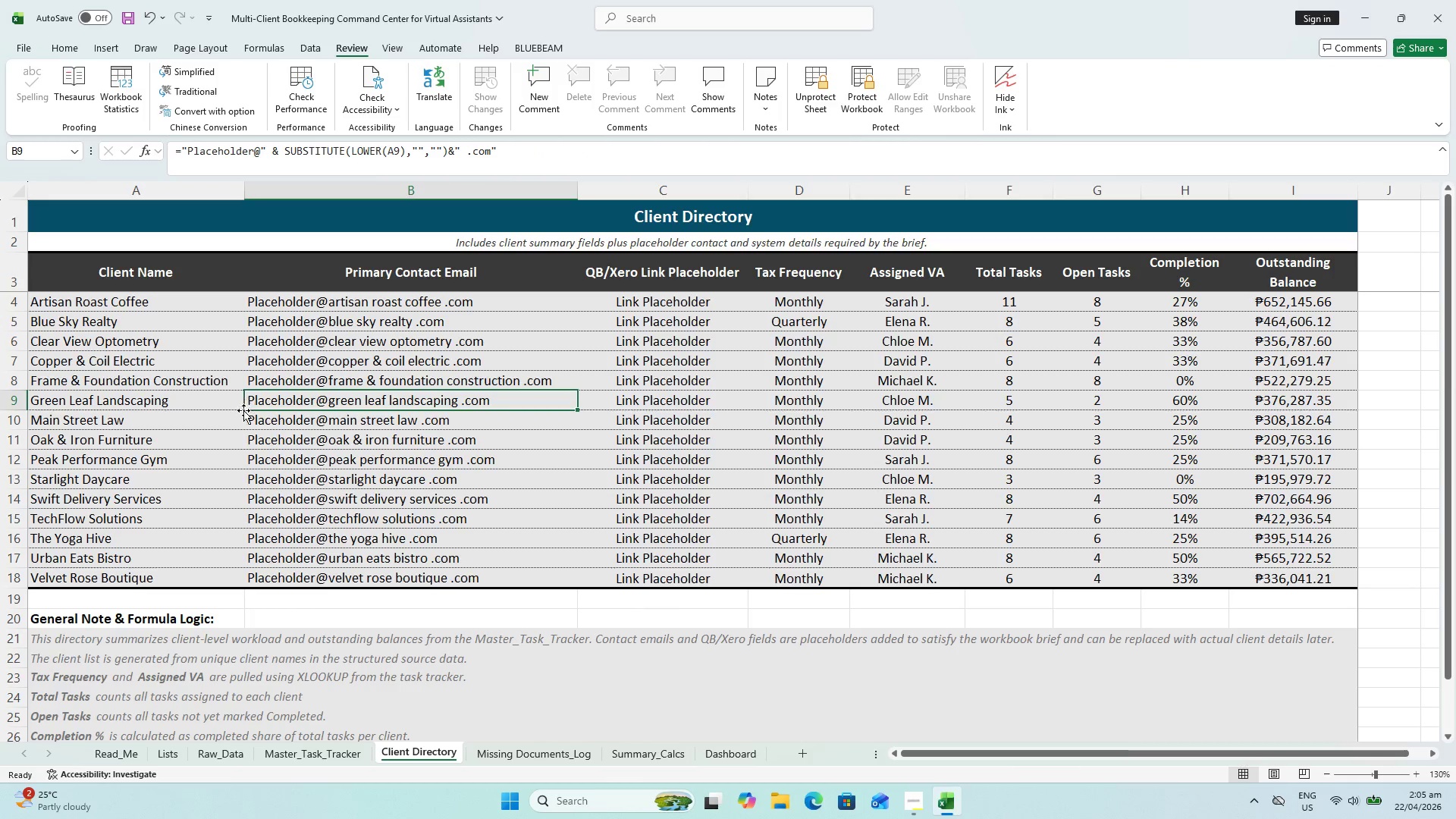 
scroll: coordinate [260, 423], scroll_direction: none, amount: 0.0
 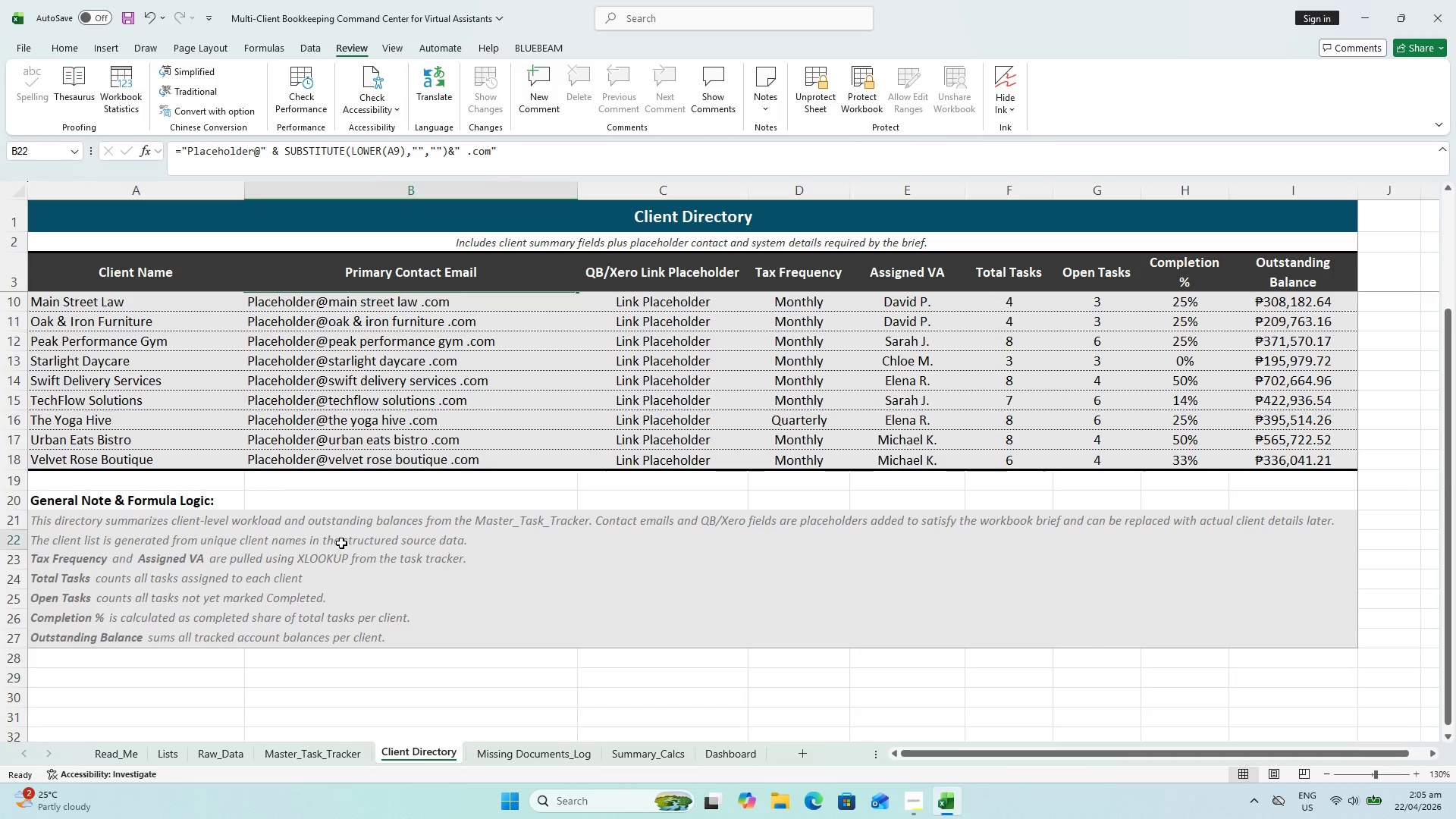 
double_click([341, 543])
 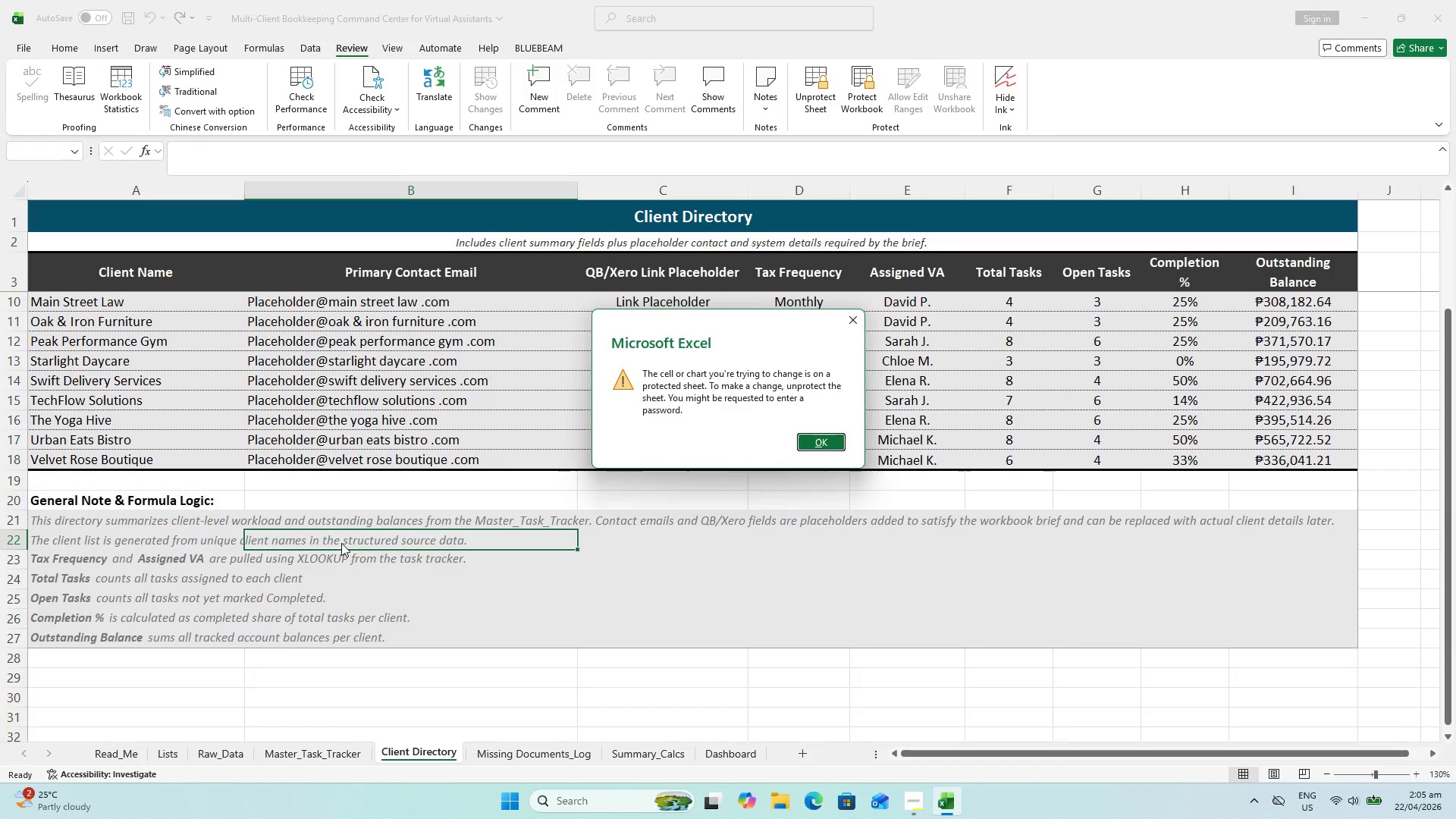 
key(Escape)
 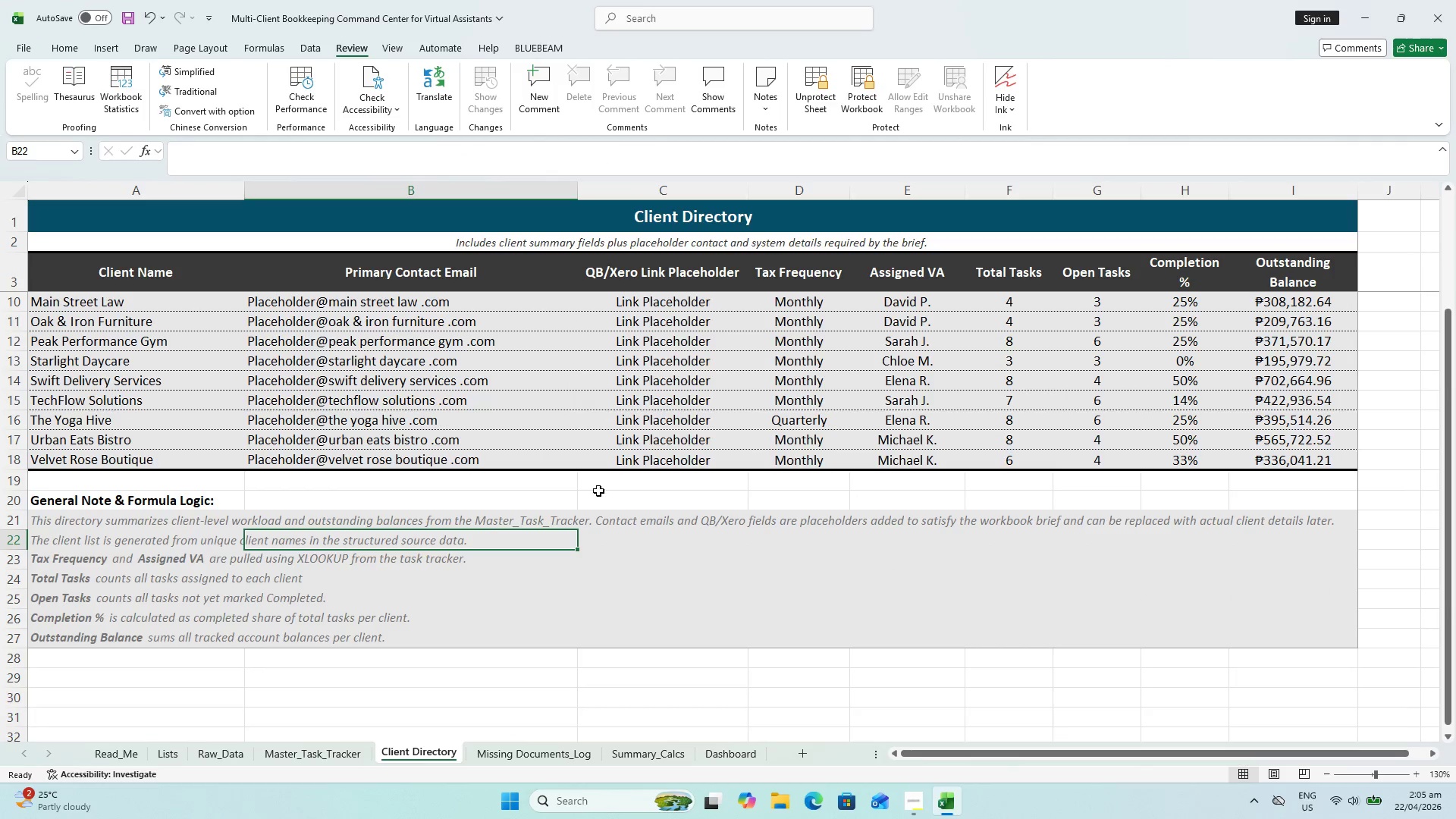 
scroll: coordinate [570, 496], scroll_direction: up, amount: 12.0
 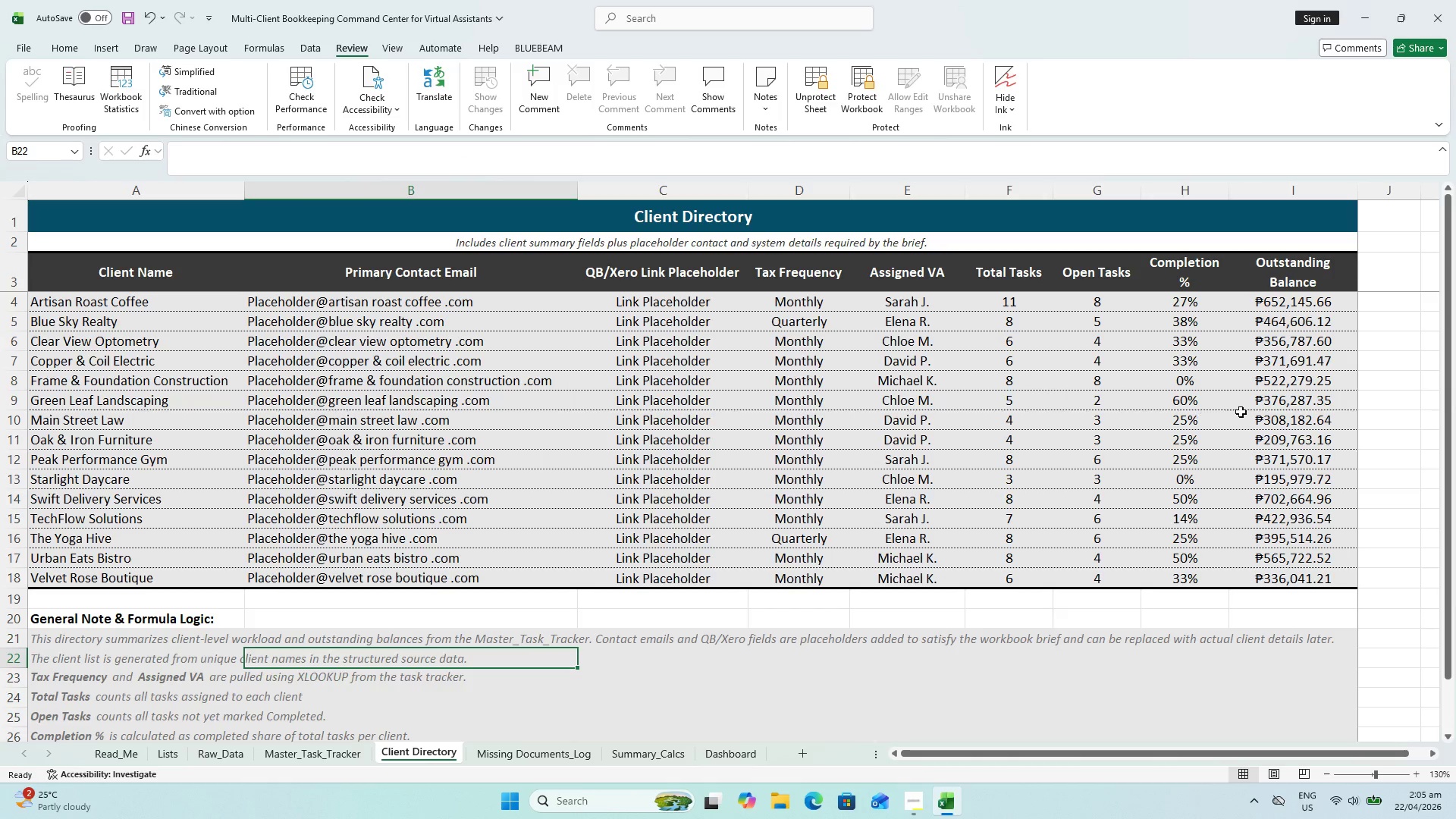 
left_click([1260, 394])
 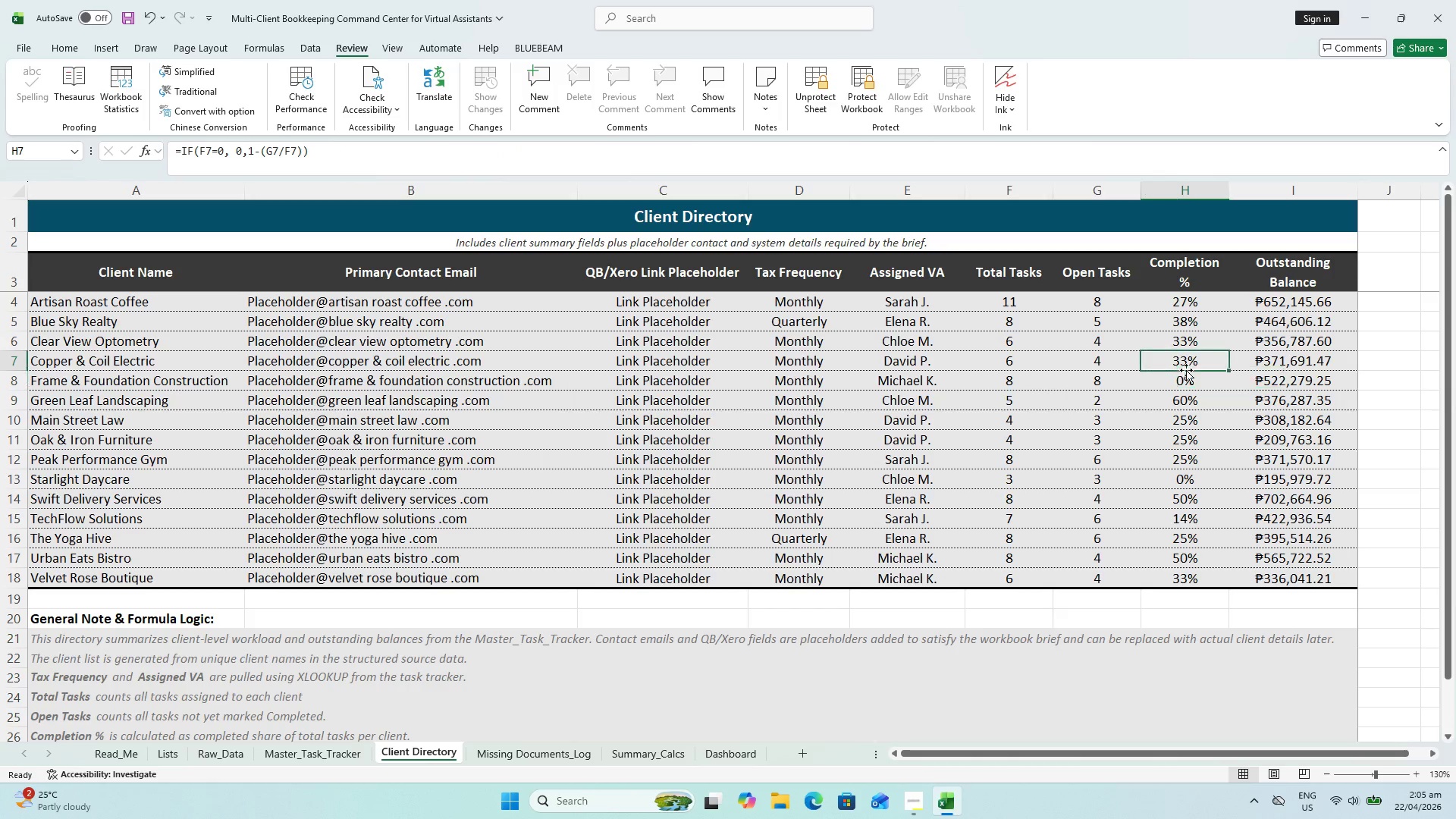 
double_click([1185, 381])
 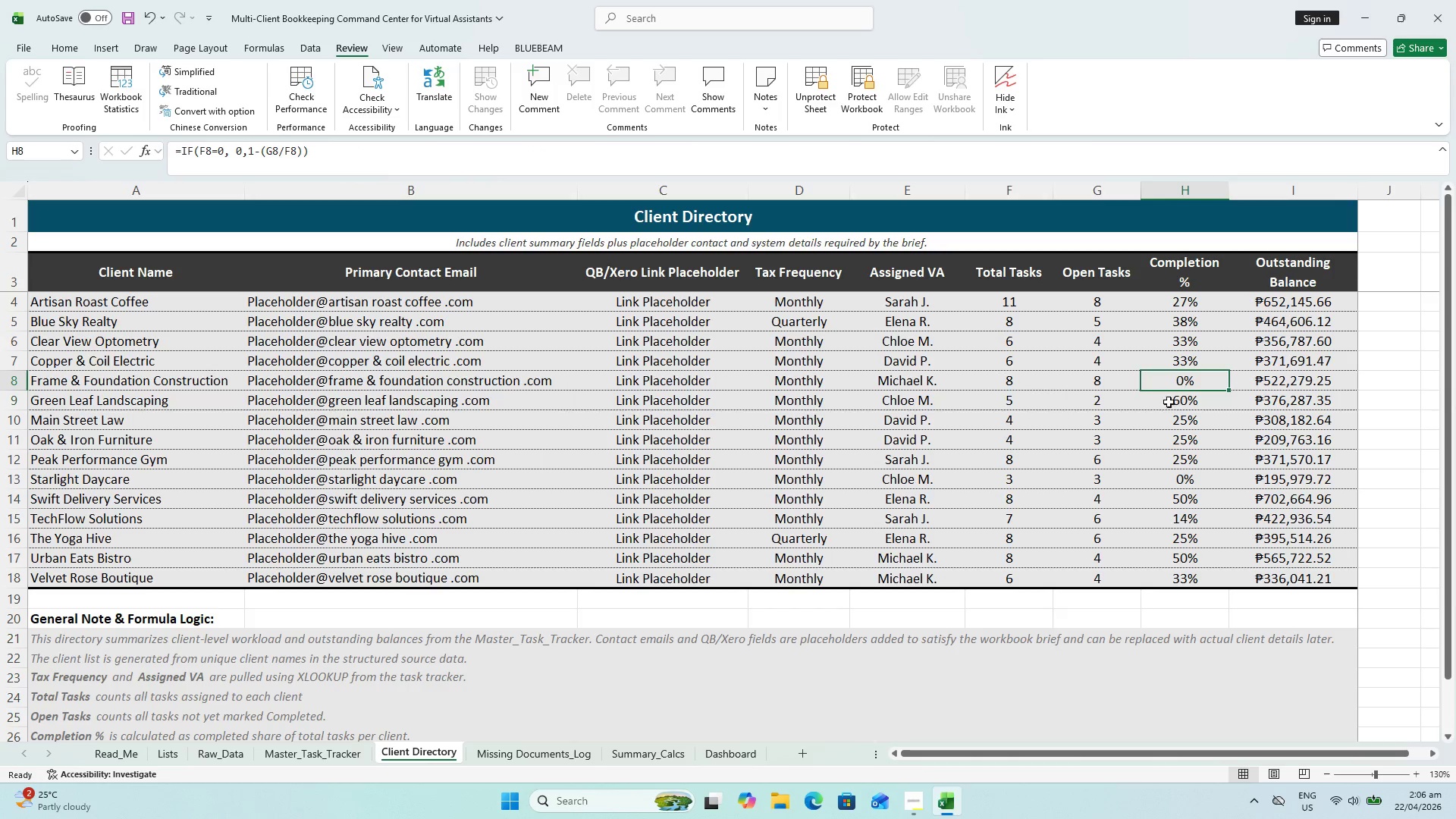 
key(Escape)
 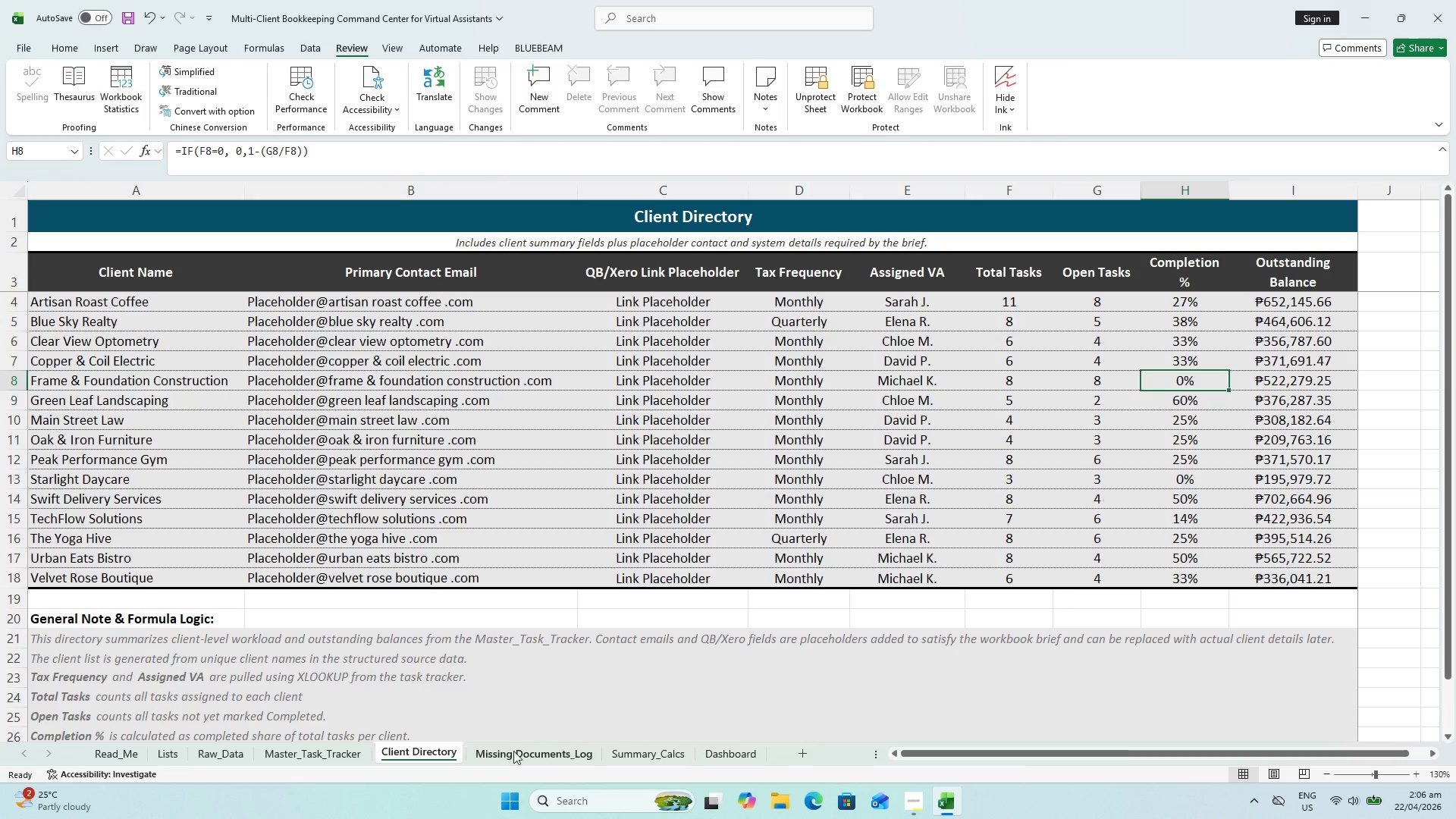 
left_click([511, 752])
 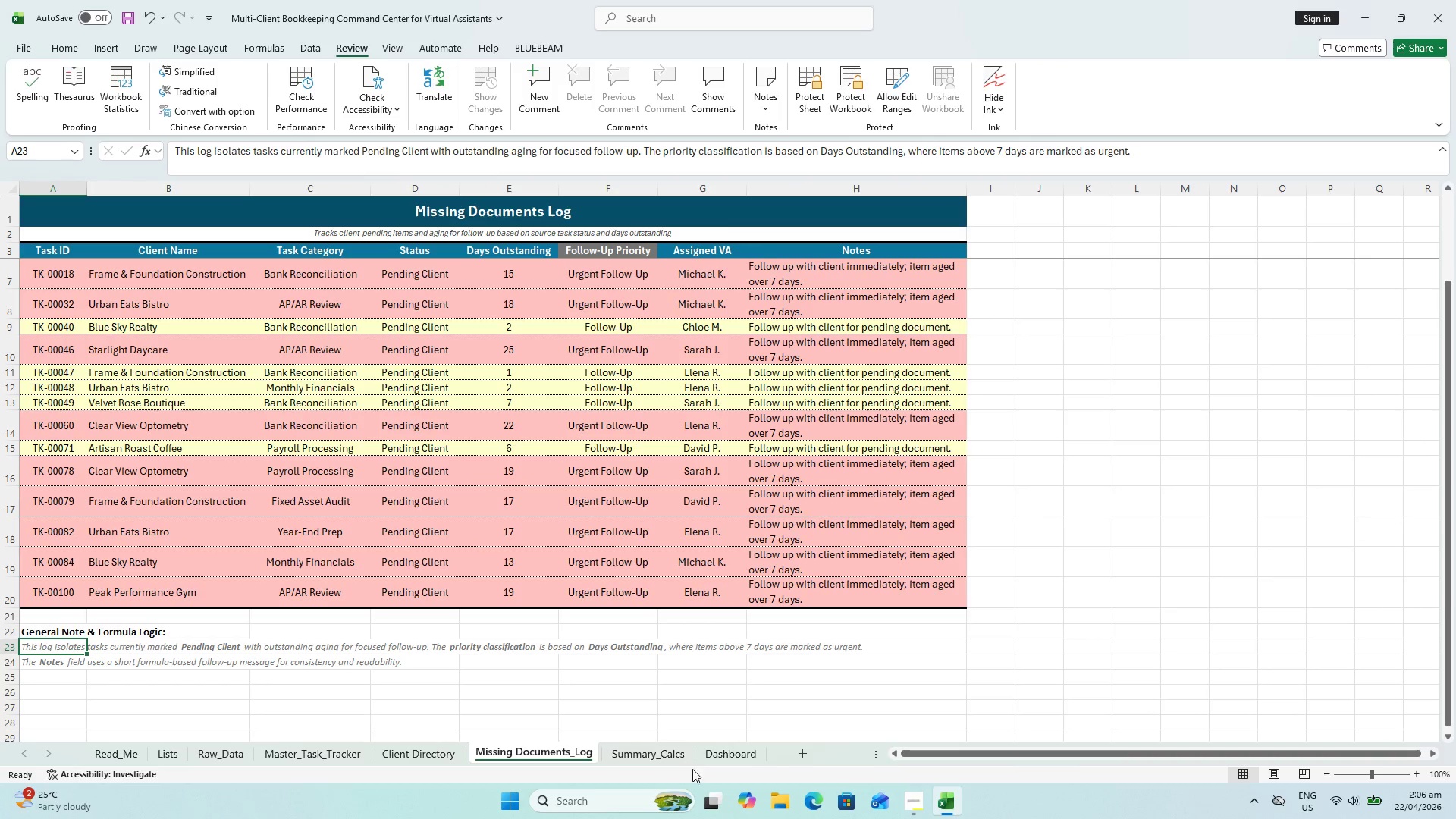 
left_click([727, 752])
 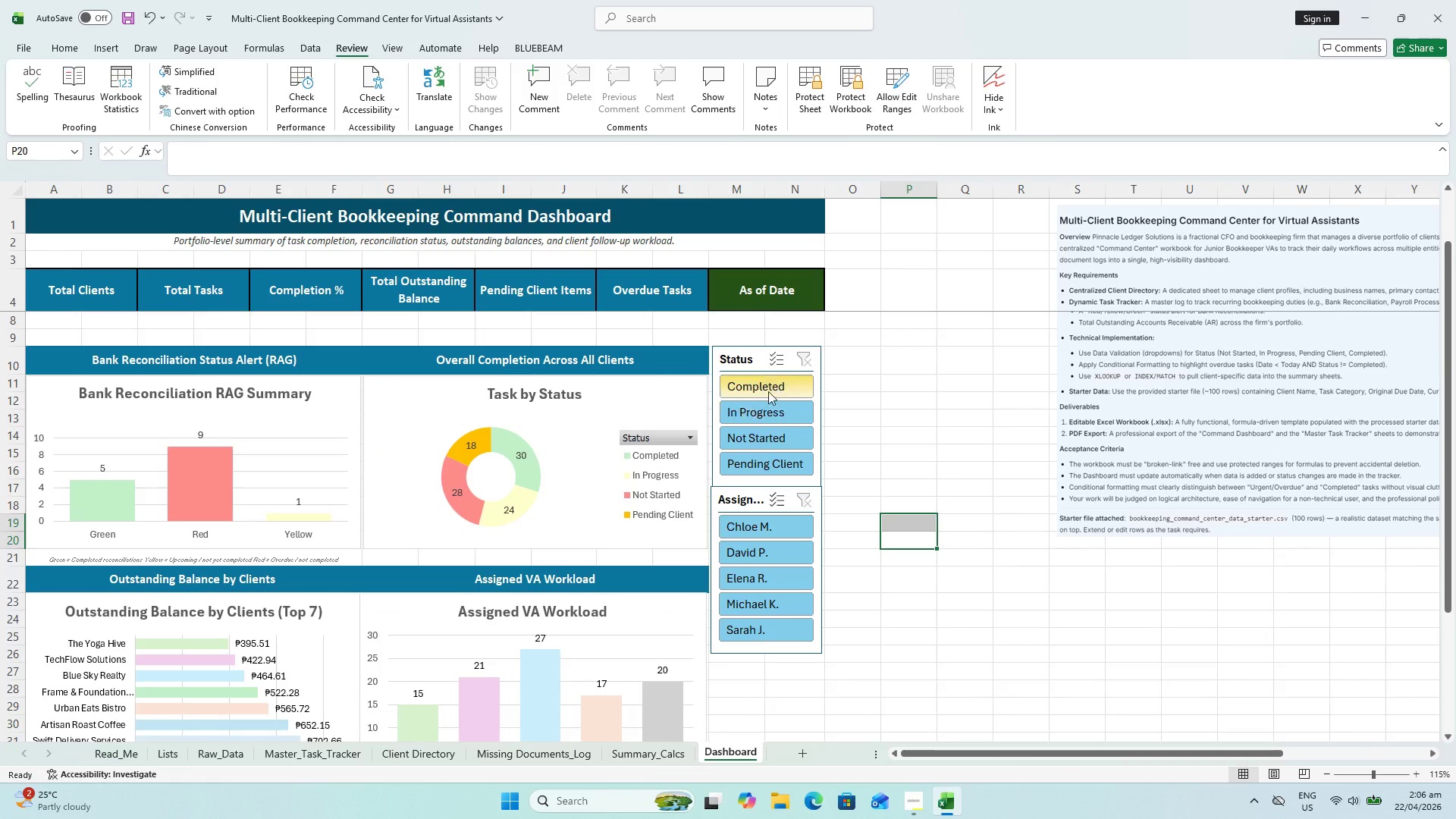 
left_click([764, 412])
 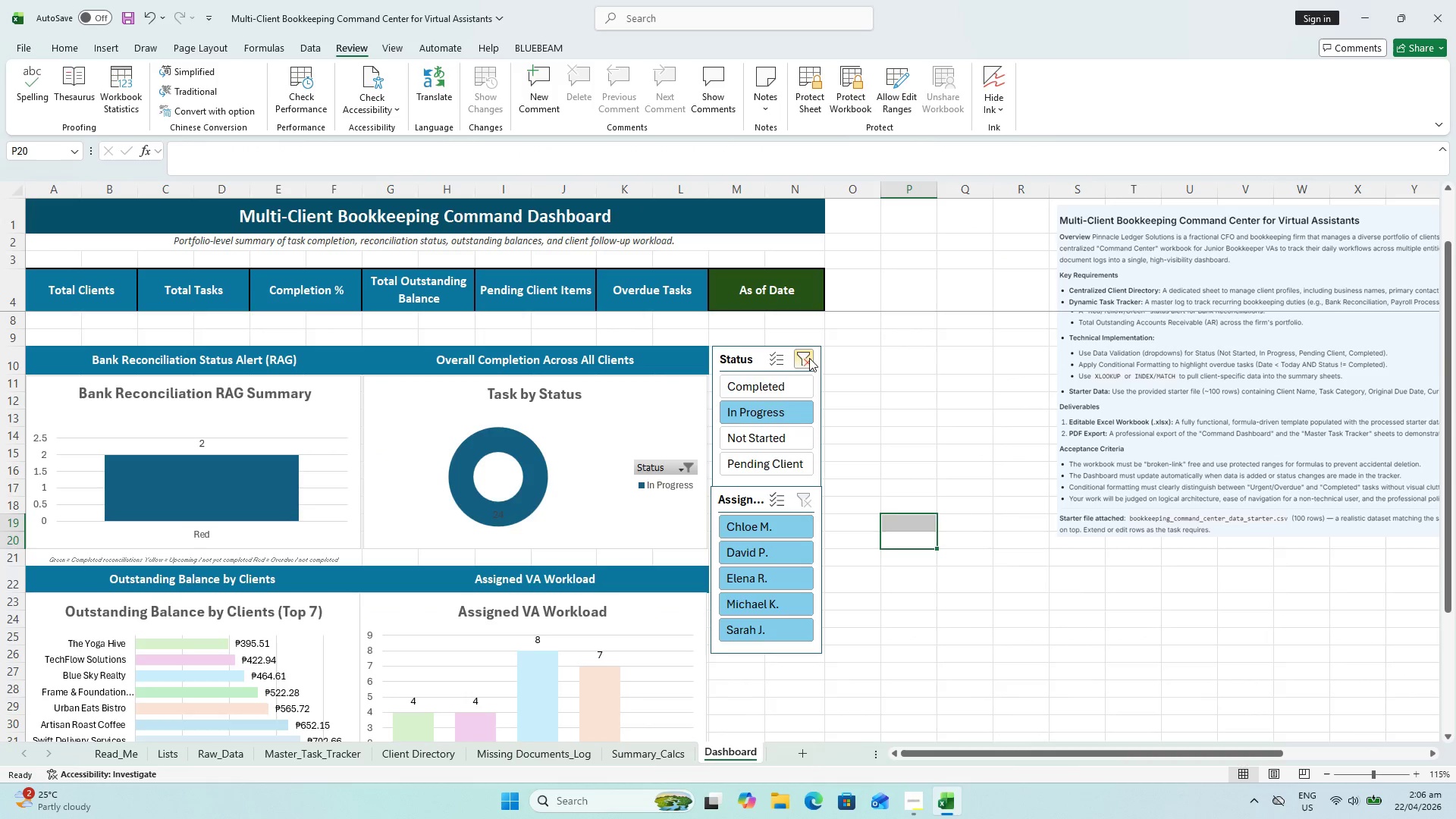 
left_click([813, 356])
 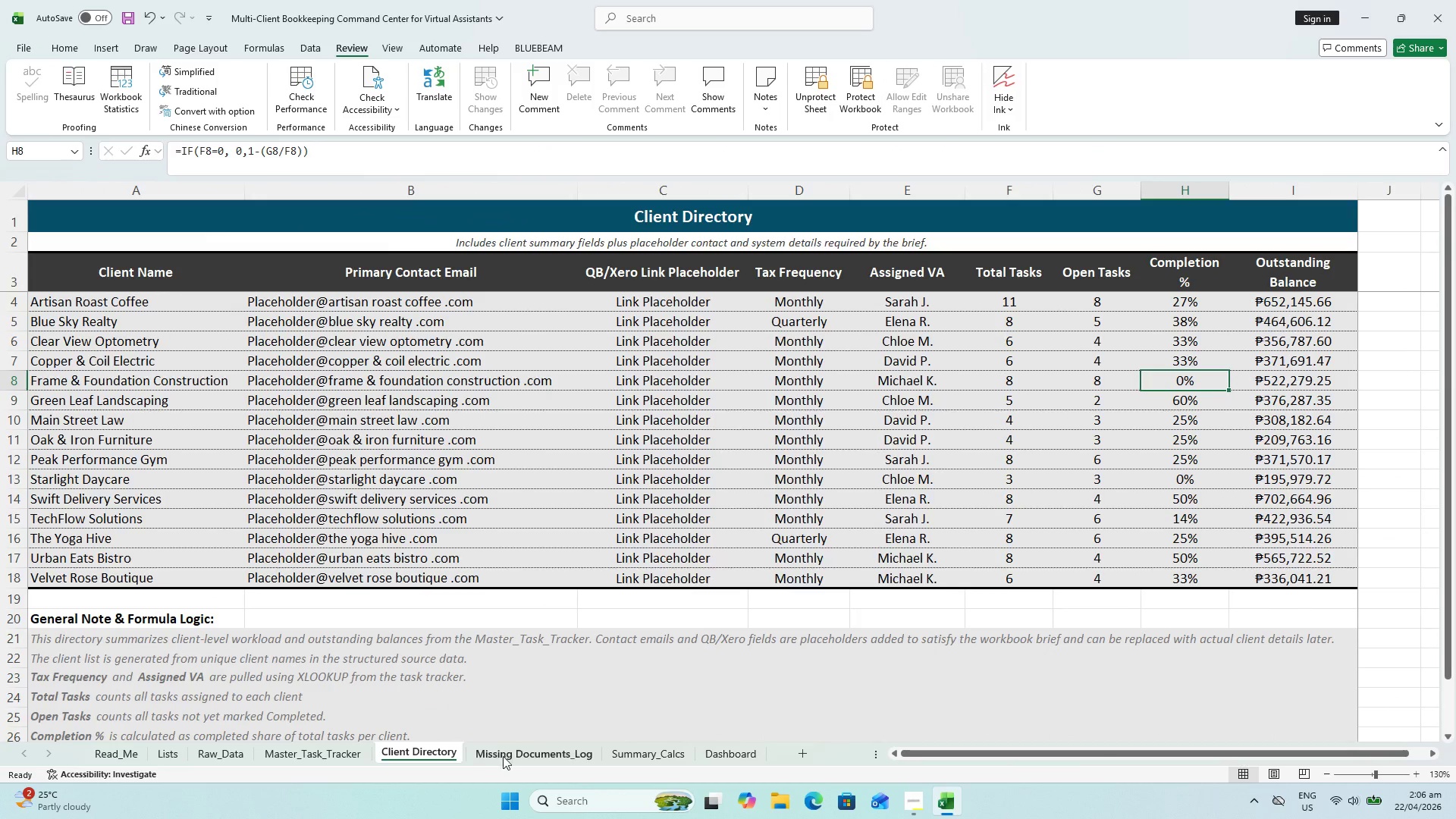 
scroll: coordinate [654, 585], scroll_direction: up, amount: 9.0
 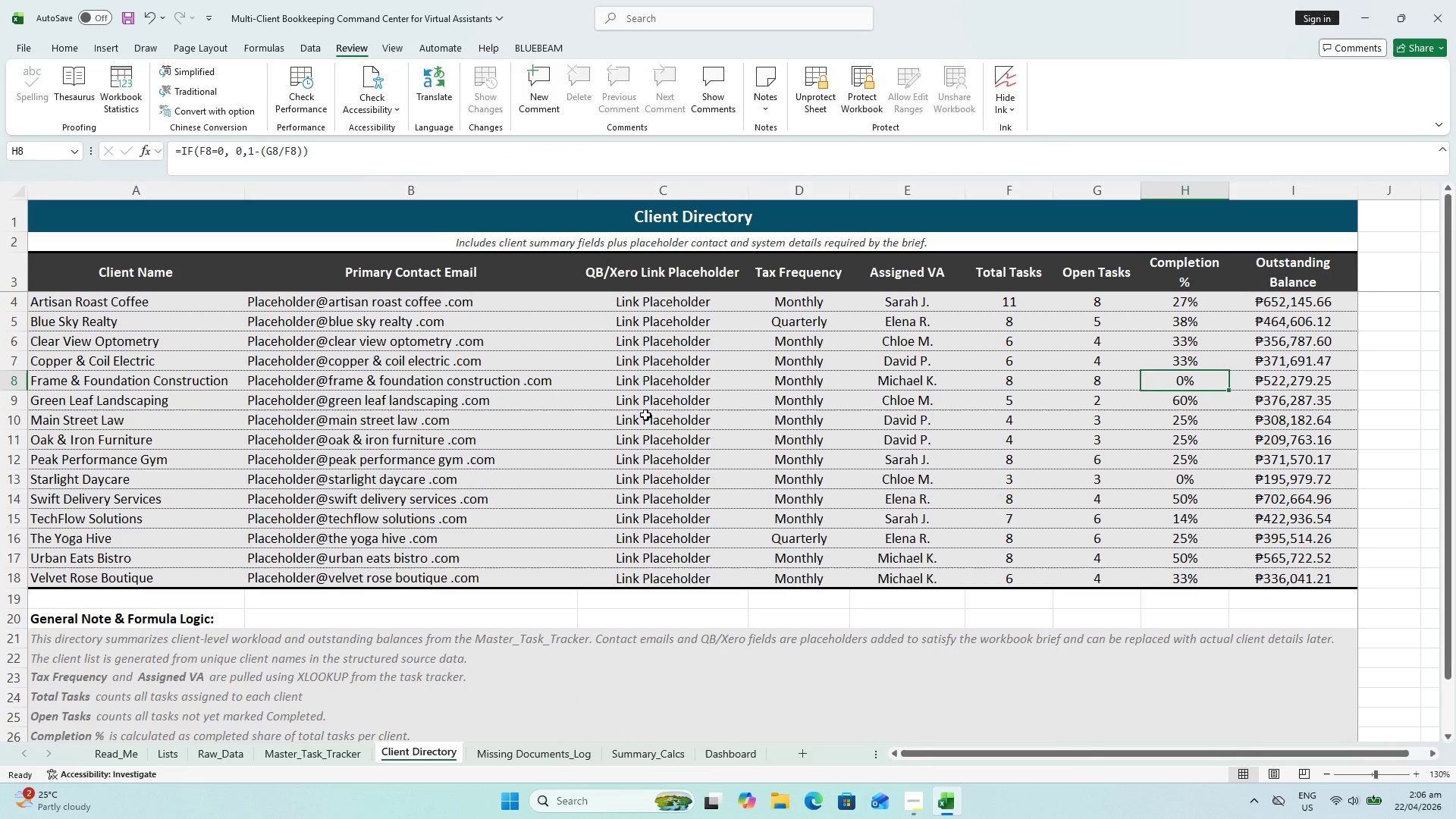 
left_click([645, 415])
 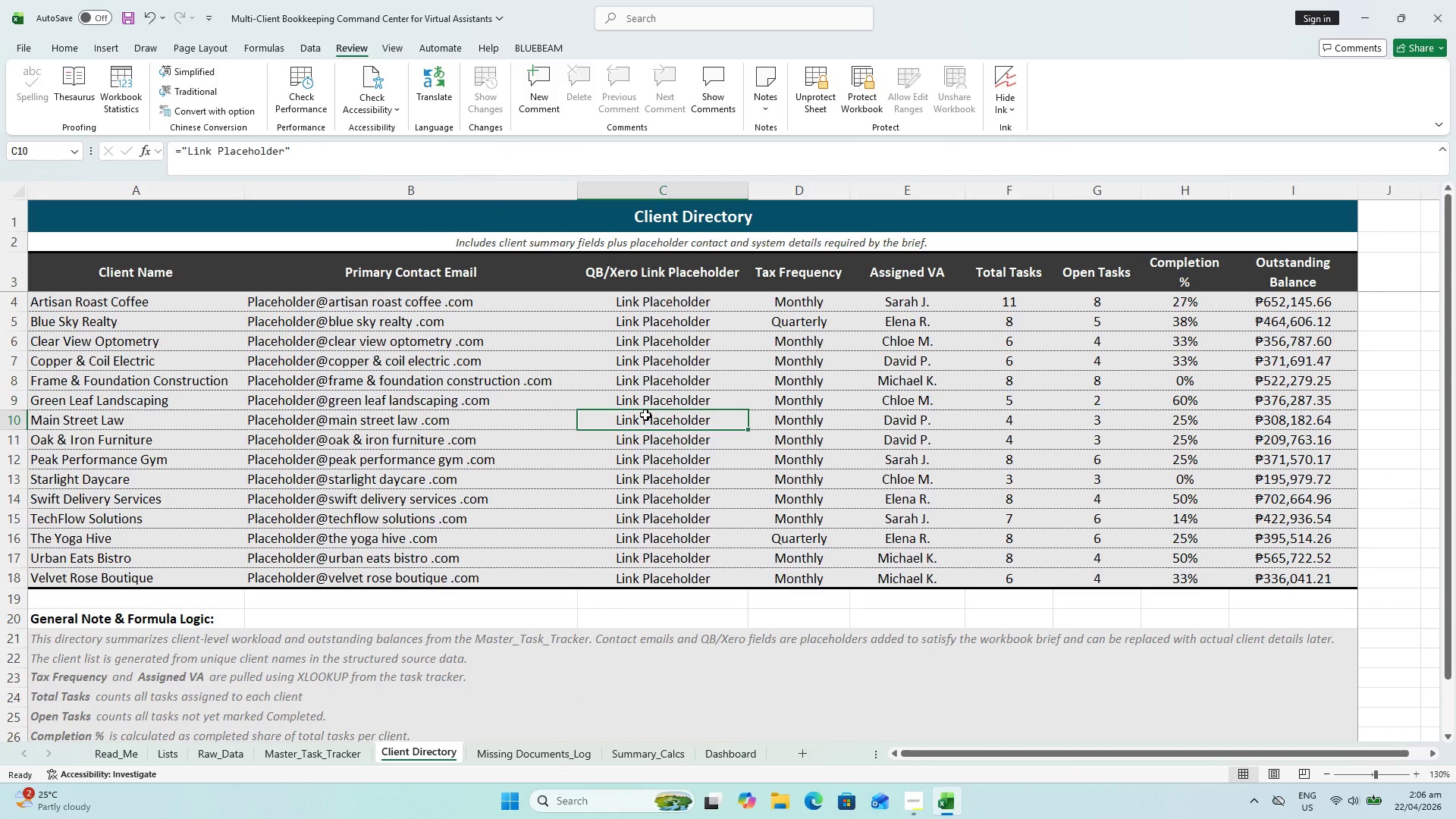 
left_click([645, 415])
 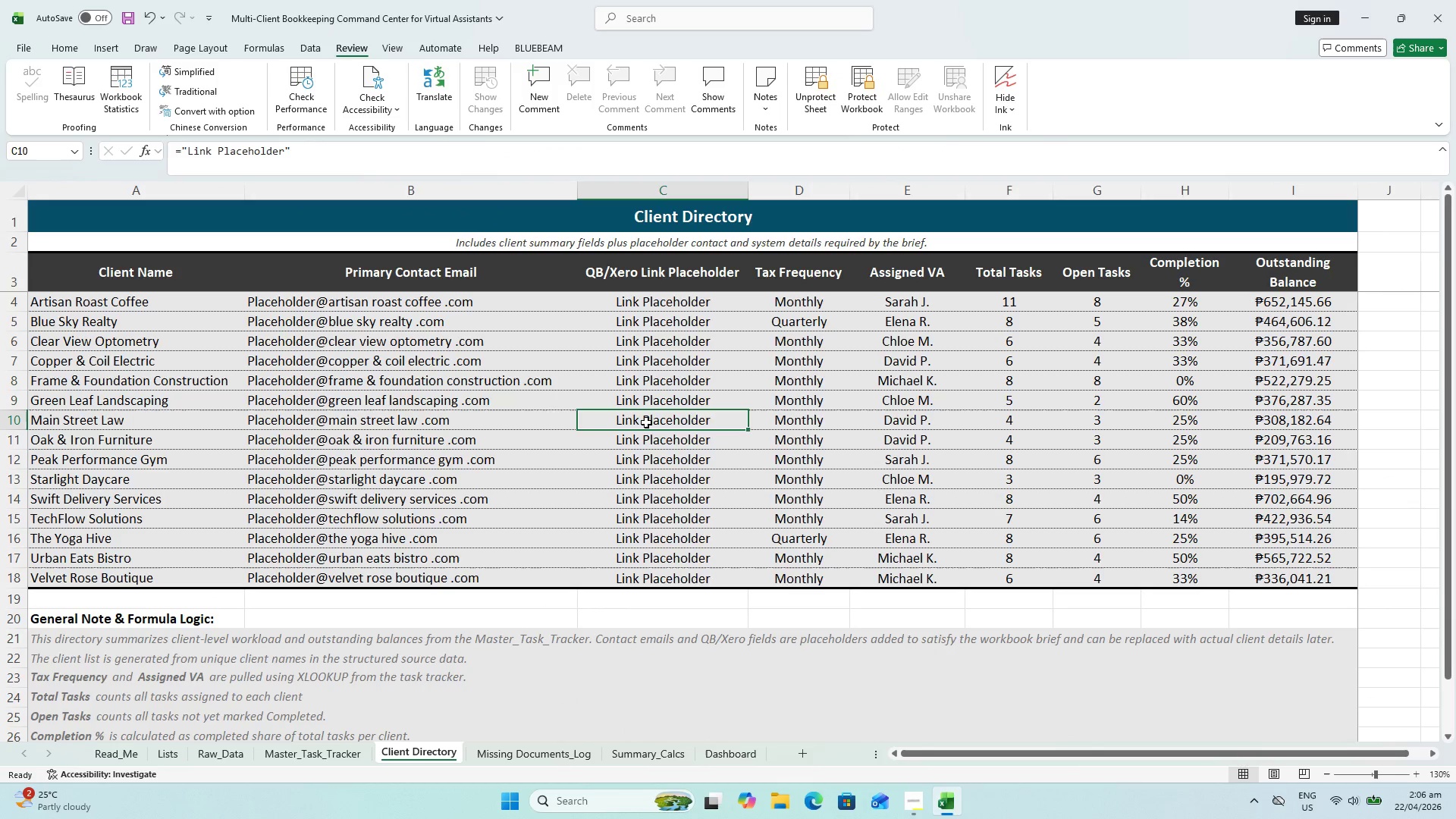 
double_click([646, 422])
 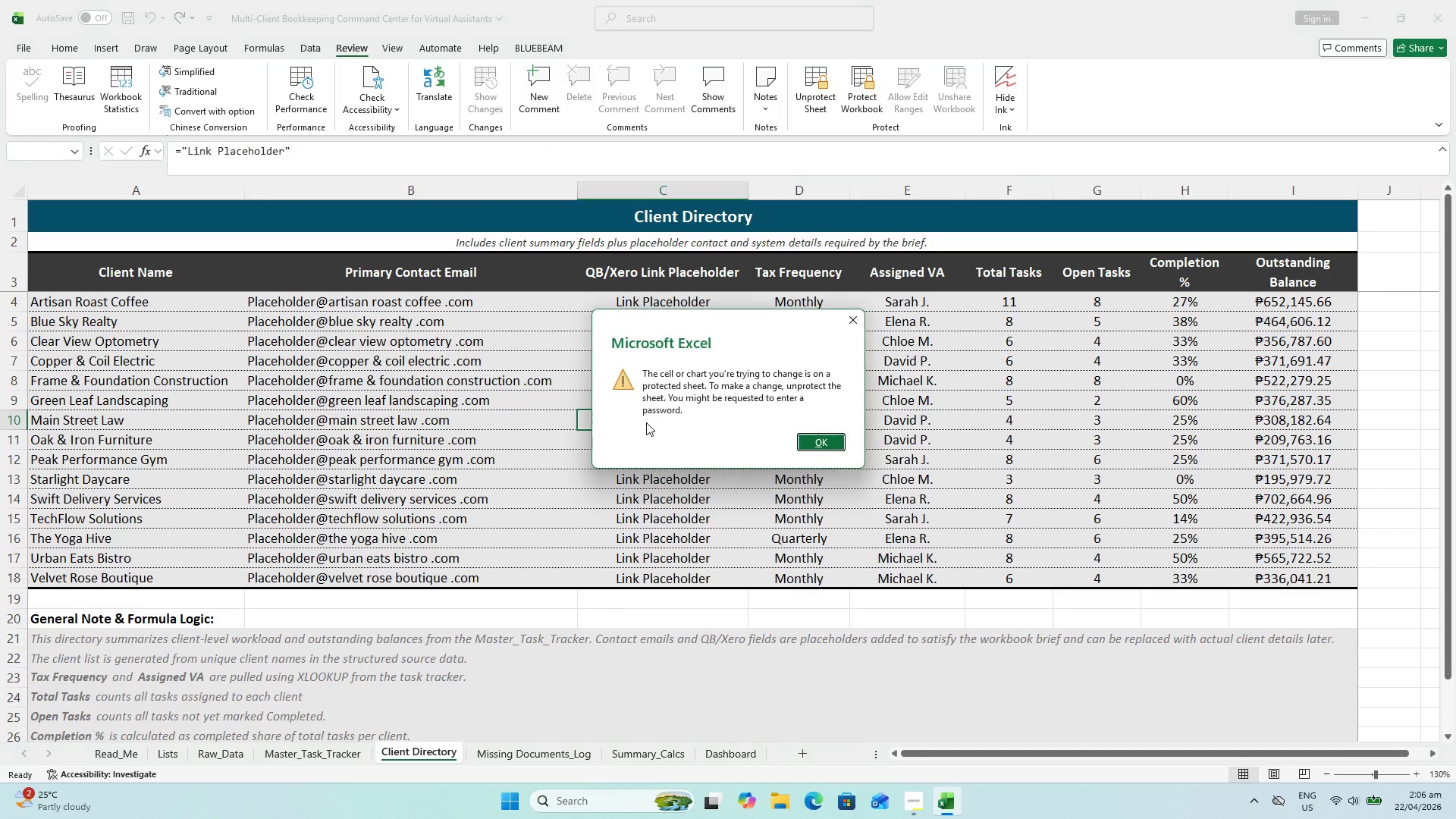 
key(Escape)
 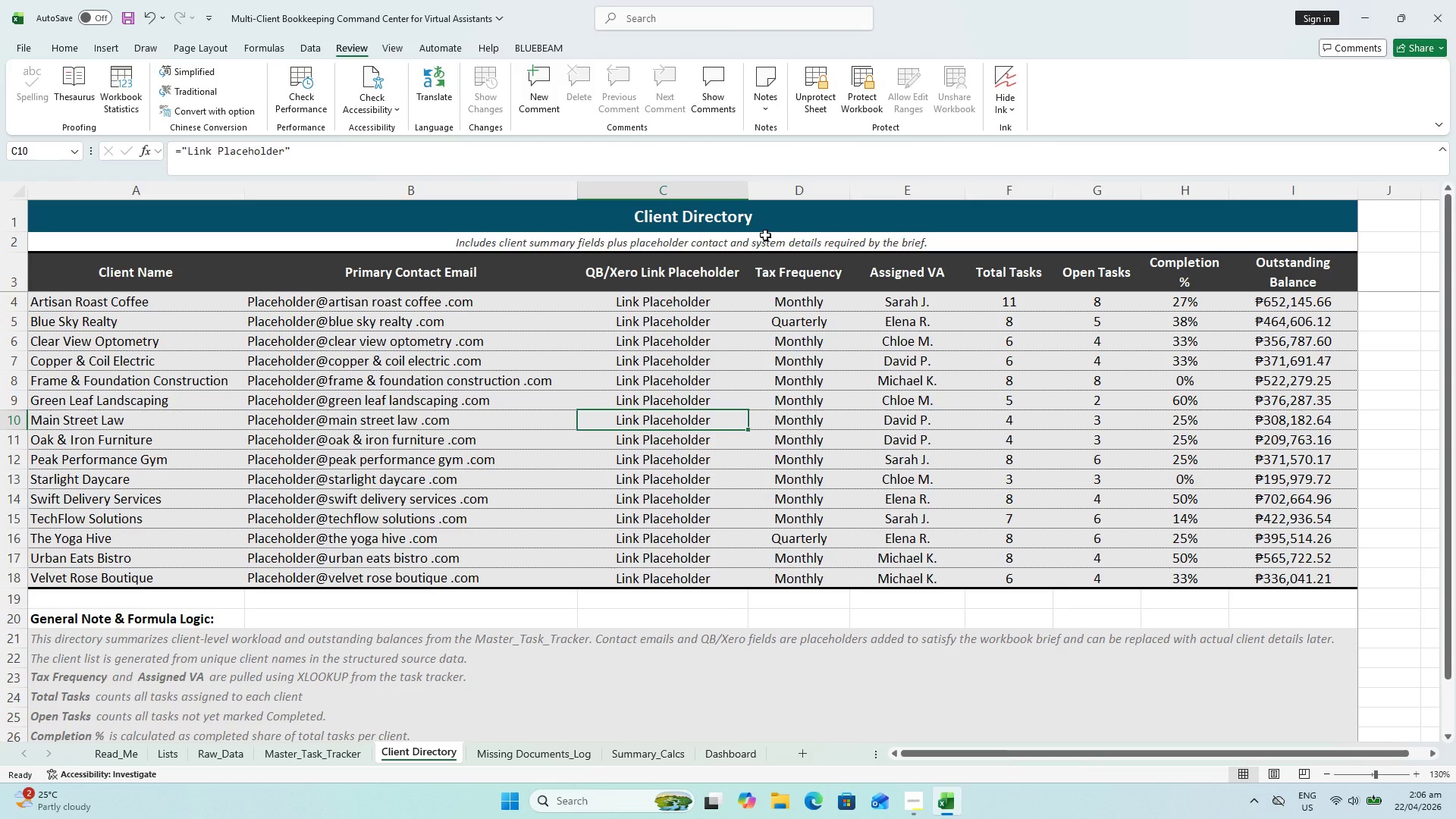 
wait(30.67)
 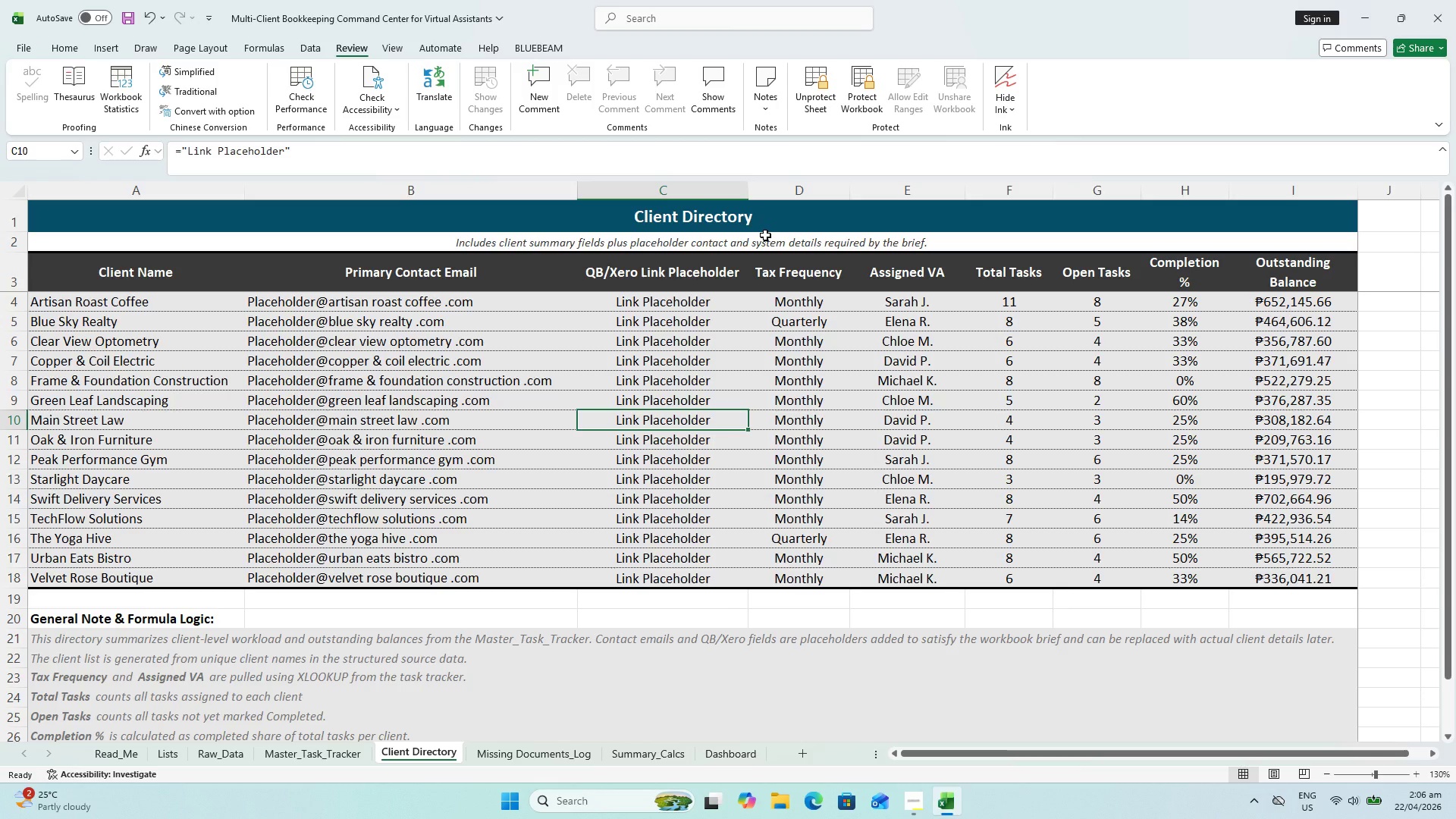 
scroll: coordinate [791, 422], scroll_direction: up, amount: 4.0
 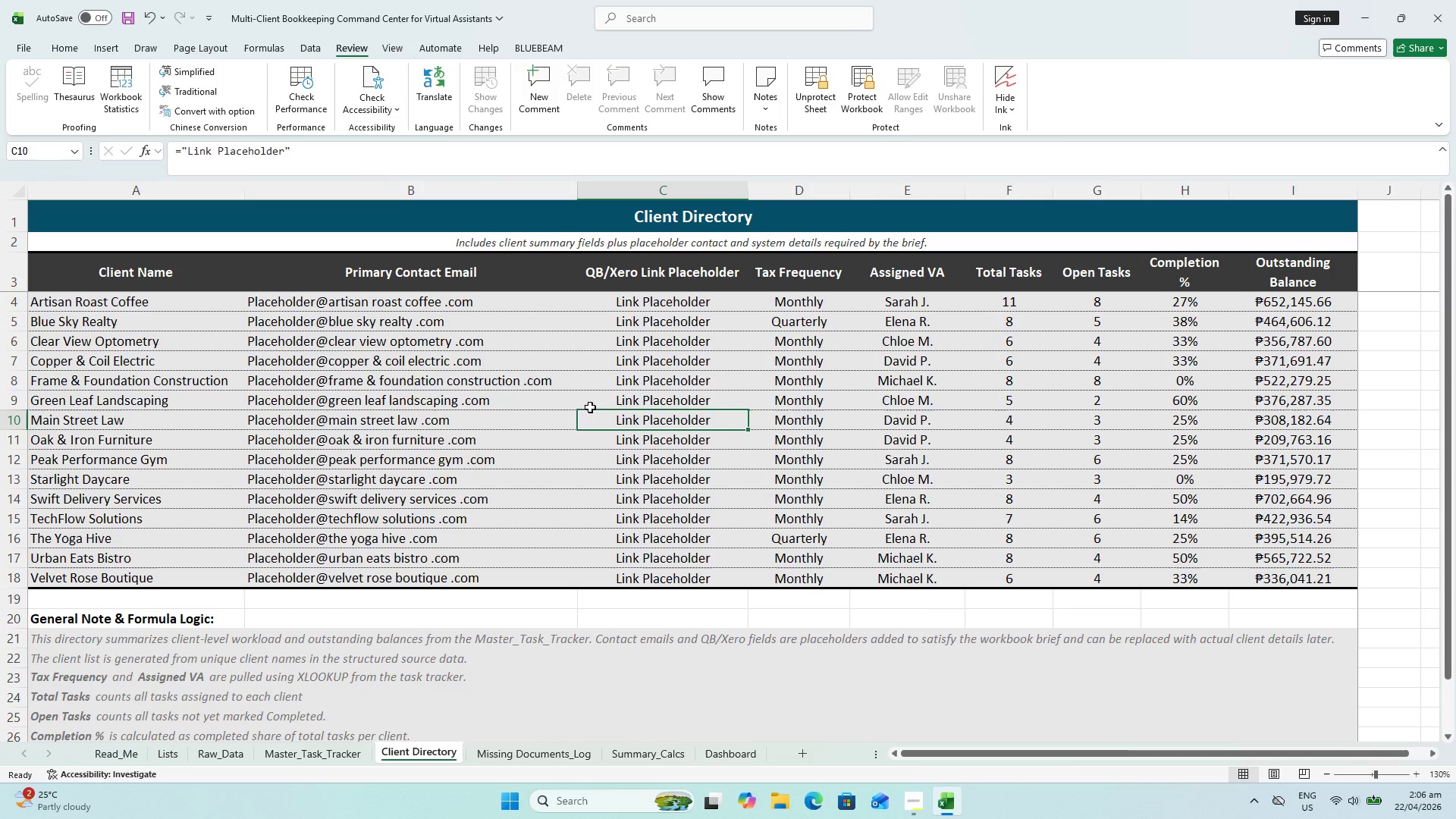 
wait(12.14)
 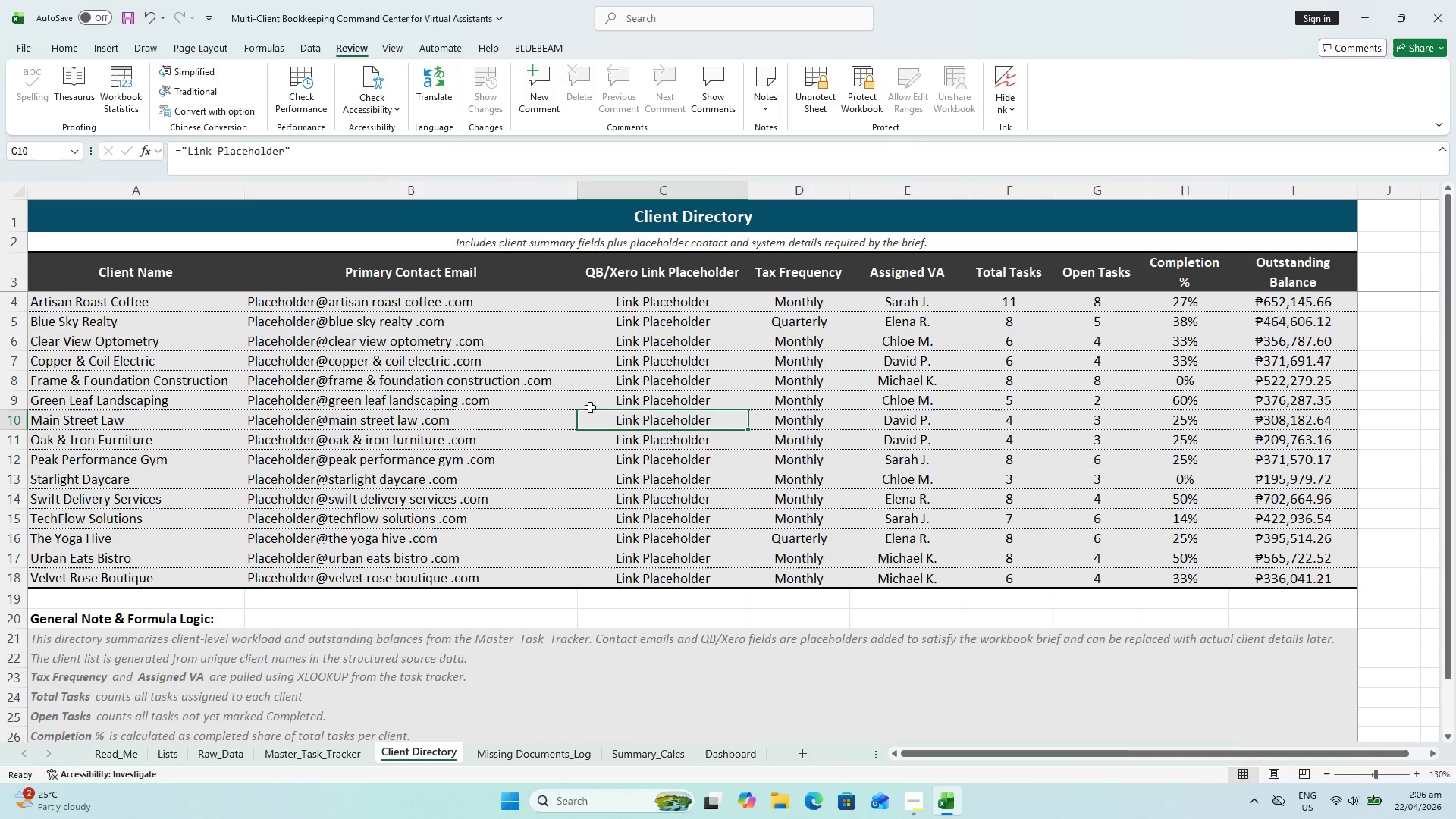 
left_click([811, 86])
 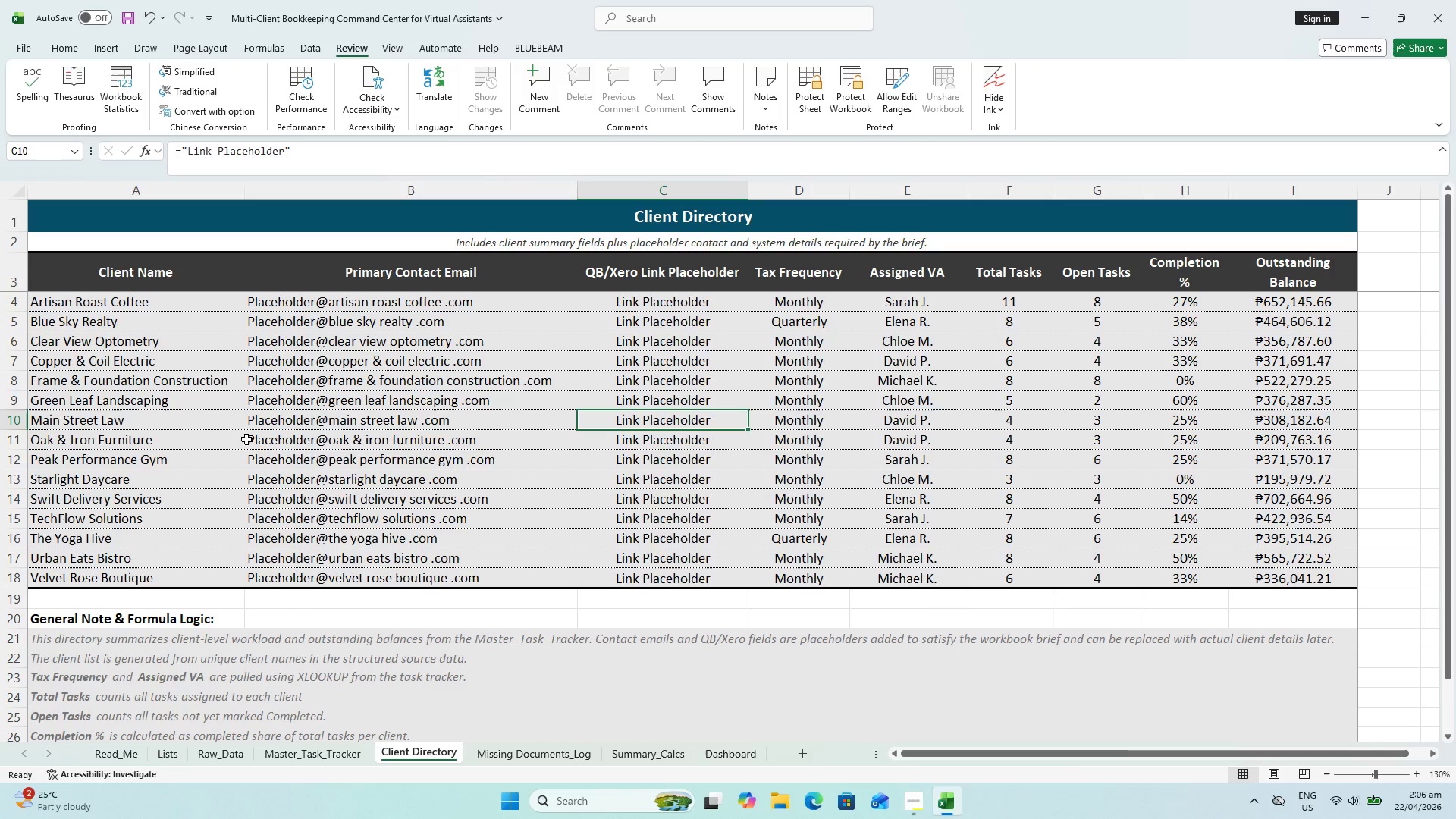 
scroll: coordinate [174, 422], scroll_direction: up, amount: 3.0
 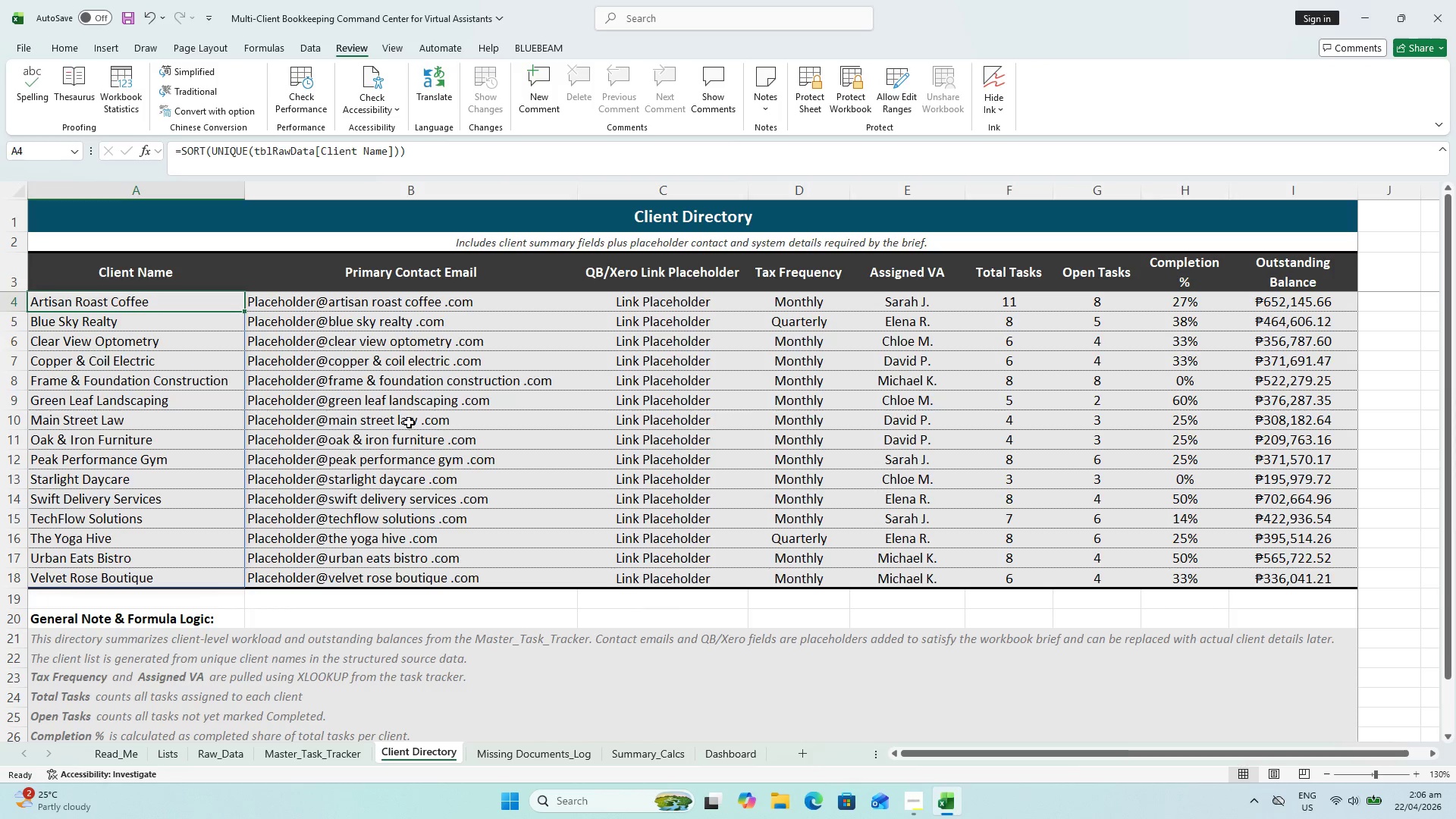 
hold_key(key=ShiftLeft, duration=8.42)
left_click([688, 568])
 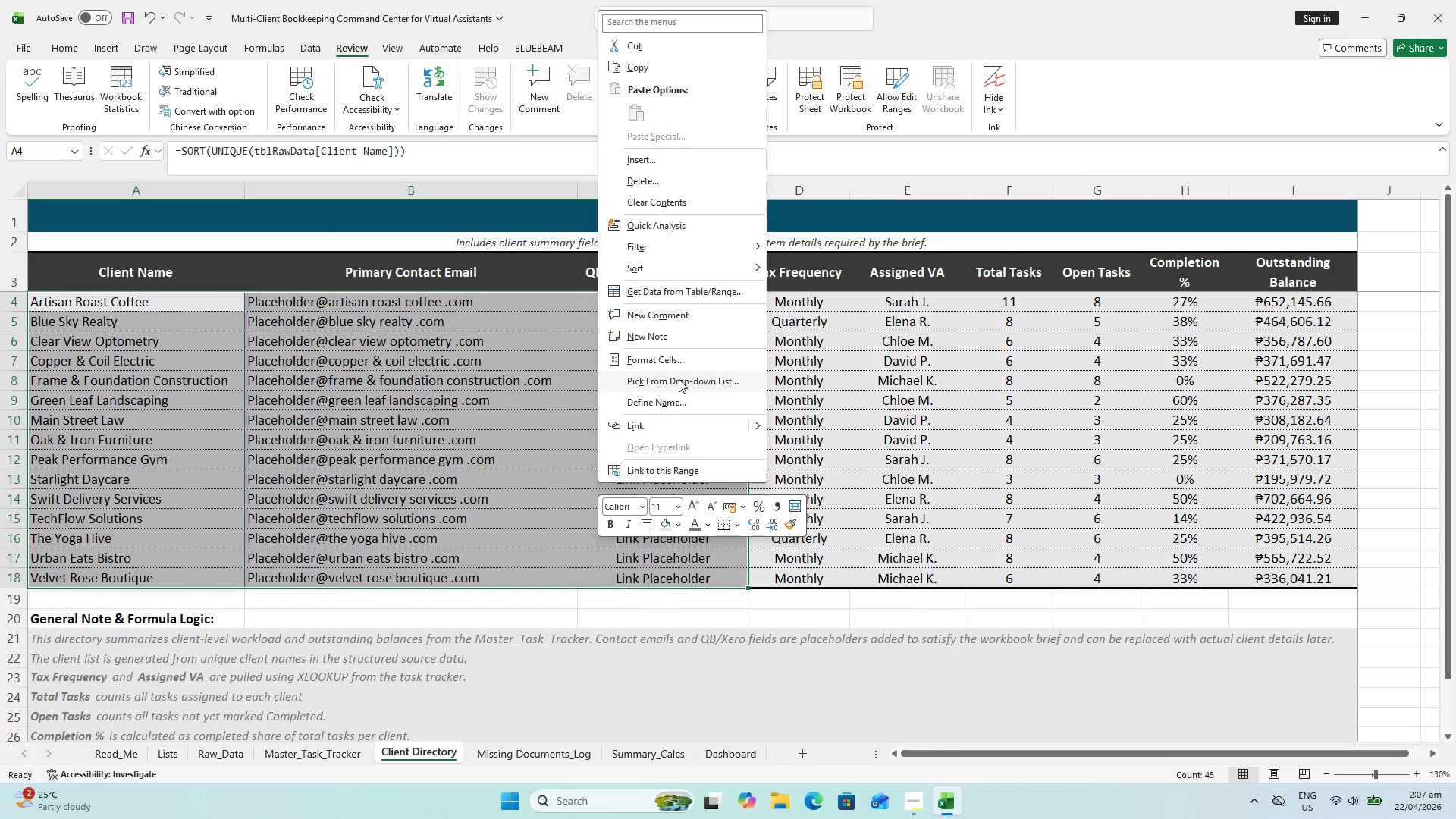 
left_click([677, 367])
 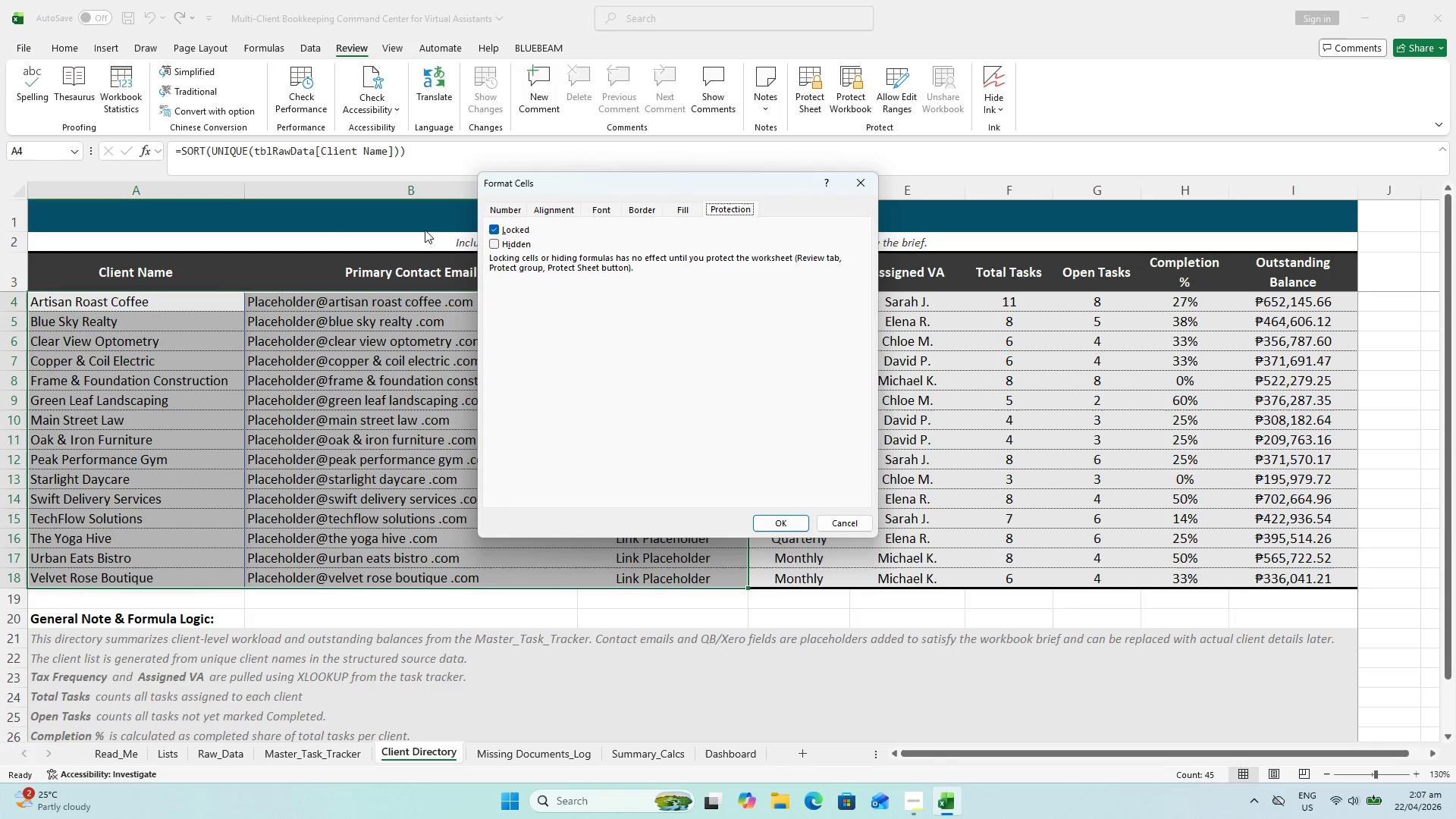 
left_click([494, 231])
 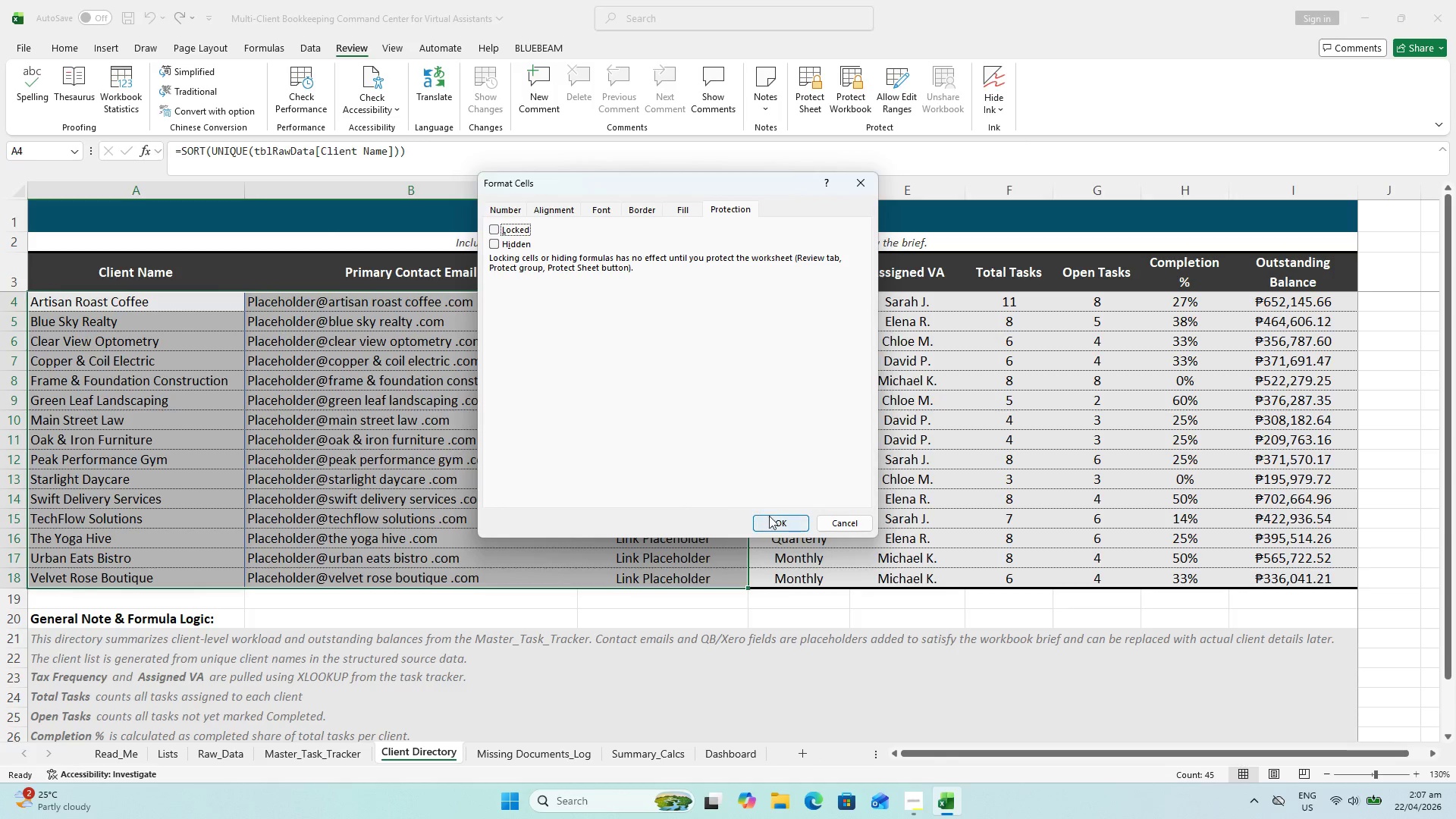 
left_click([783, 526])
 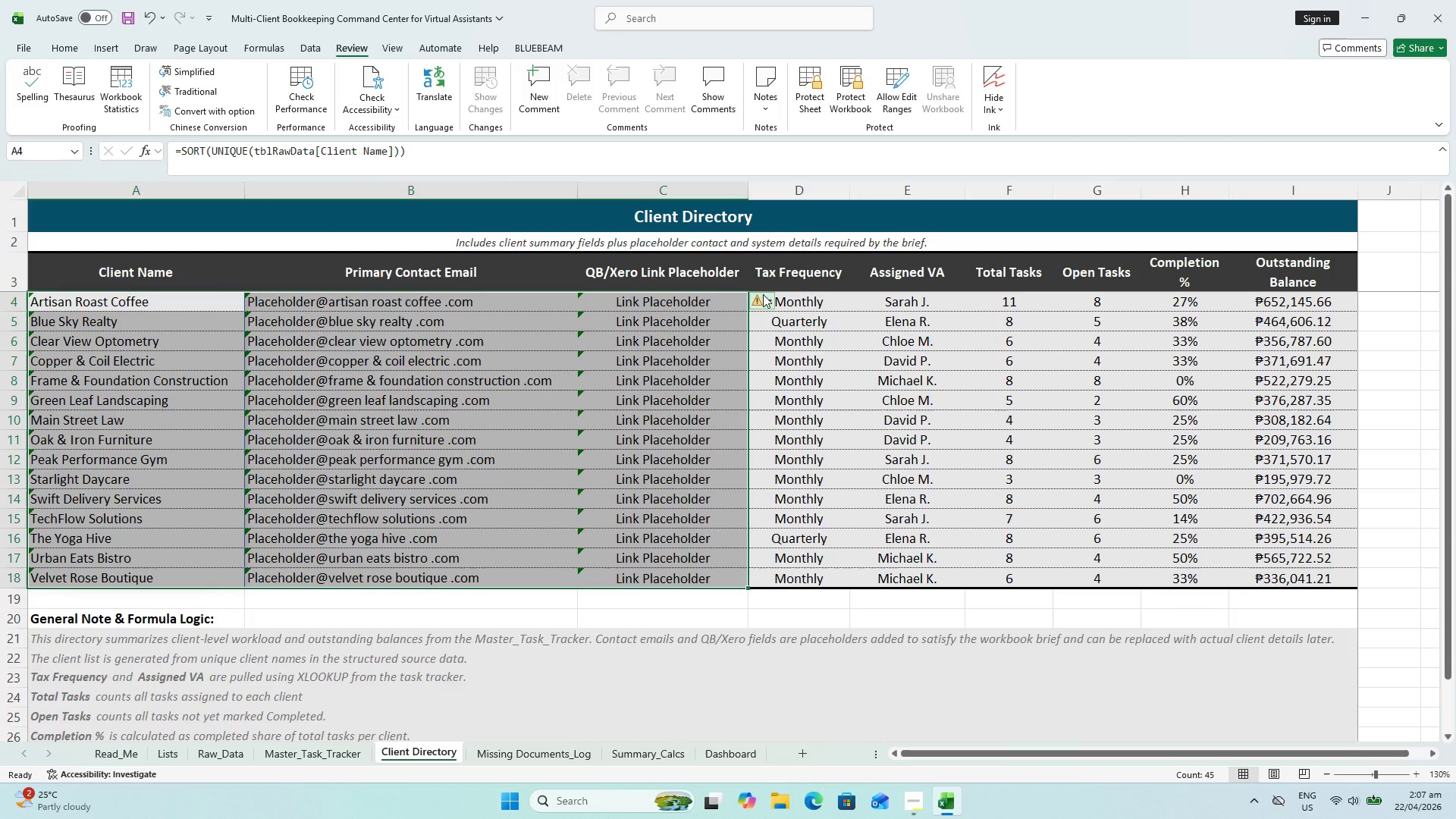 
left_click([760, 299])
 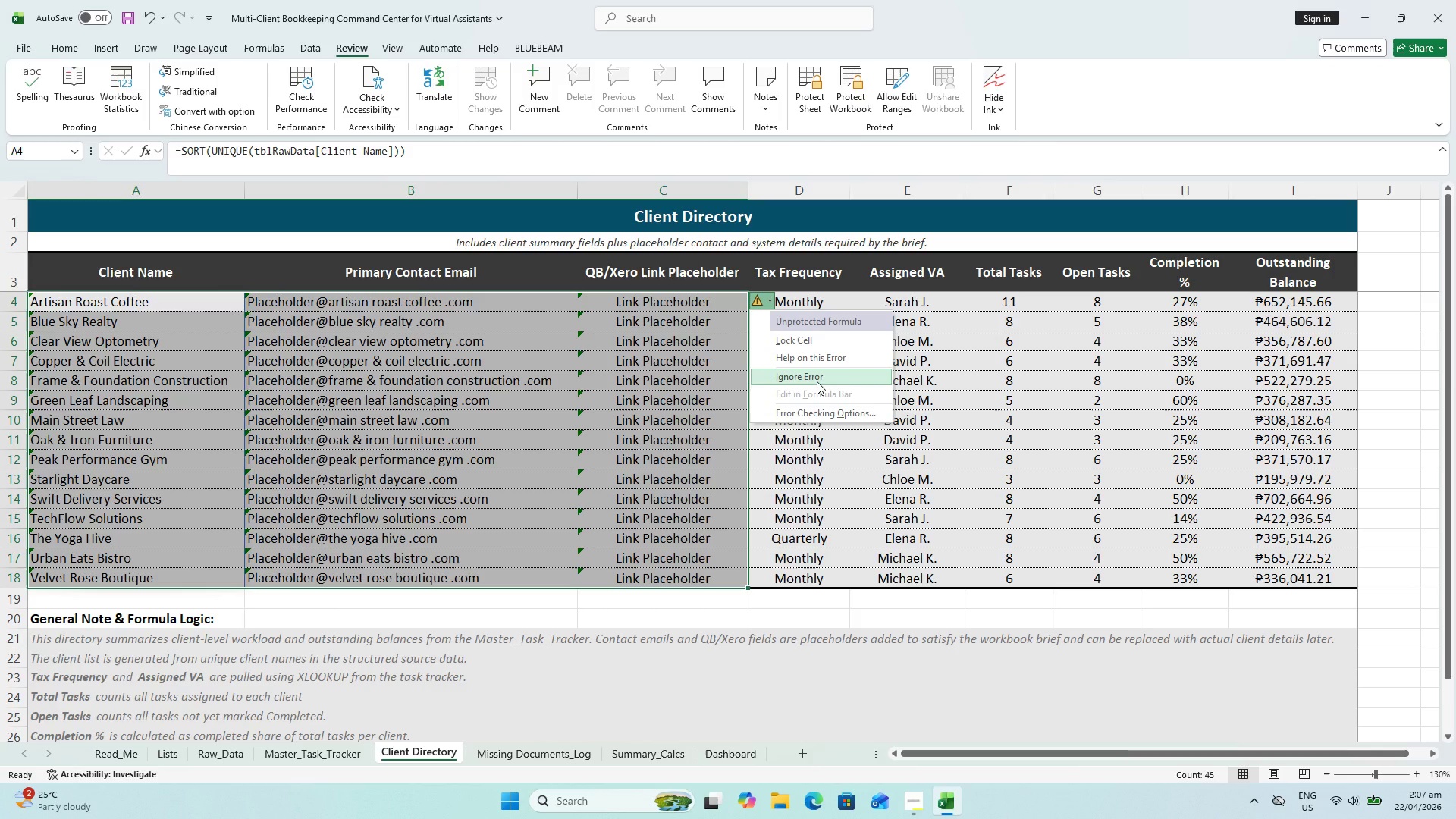 
left_click([817, 381])
 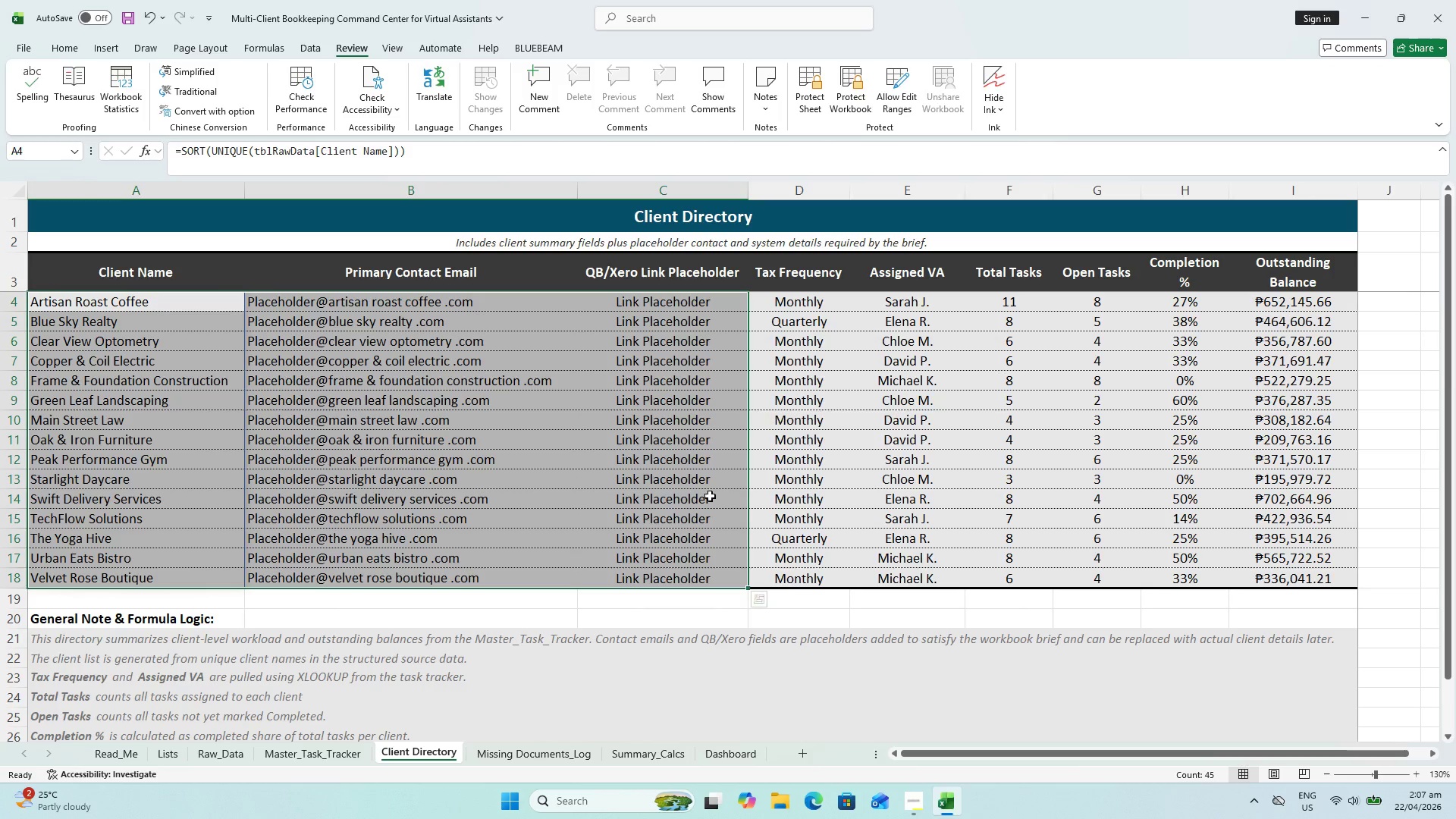 
left_click([518, 656])
 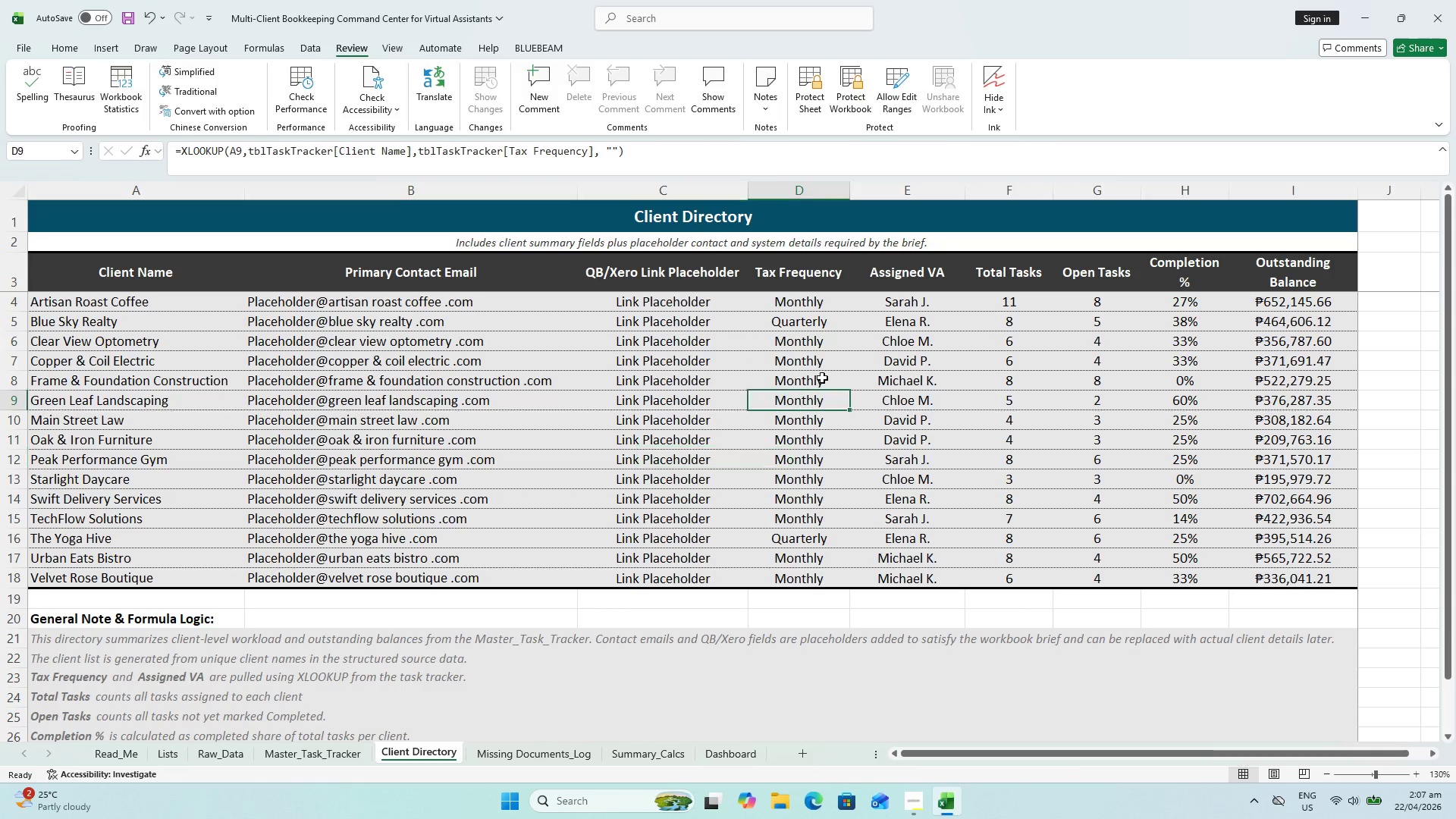 
double_click([713, 379])
 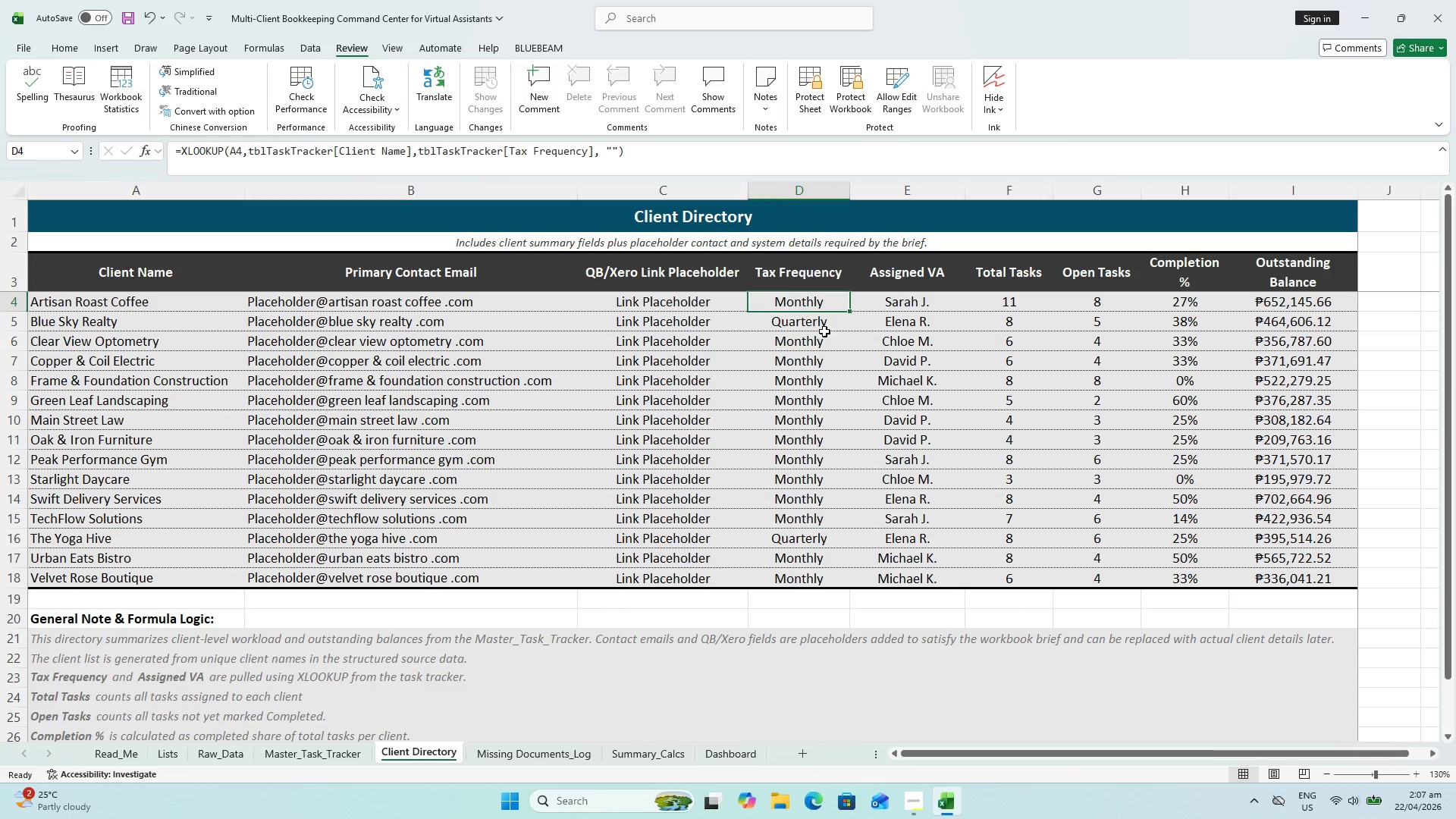 
hold_key(key=ShiftLeft, duration=1.0)
left_click([1280, 577])
 